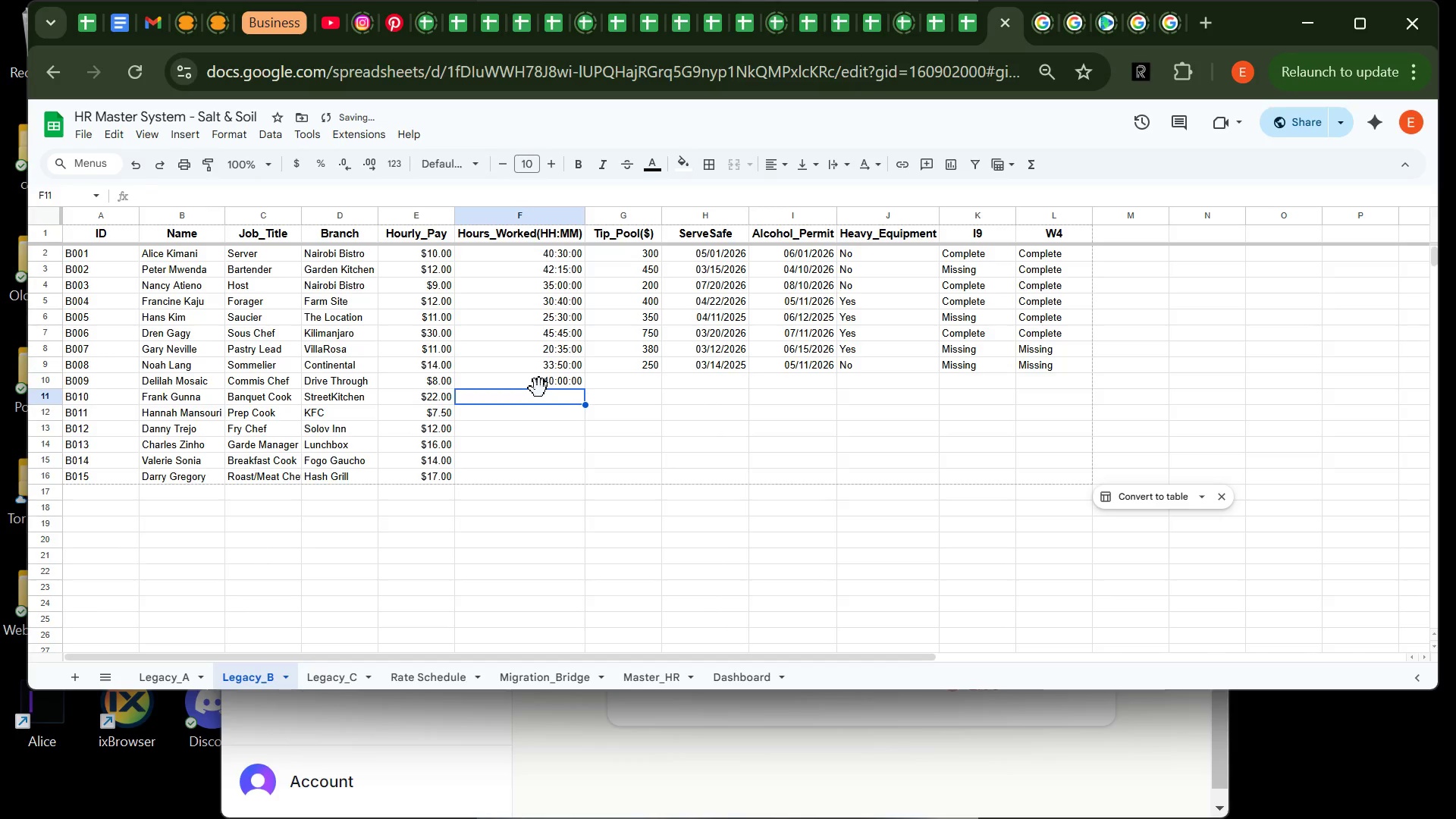 
 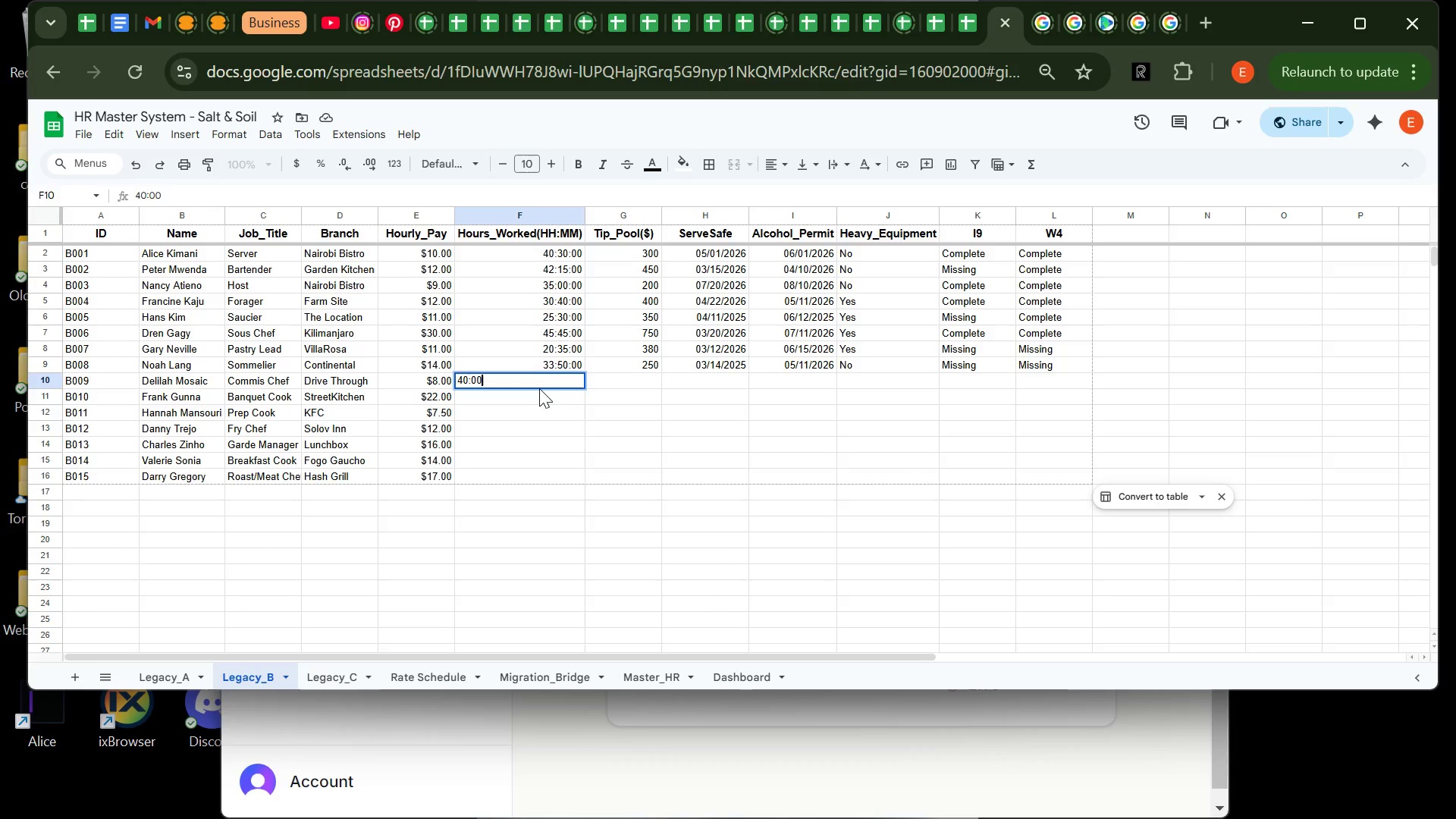 
key(Enter)
 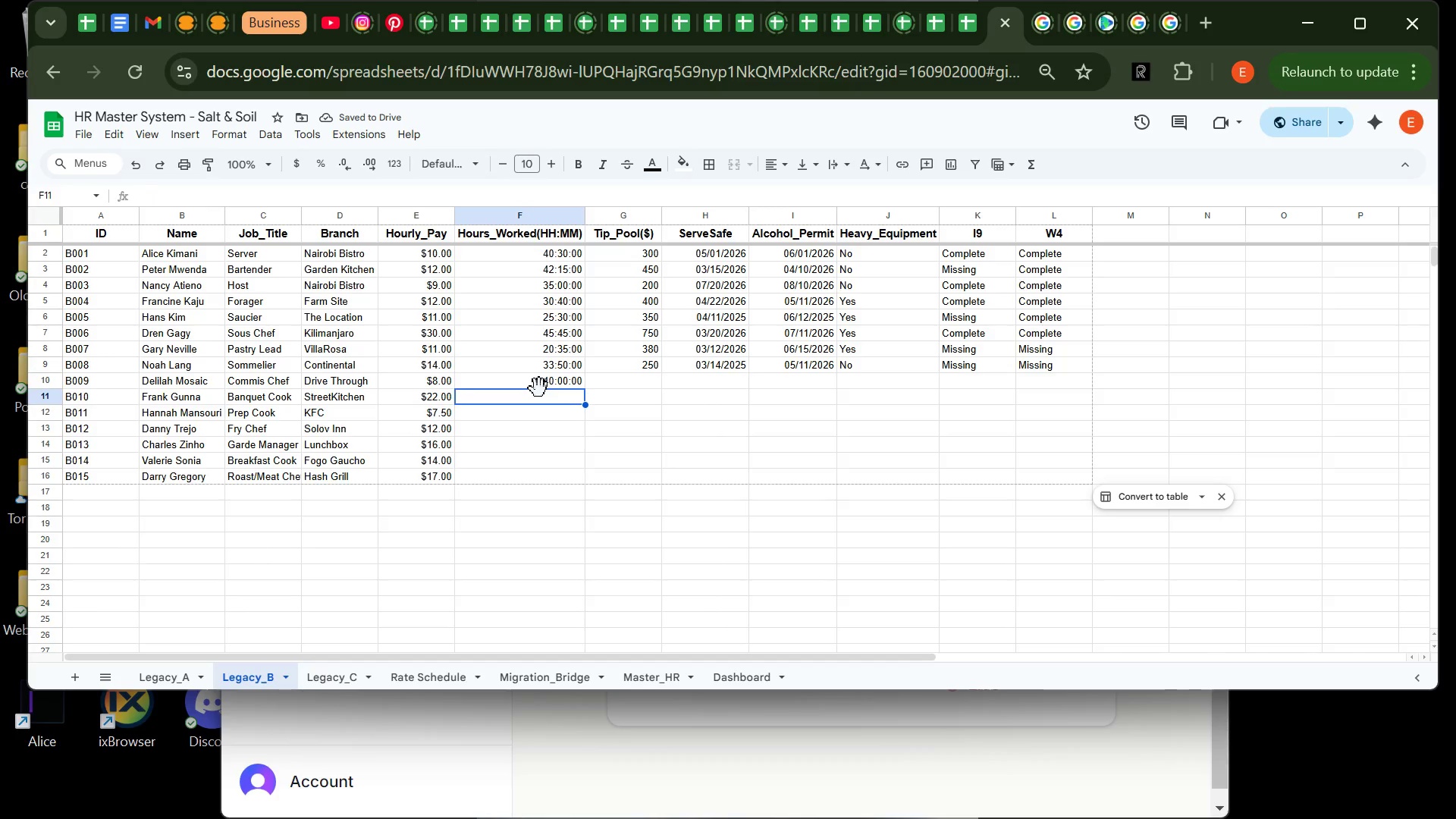 
type(42:35)
 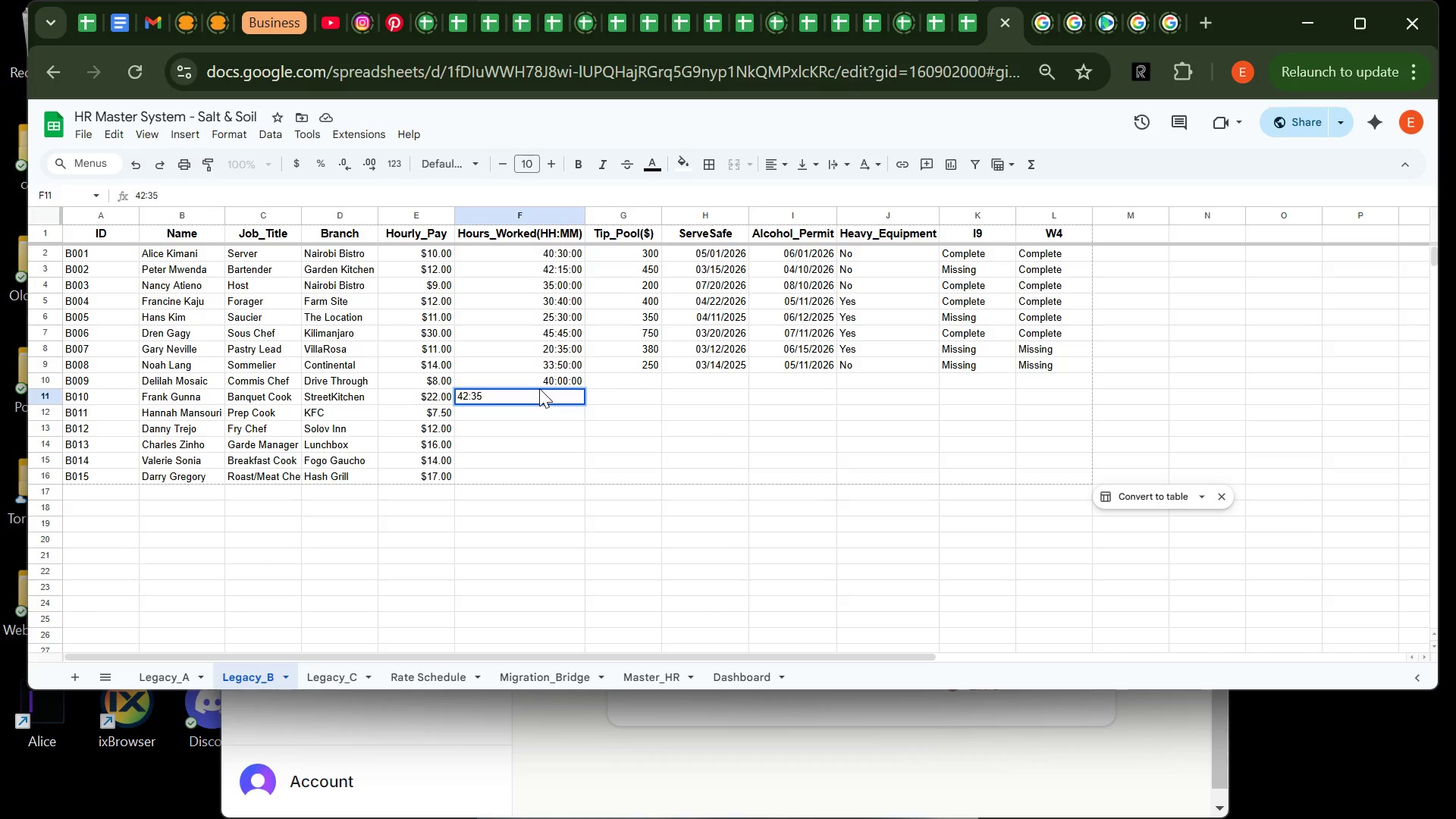 
key(Enter)
 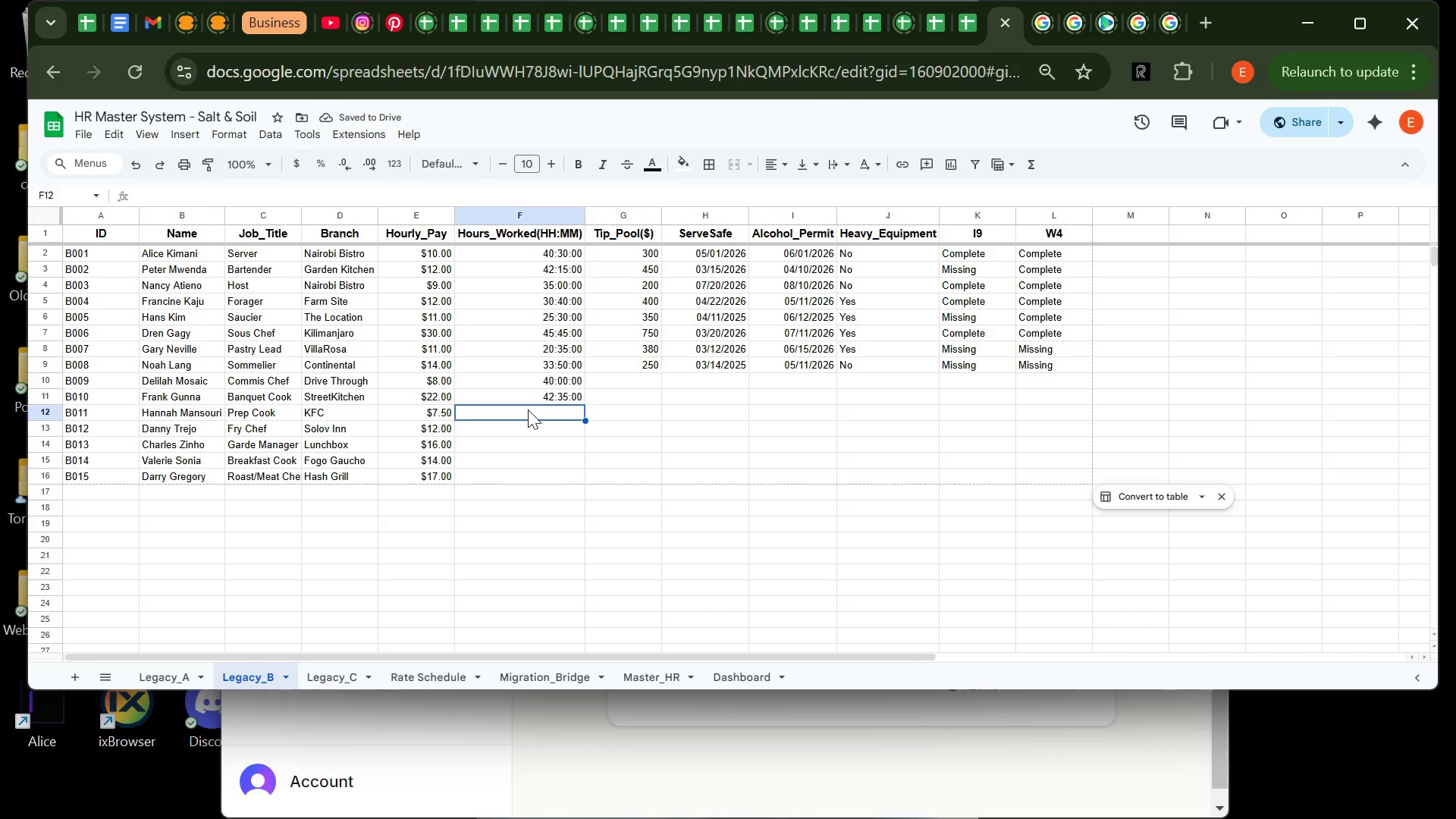 
wait(5.59)
 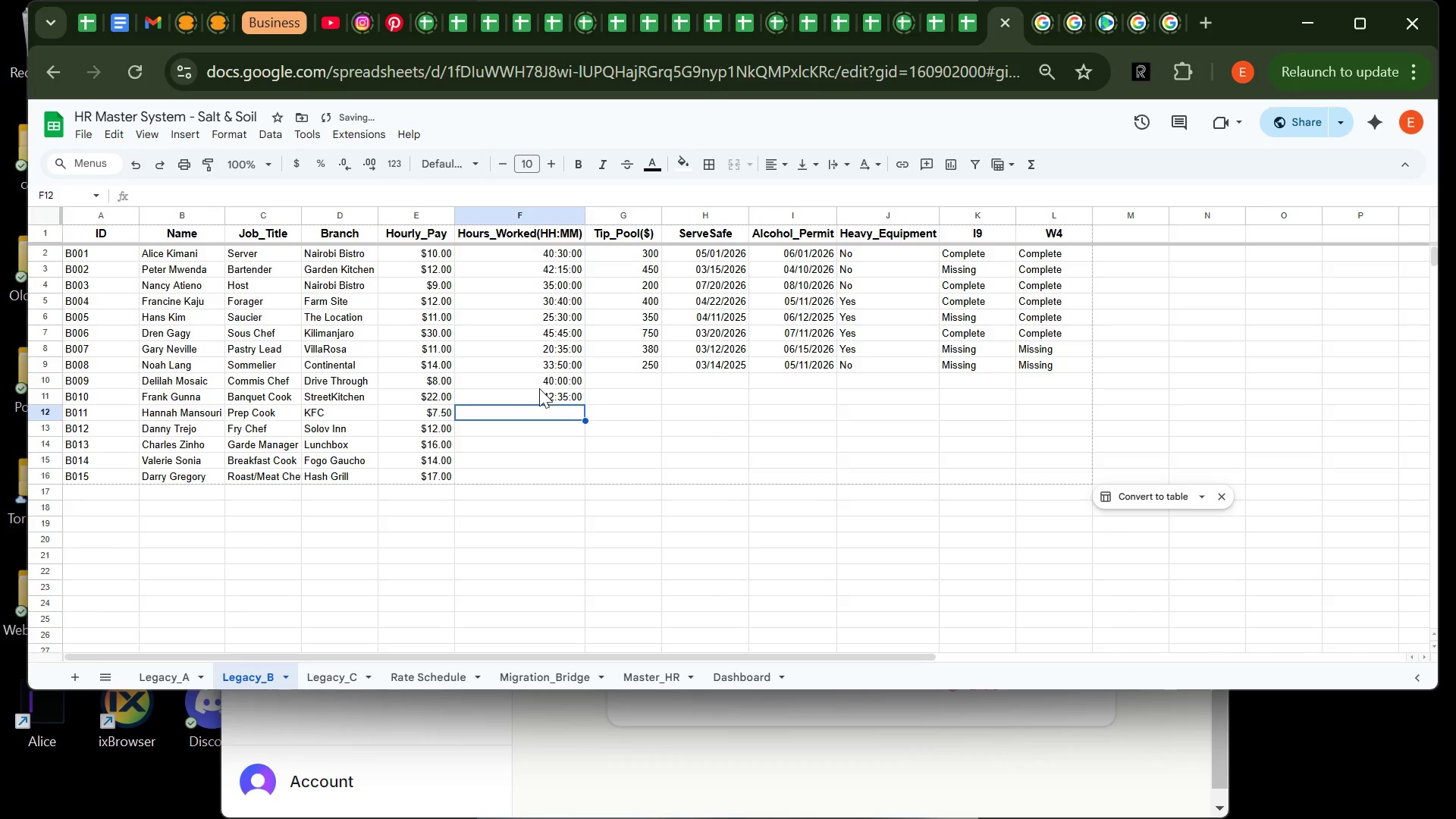 
type(38:15)
 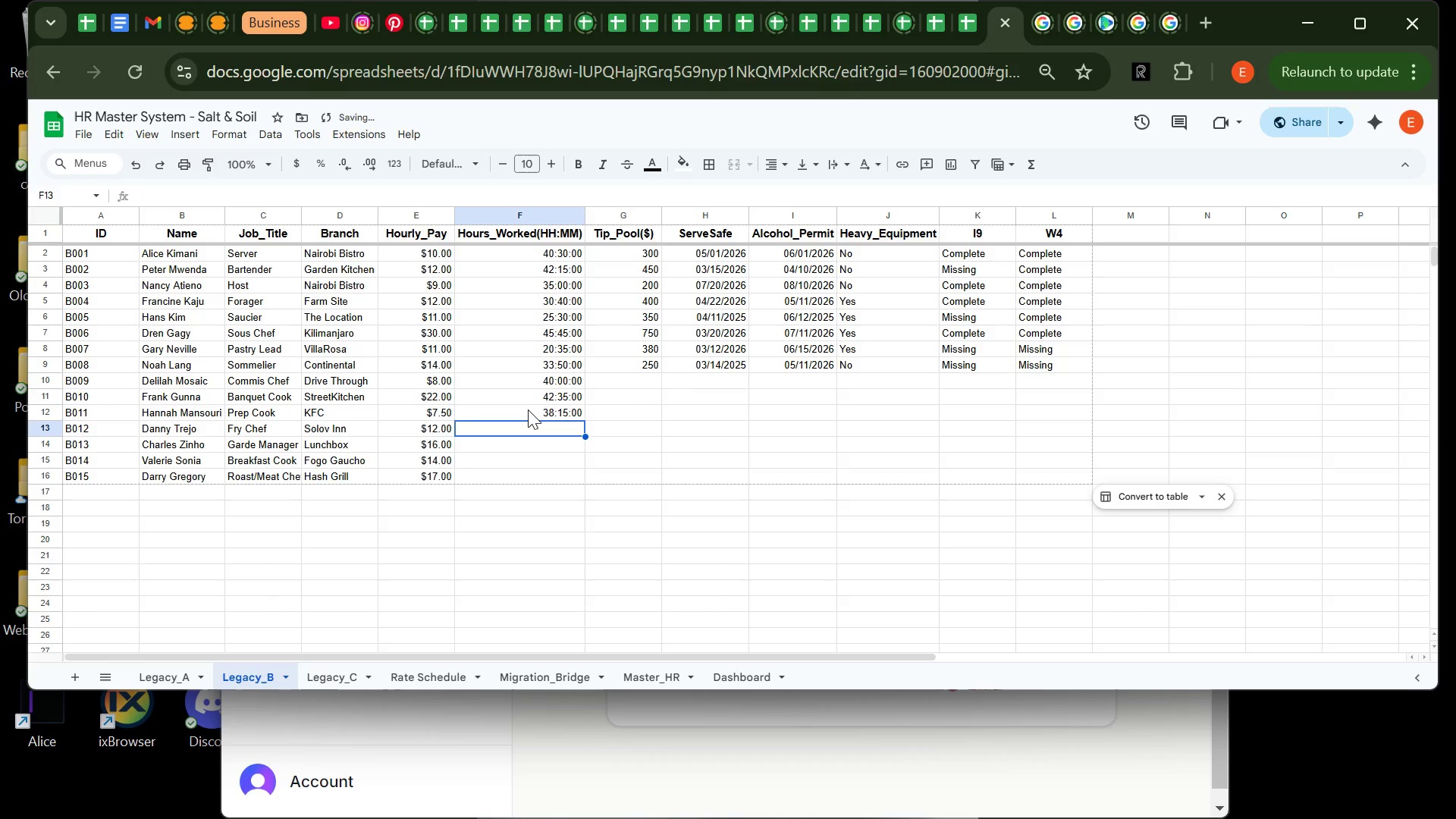 
key(Enter)
 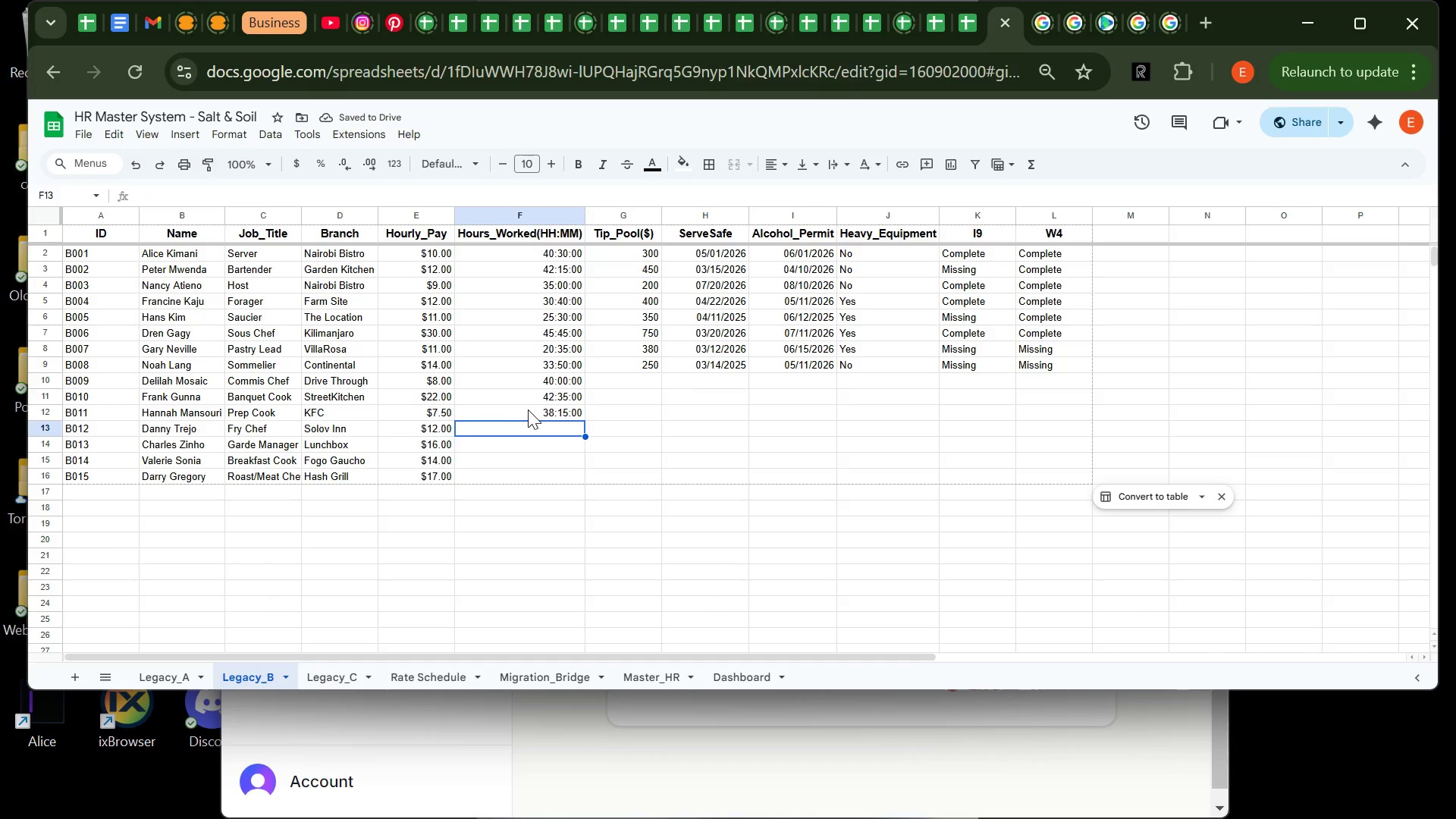 
wait(5.44)
 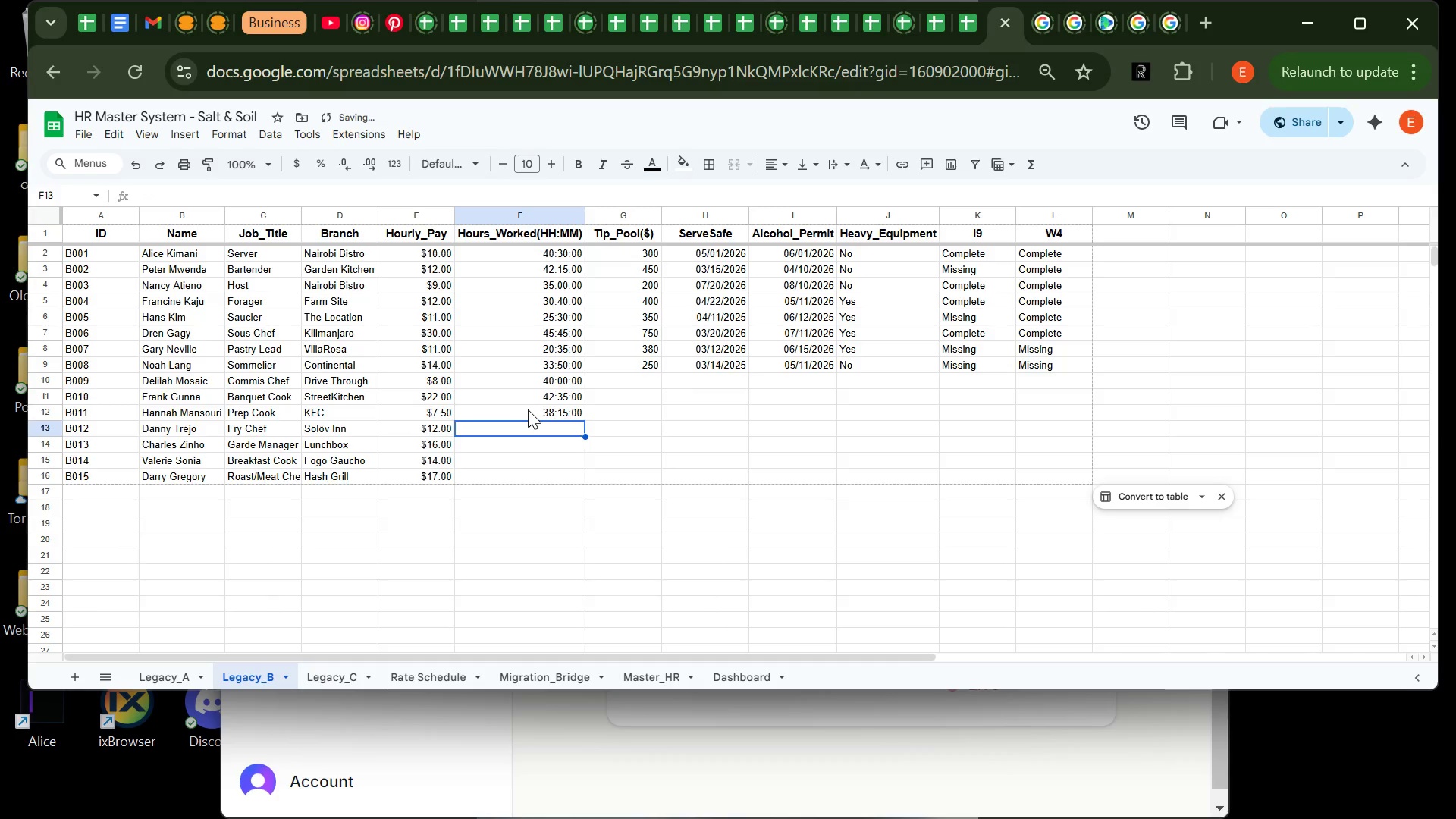 
type(28:30)
 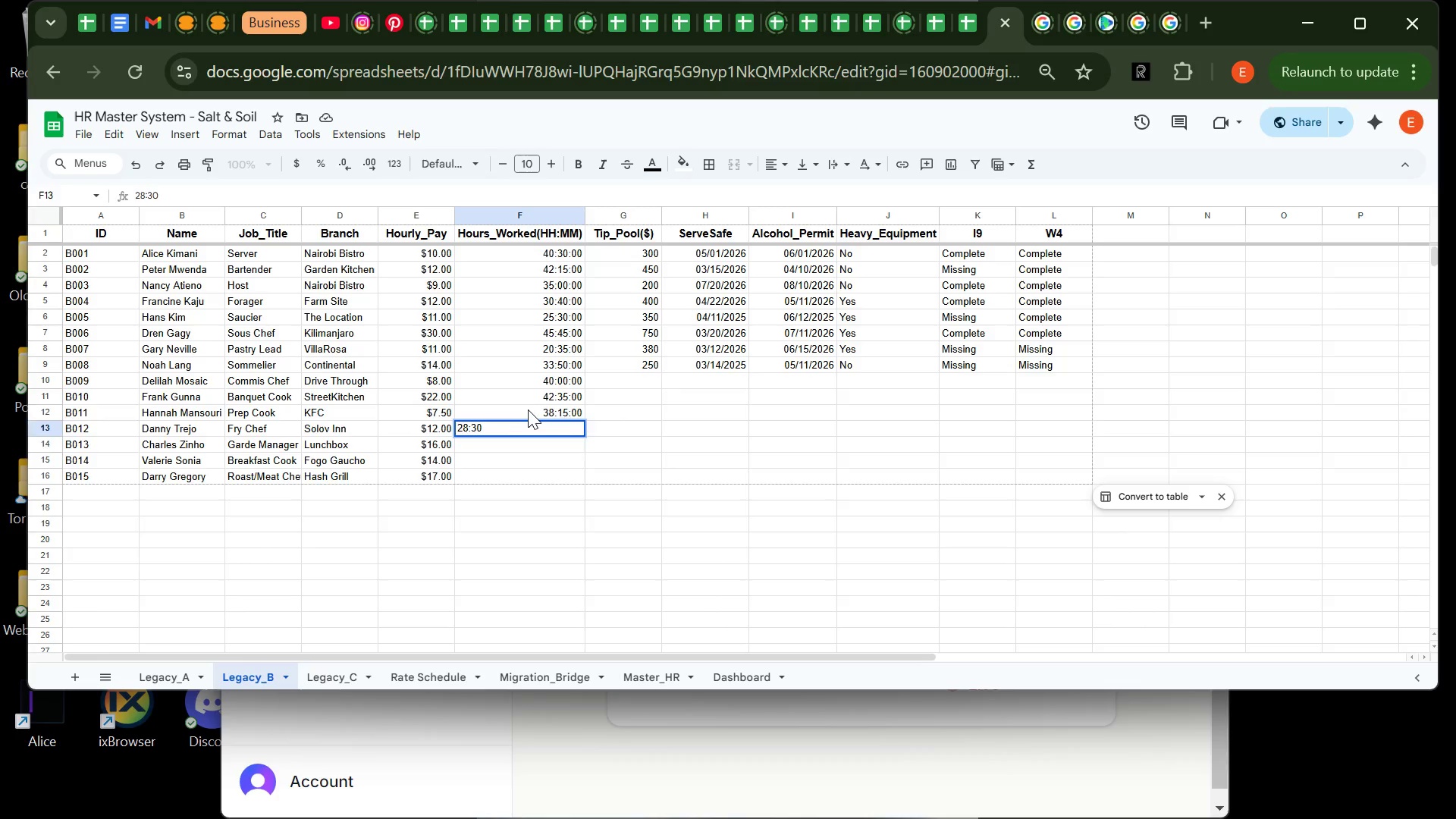 
key(Enter)
 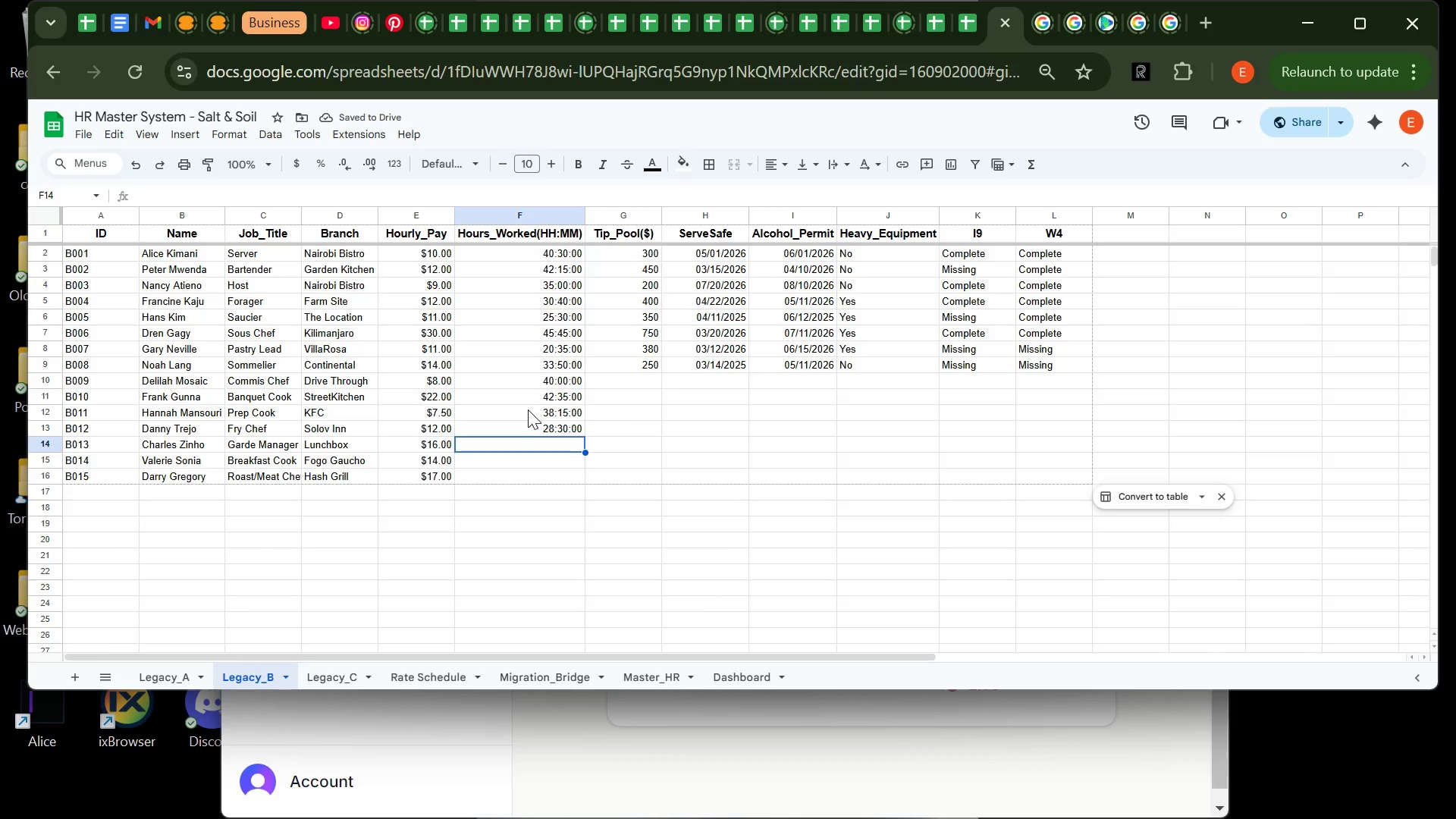 
wait(6.08)
 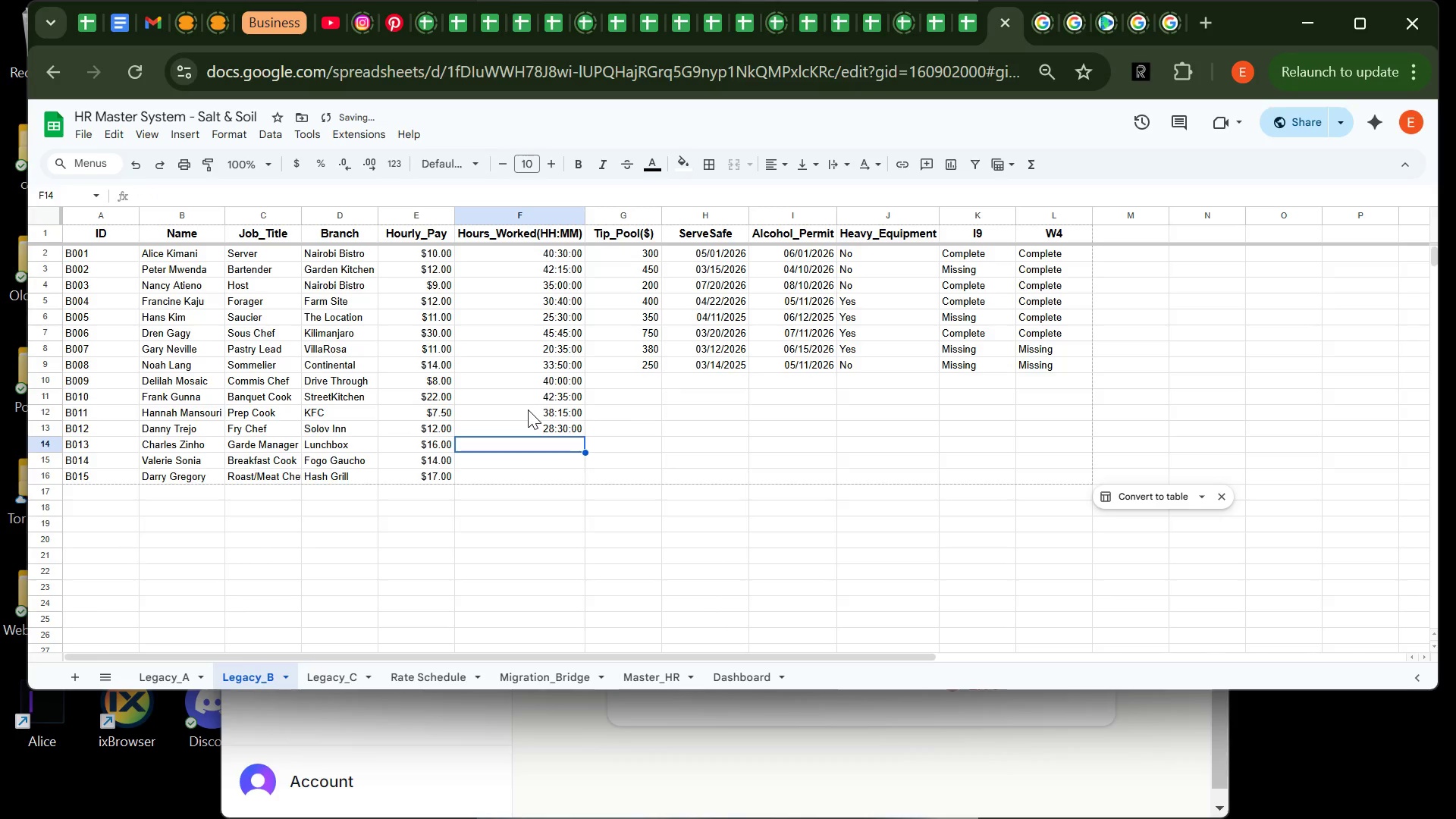 
type(35:35)
key(Backspace)
key(Backspace)
type(45)
 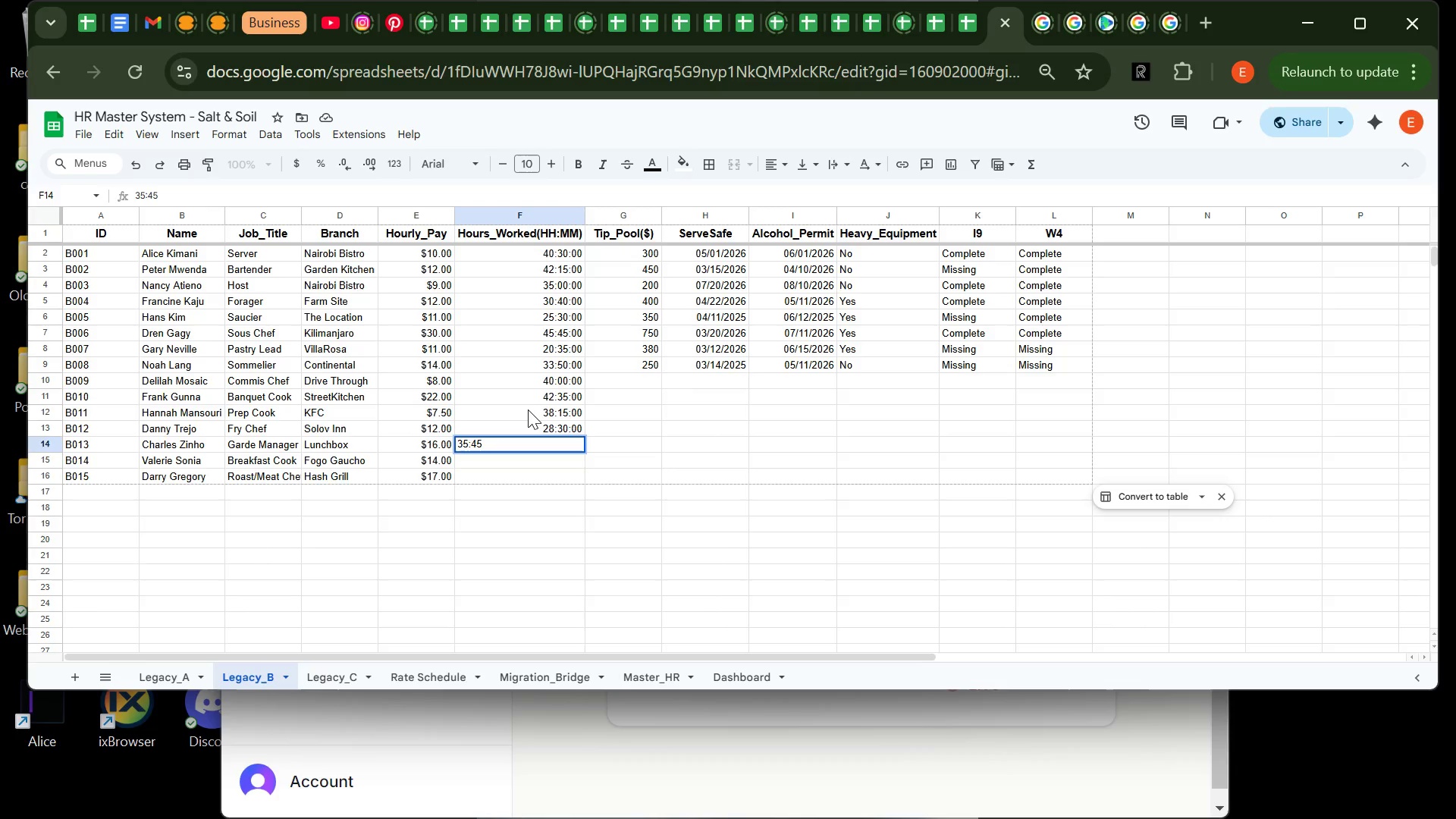 
key(Enter)
 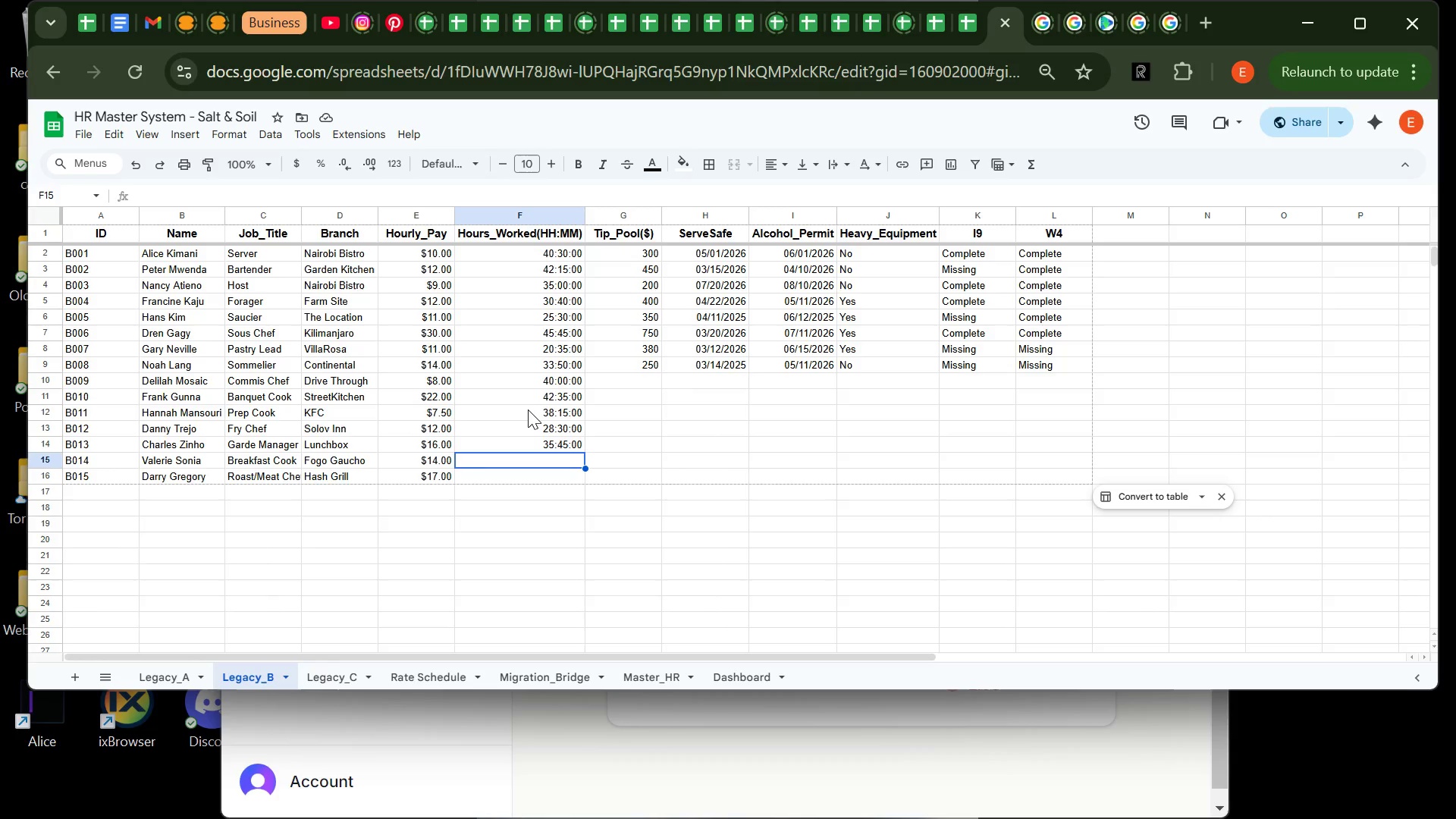 
wait(7.33)
 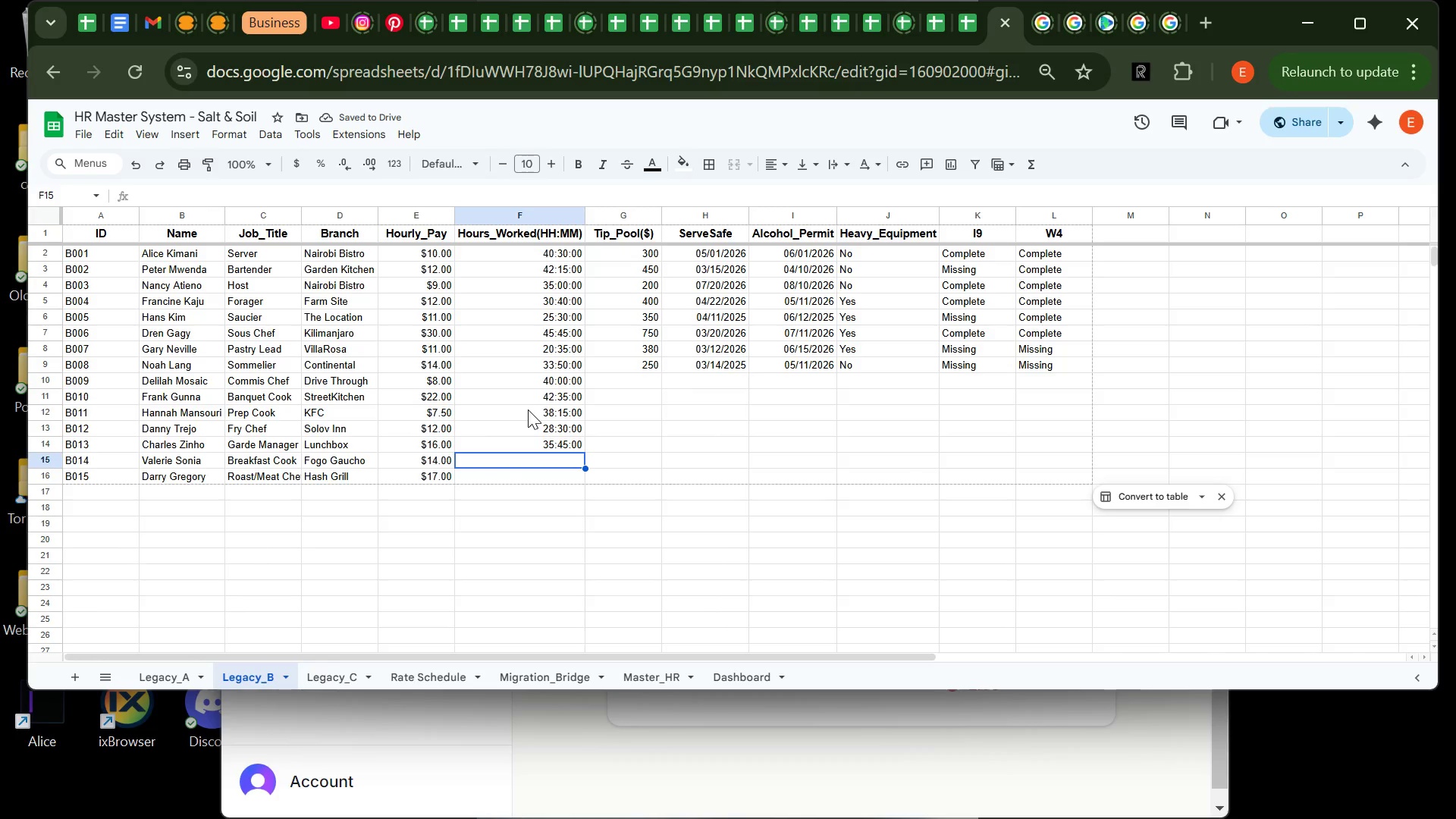 
type(22:45)
 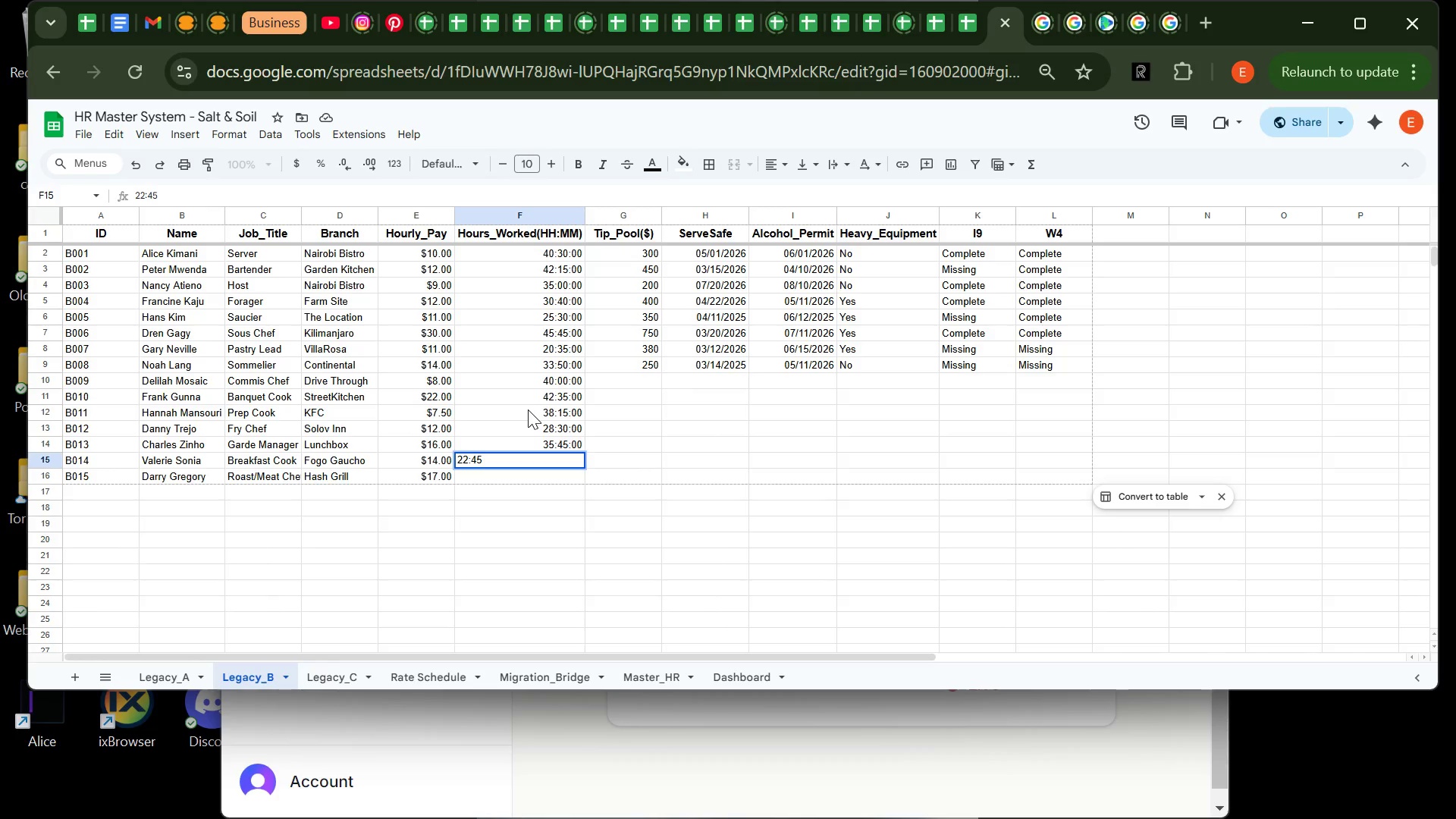 
key(Enter)
 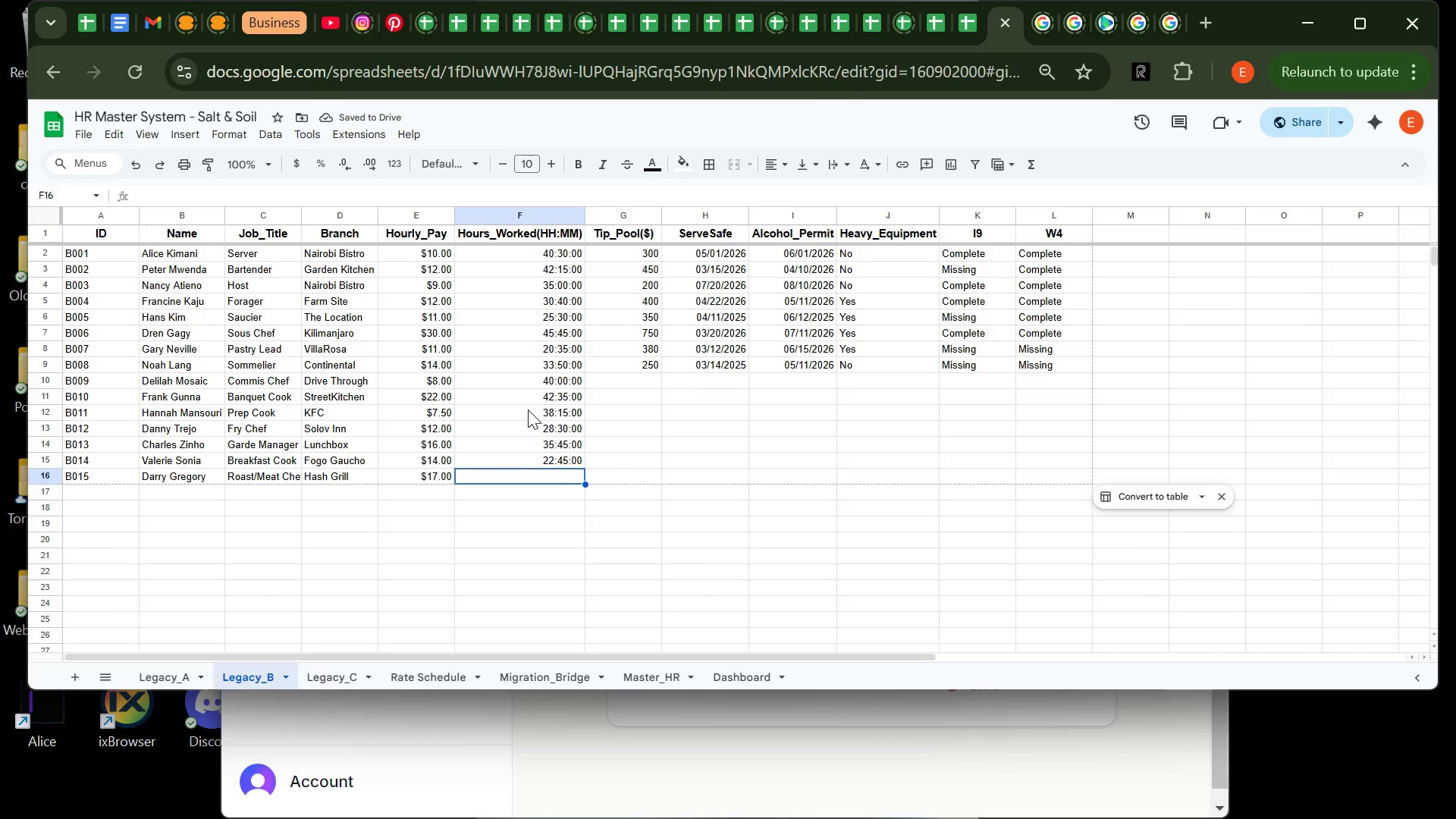 
type(32)
key(Backspace)
type(9)
key(Backspace)
type(7:15)
 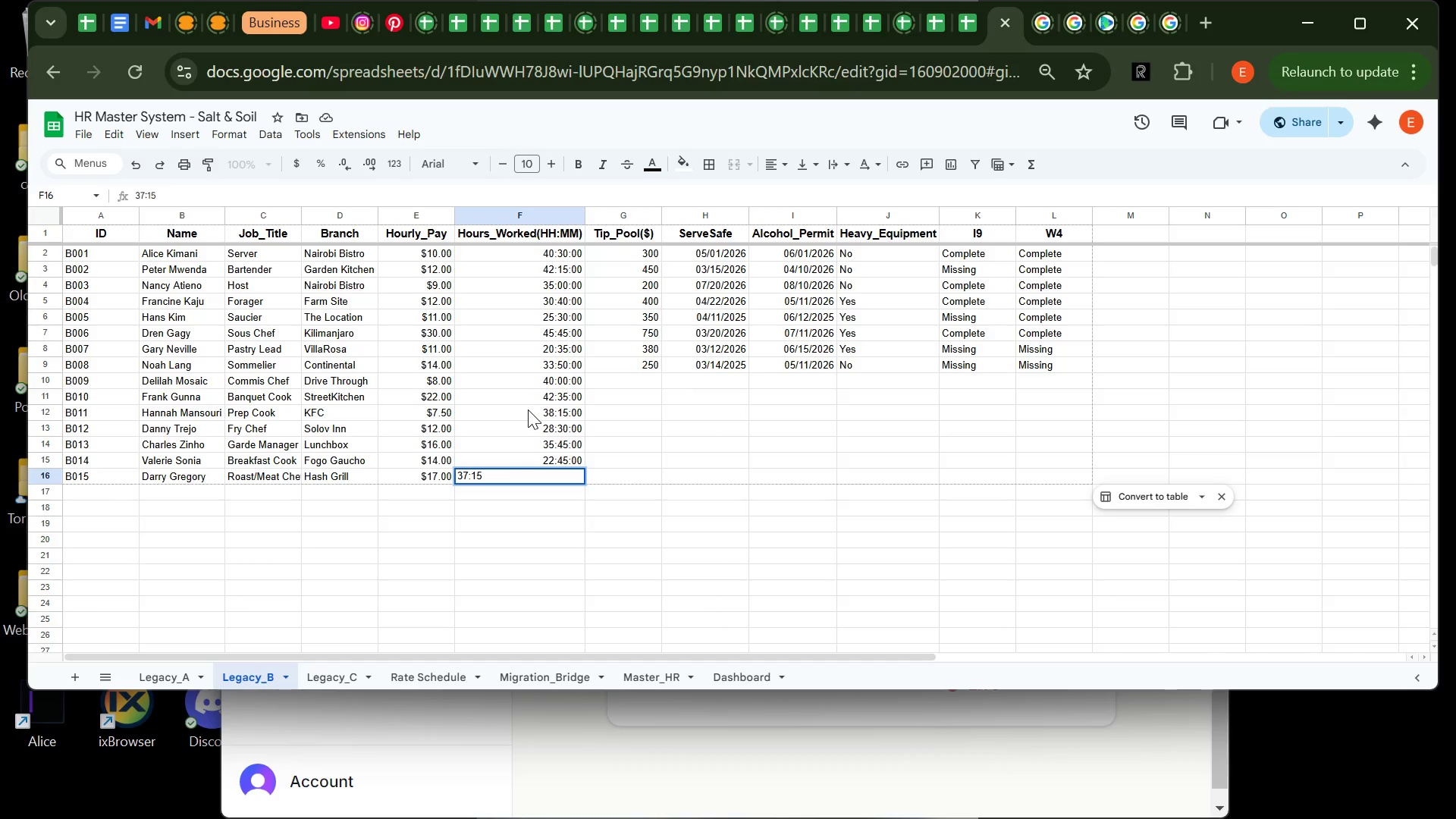 
key(Enter)
 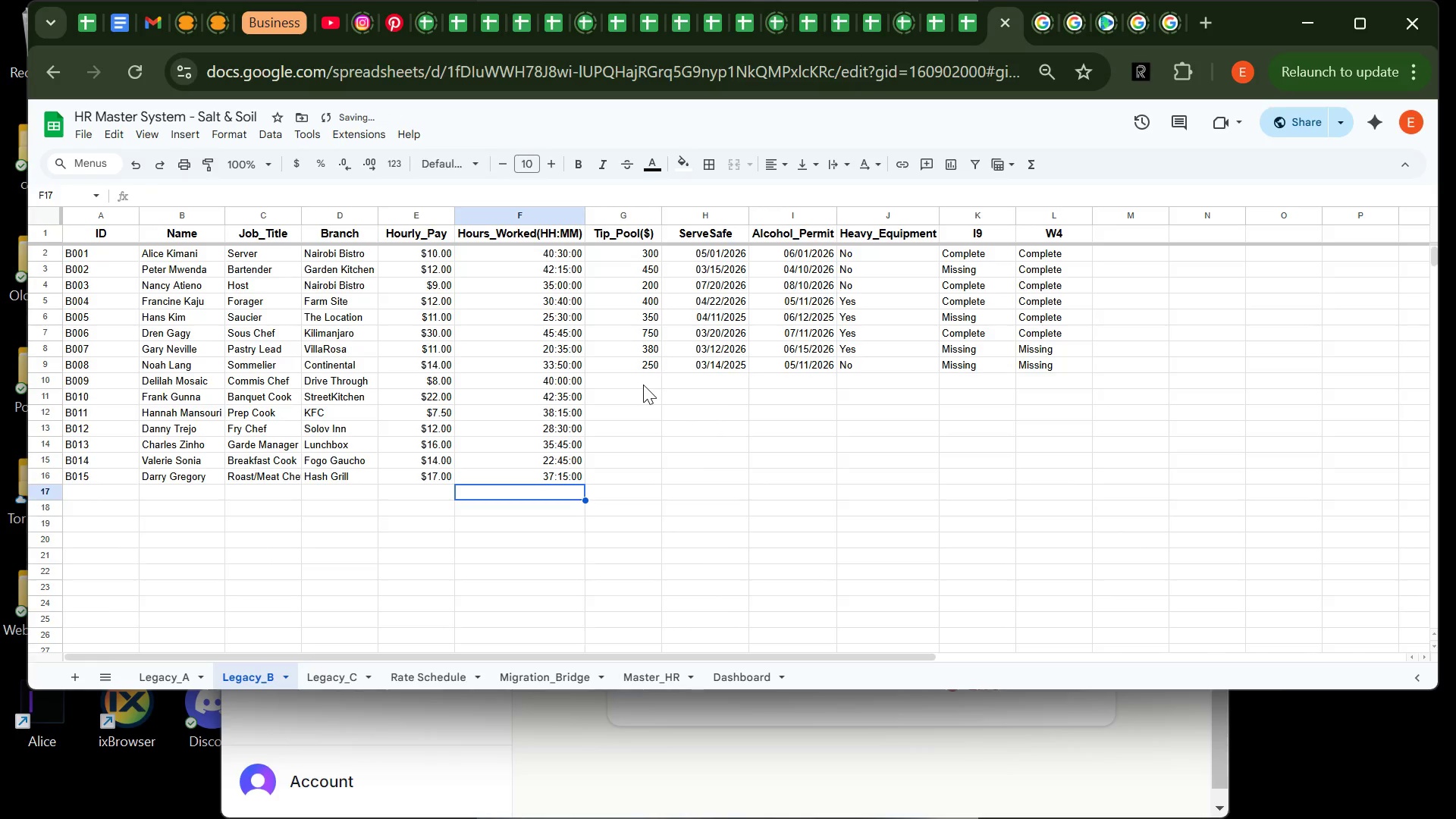 
left_click([643, 384])
 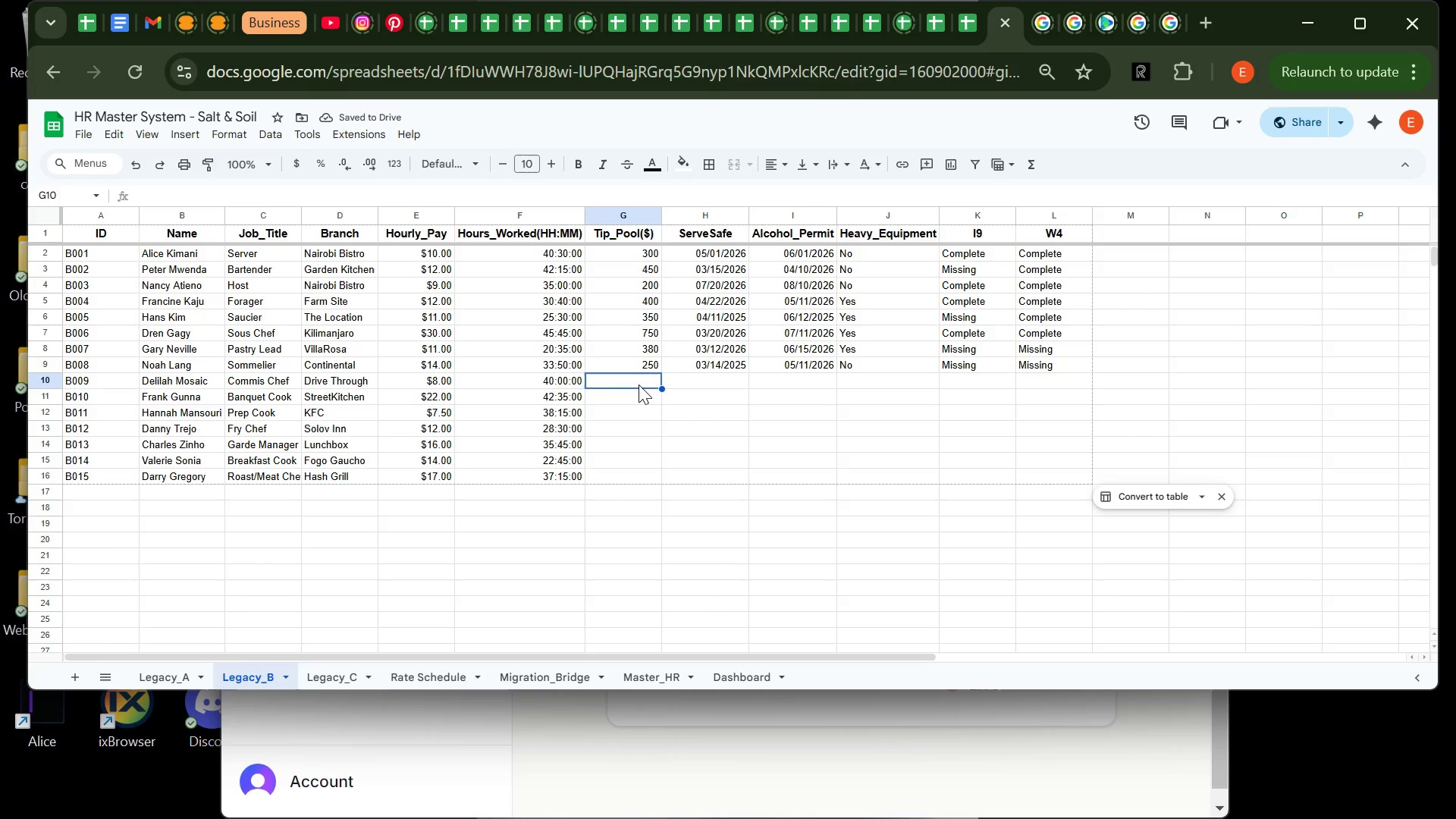 
type(200)
 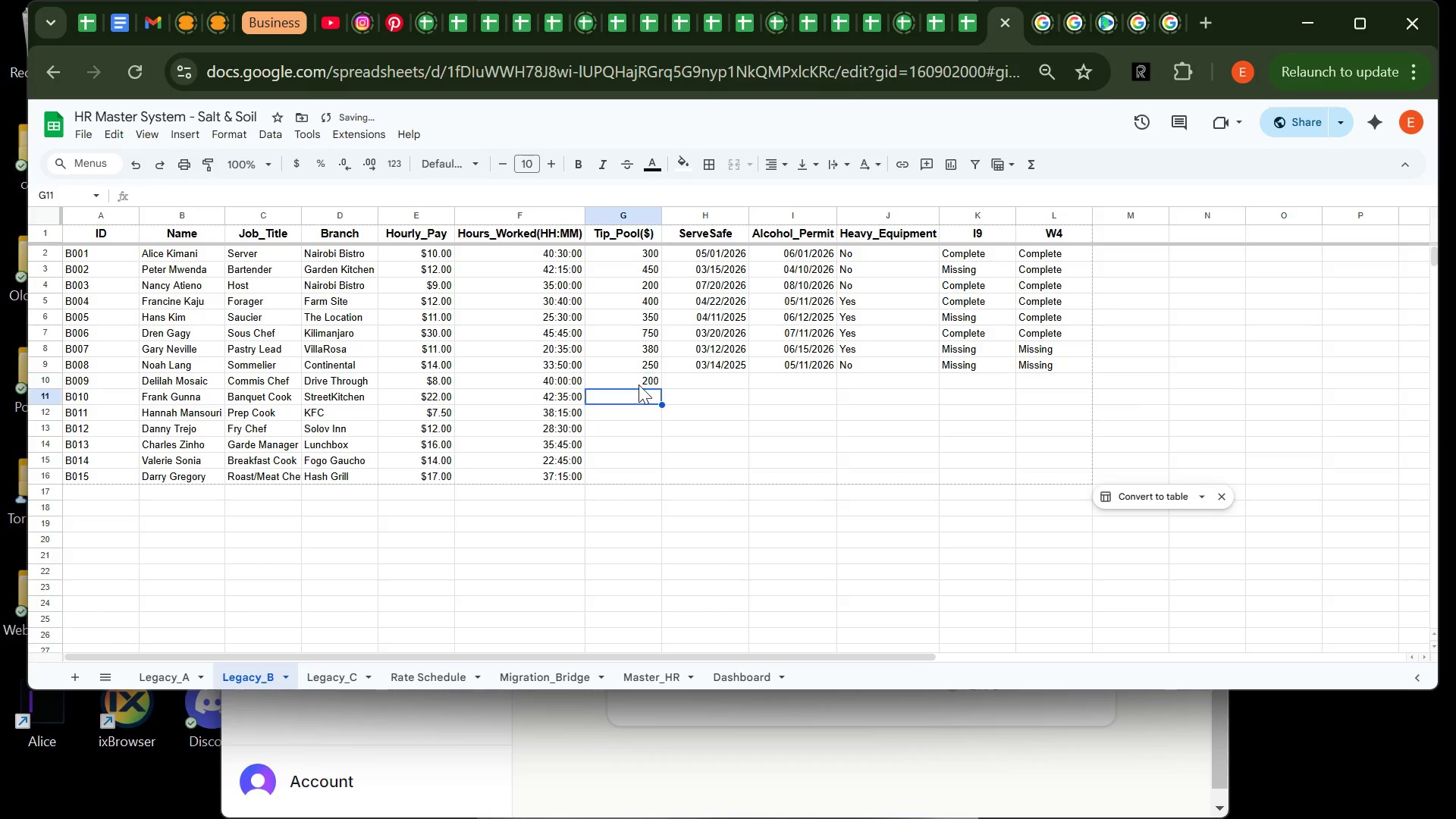 
key(Enter)
 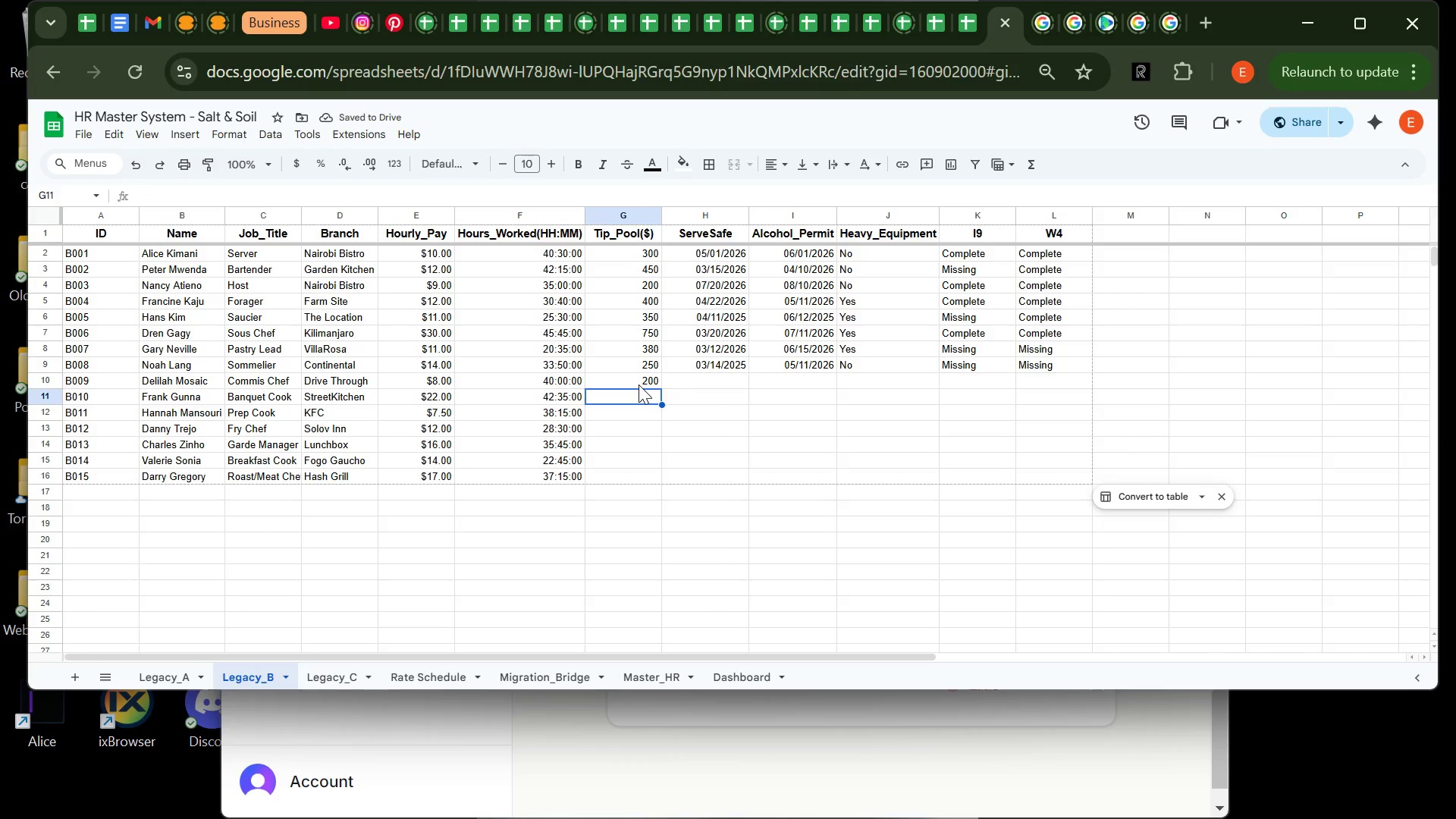 
wait(5.19)
 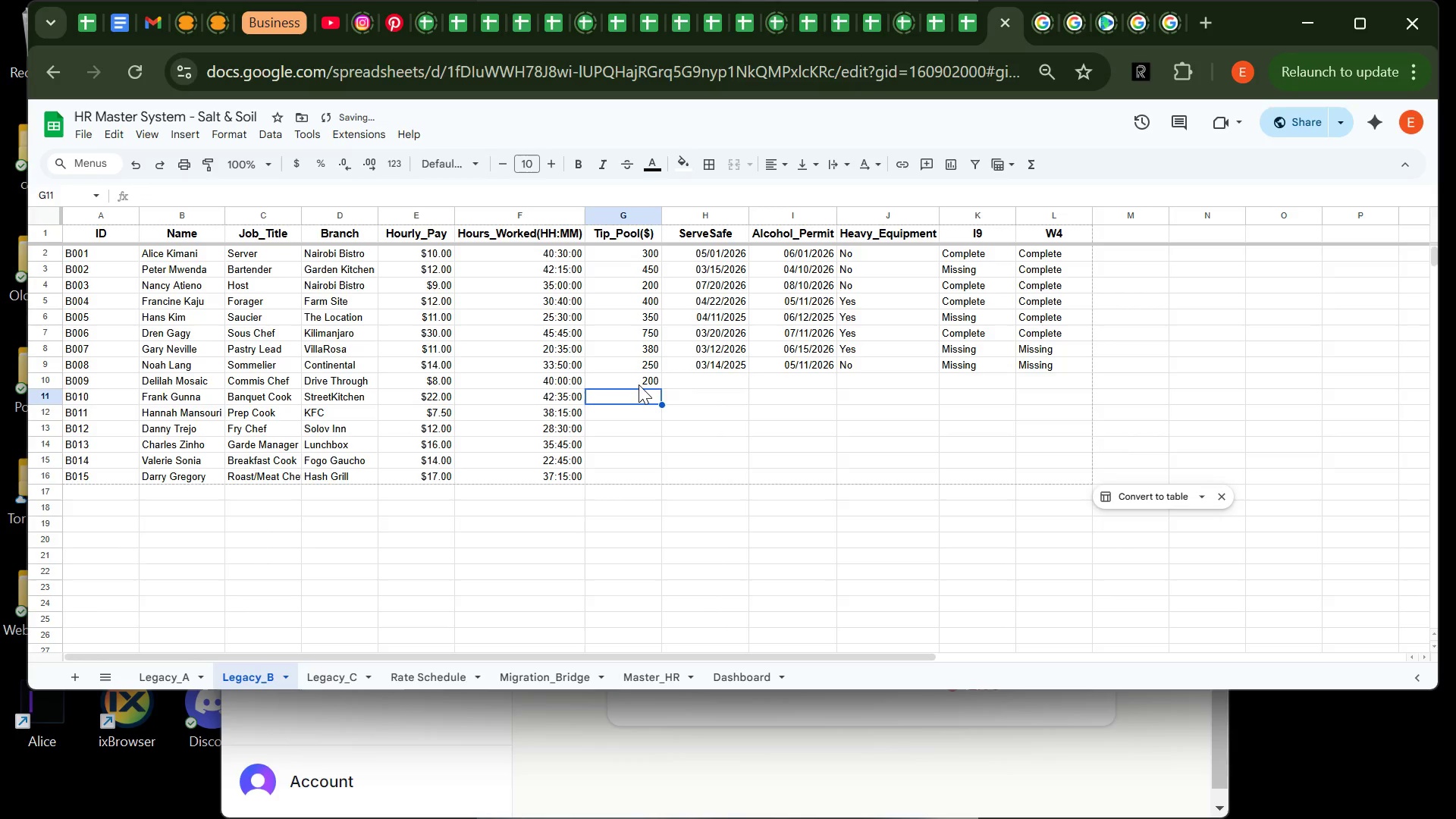 
type(600)
 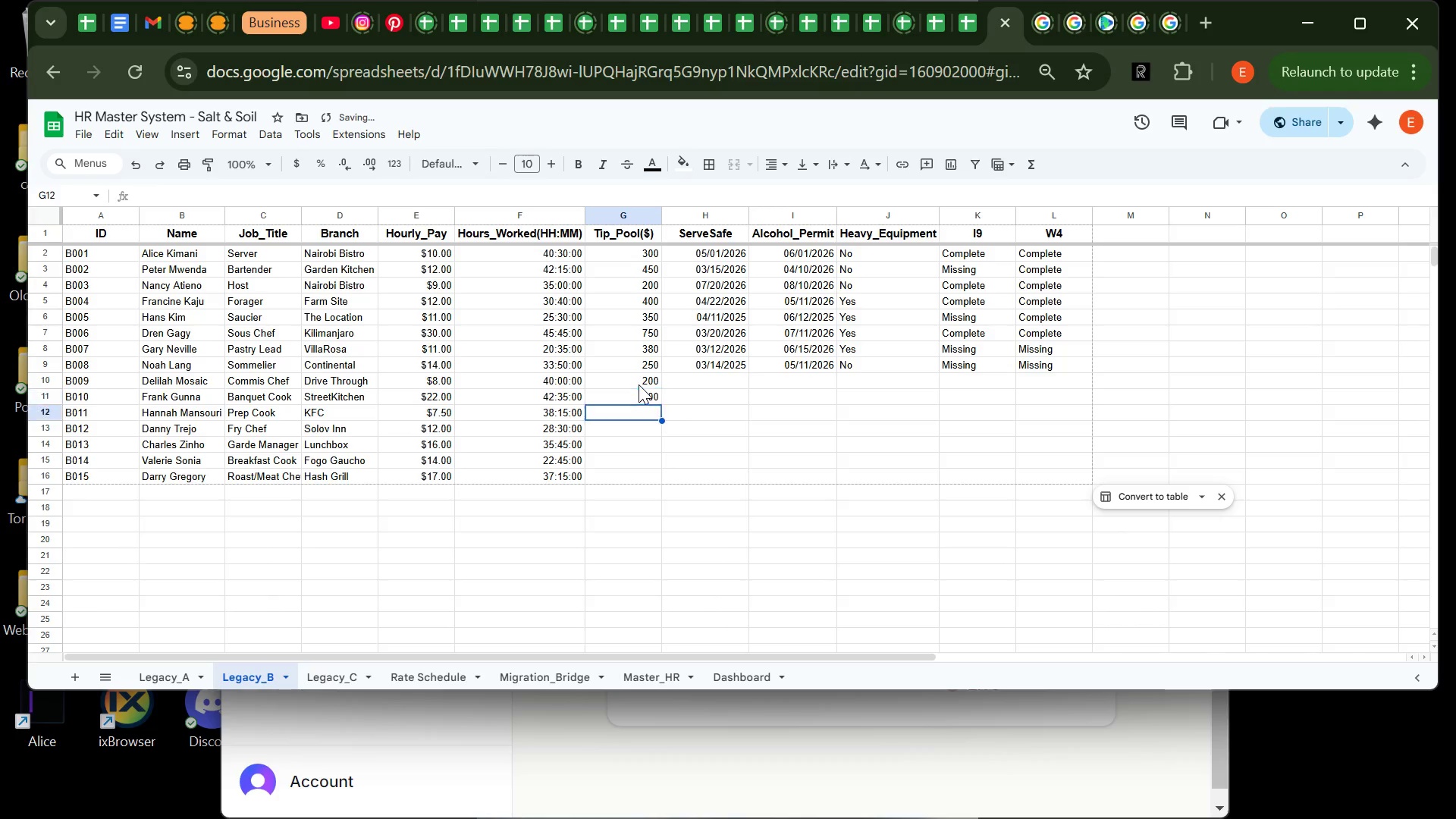 
key(Enter)
 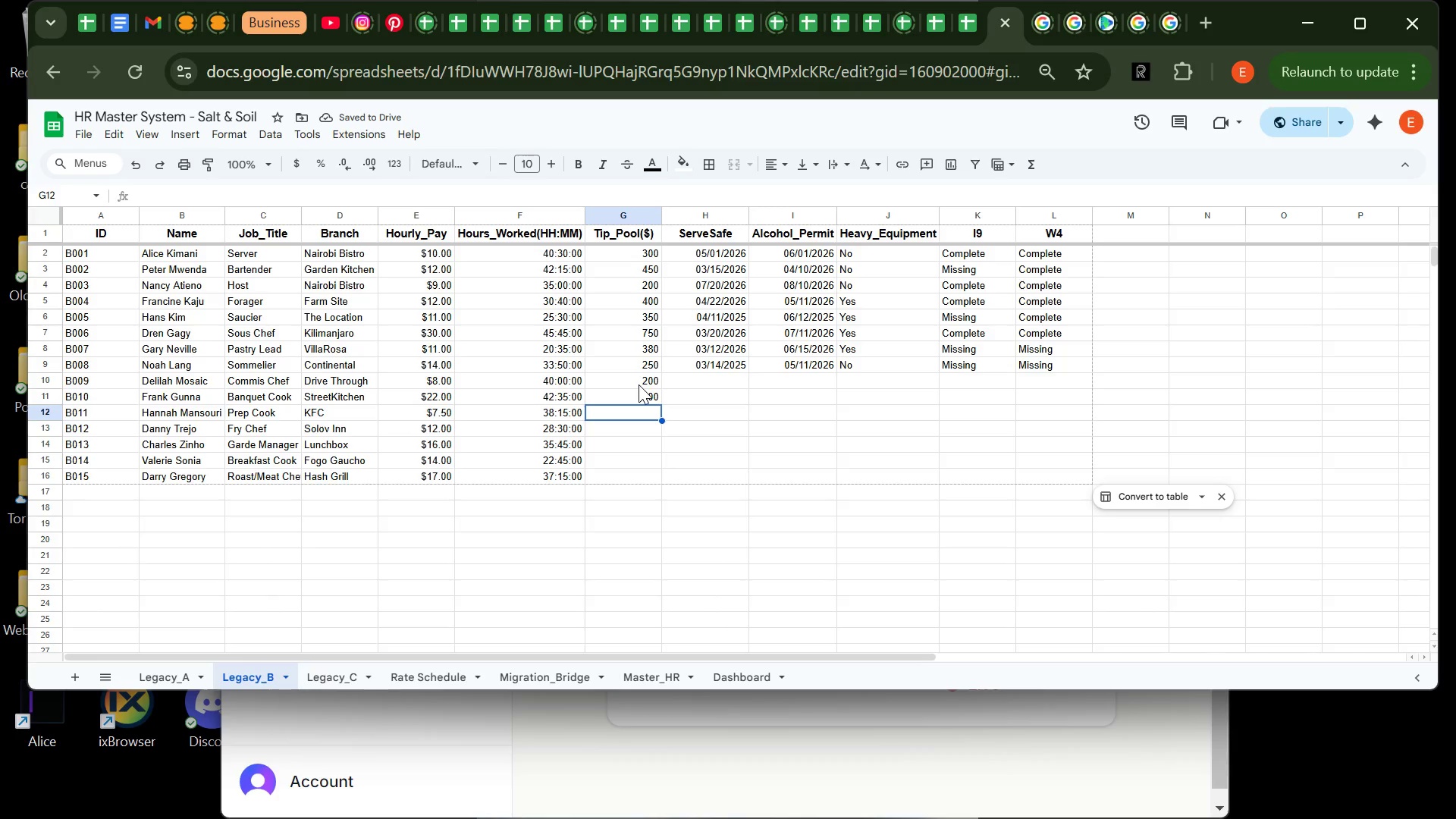 
type(250)
 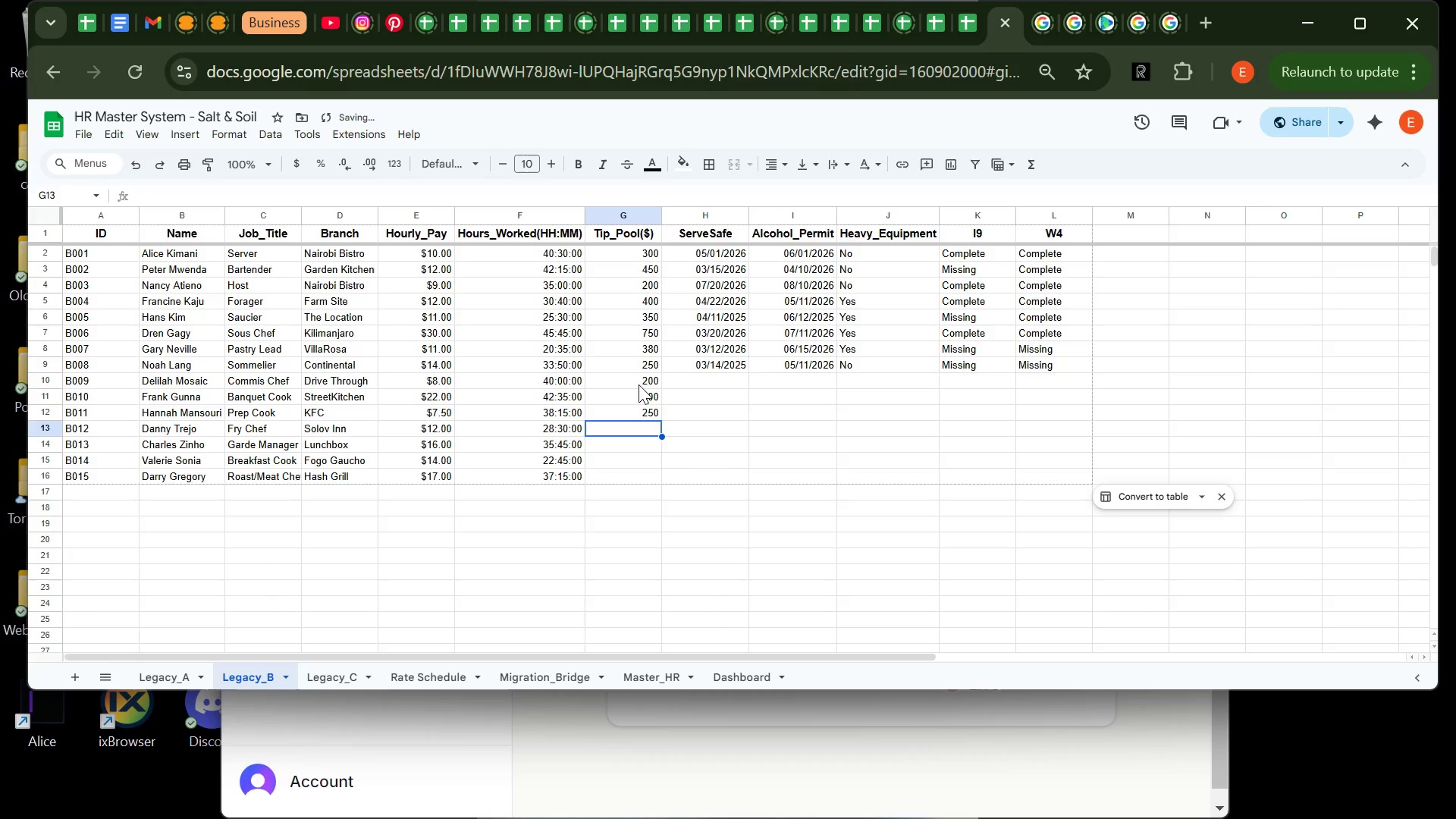 
key(Enter)
 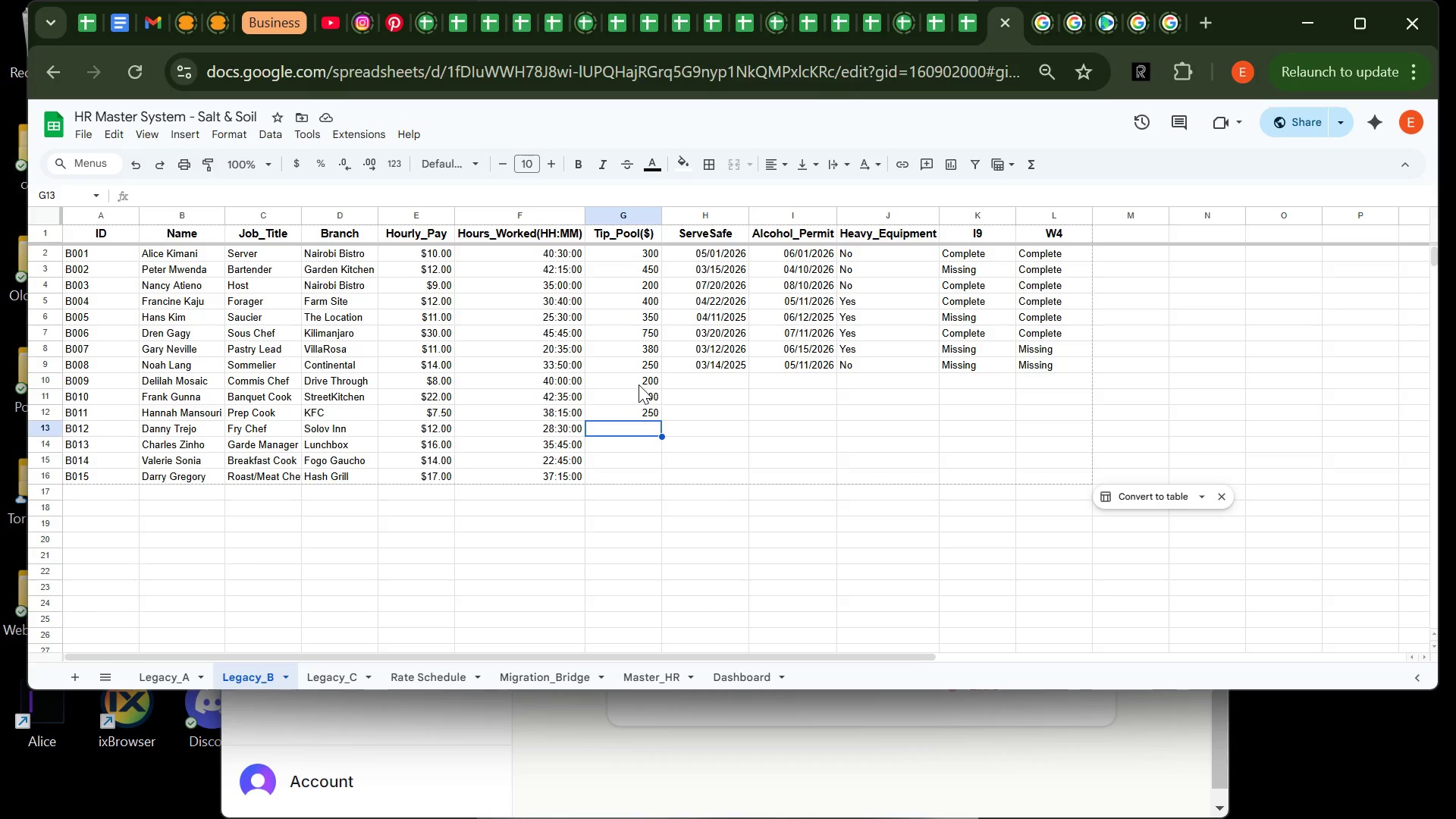 
wait(10.74)
 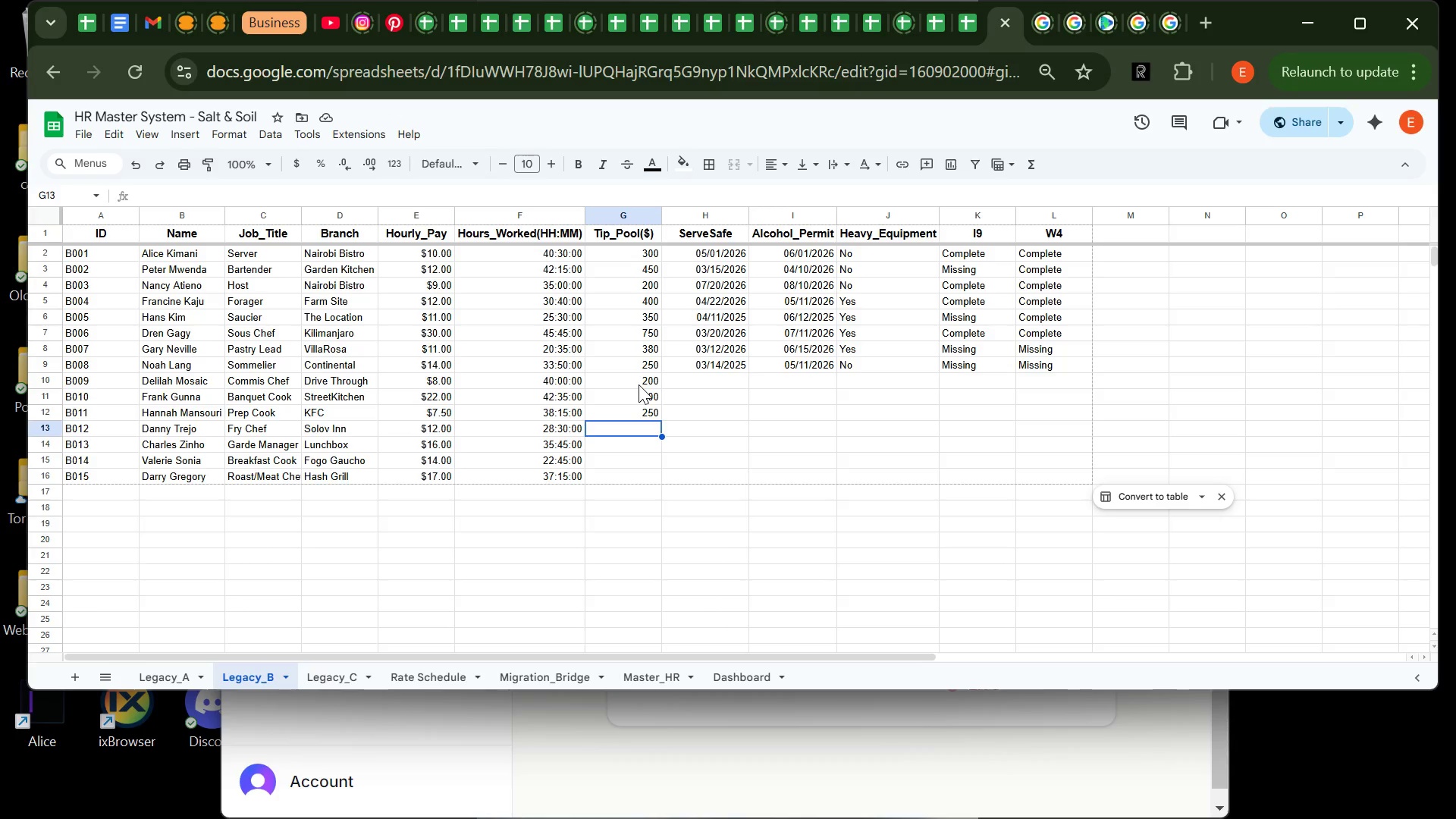 
type(300)
 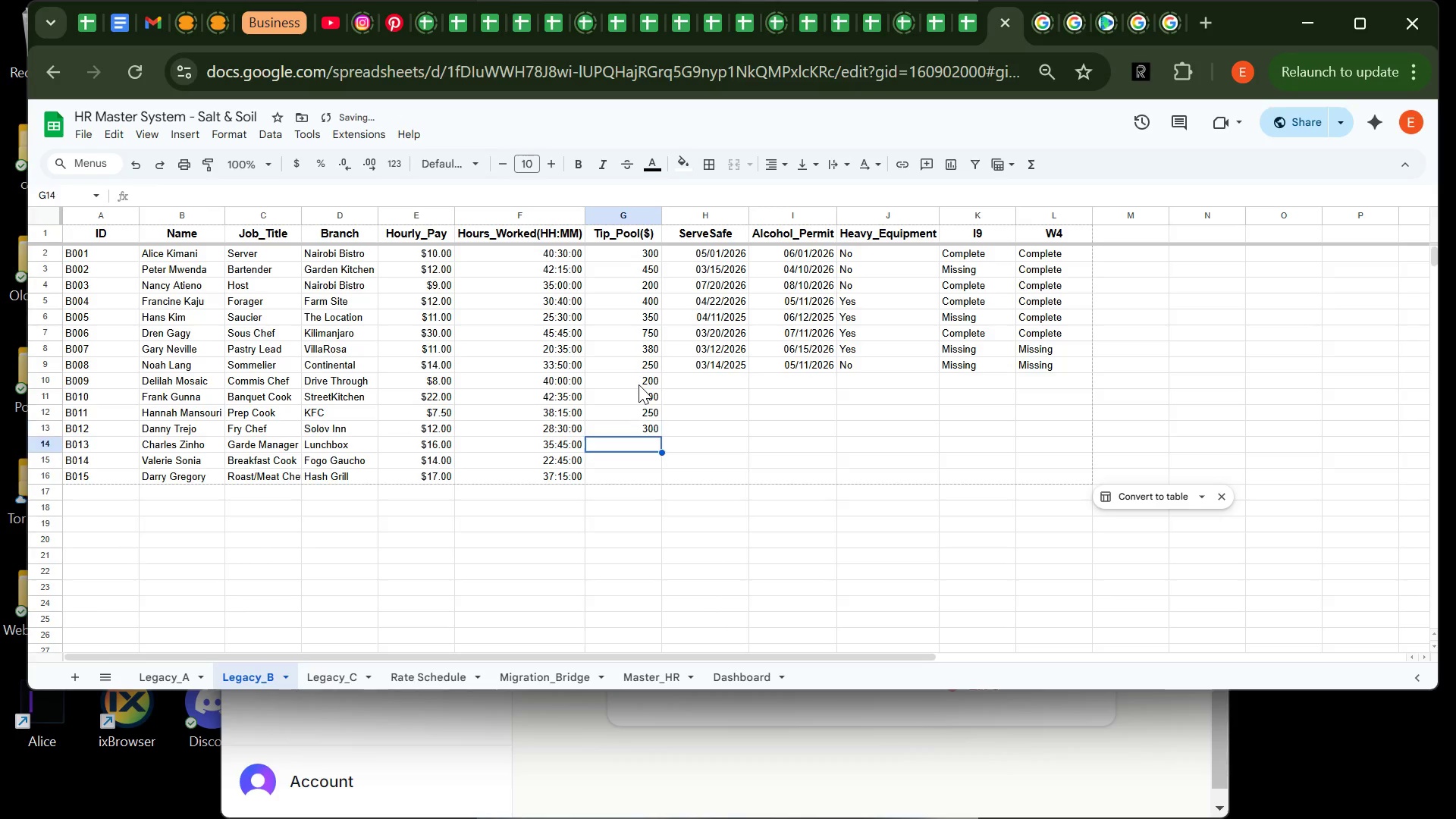 
key(Enter)
 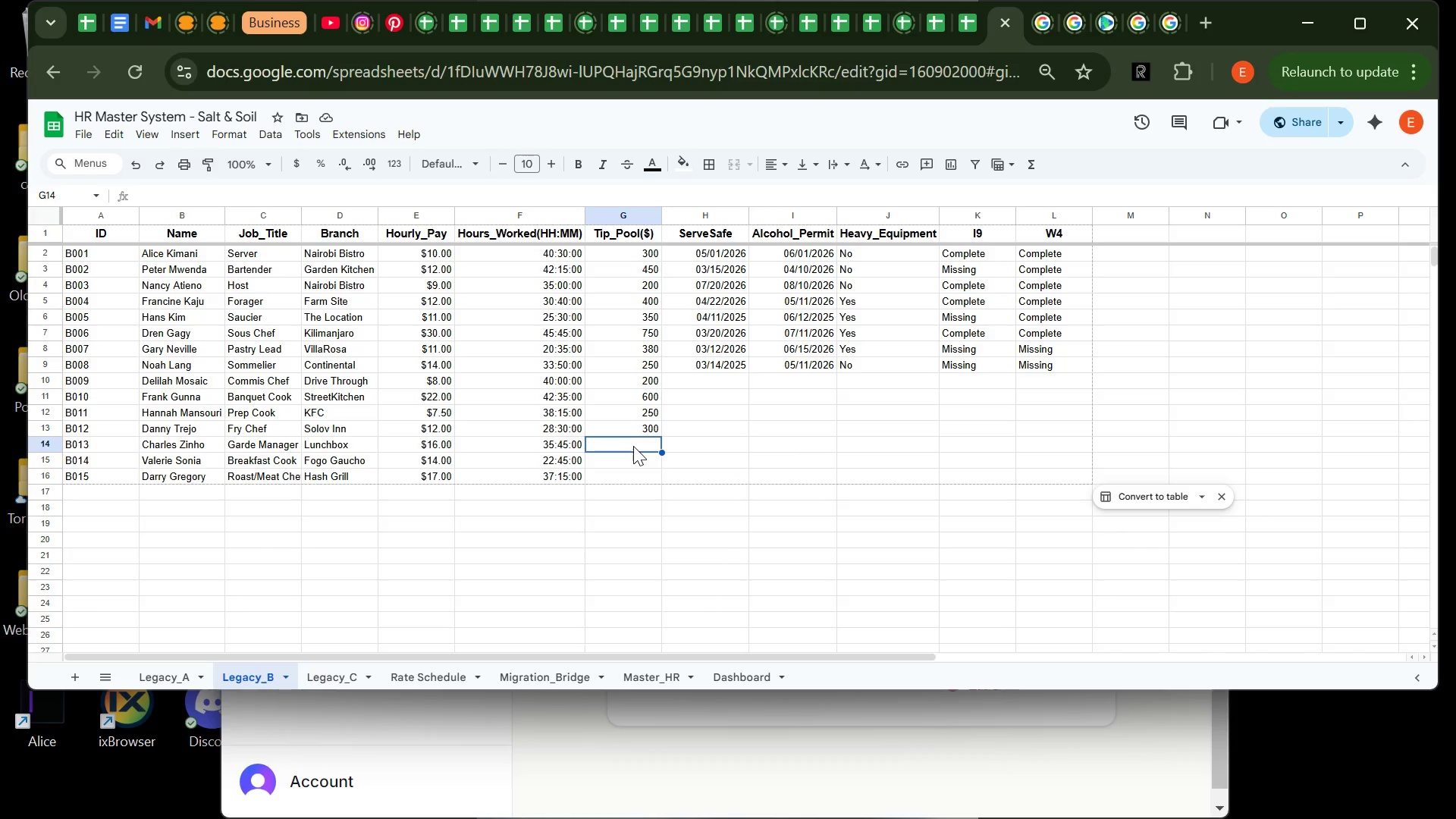 
wait(7.75)
 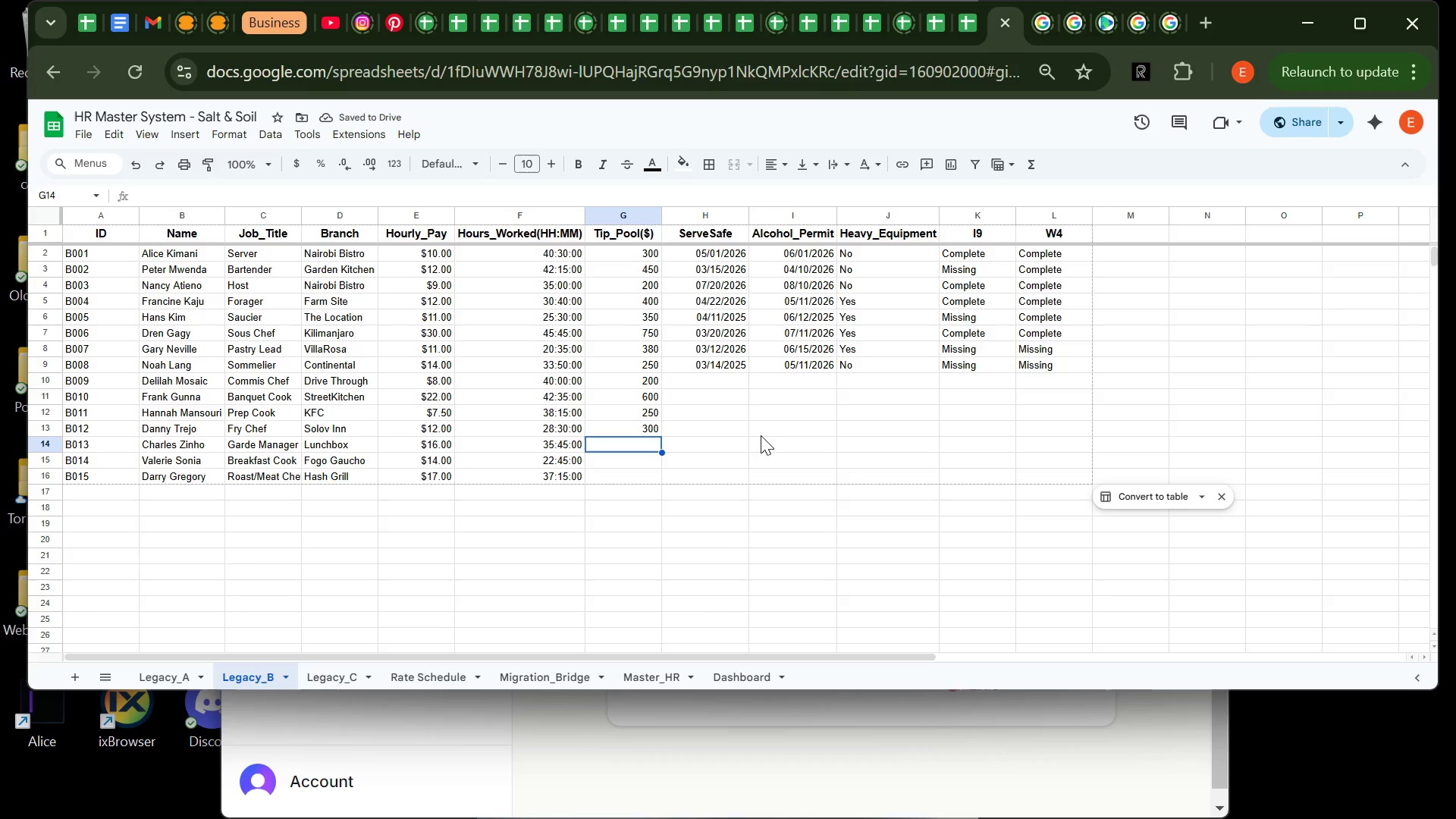 
type(1)
key(Backspace)
type(450)
 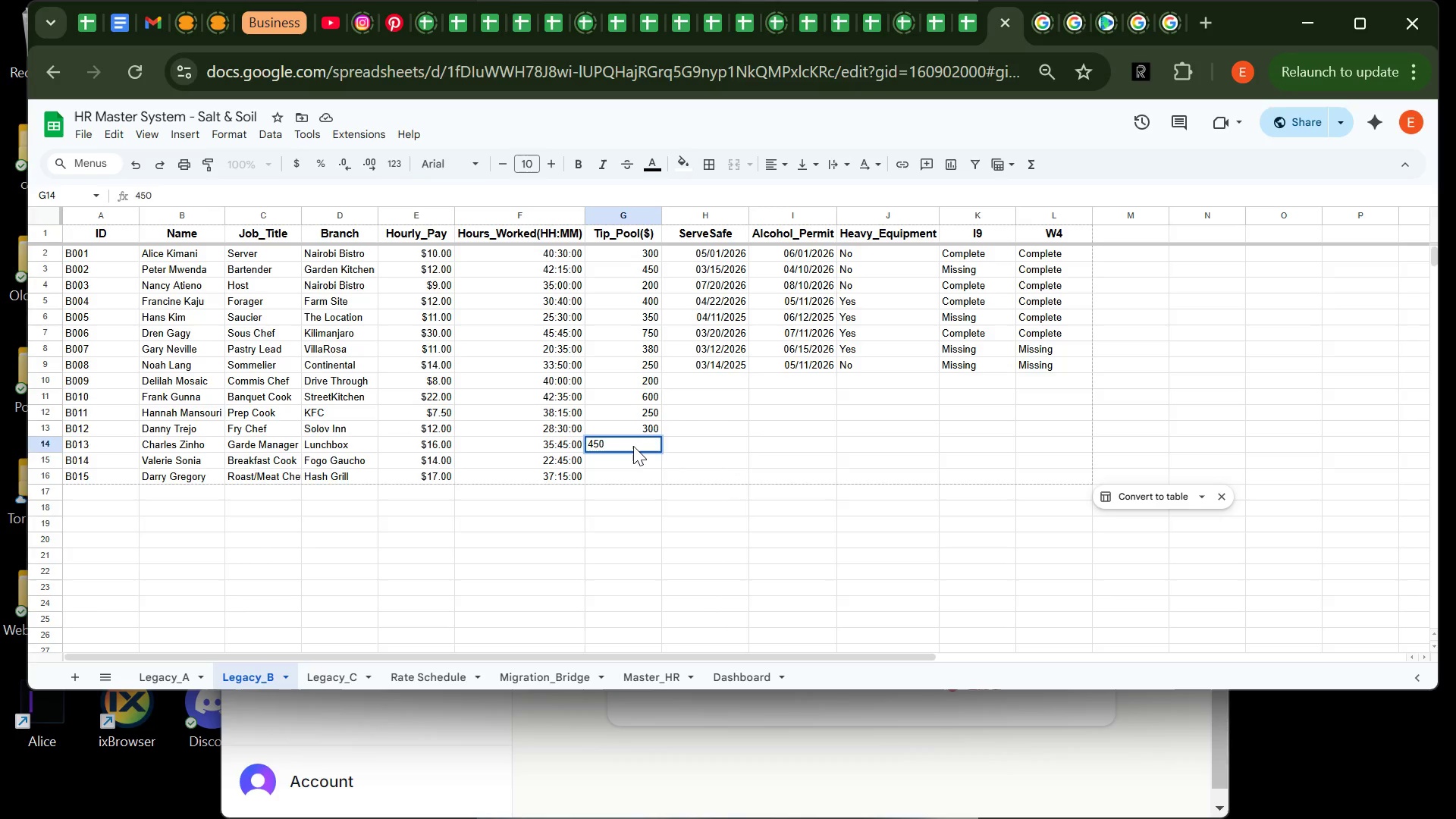 
key(Enter)
 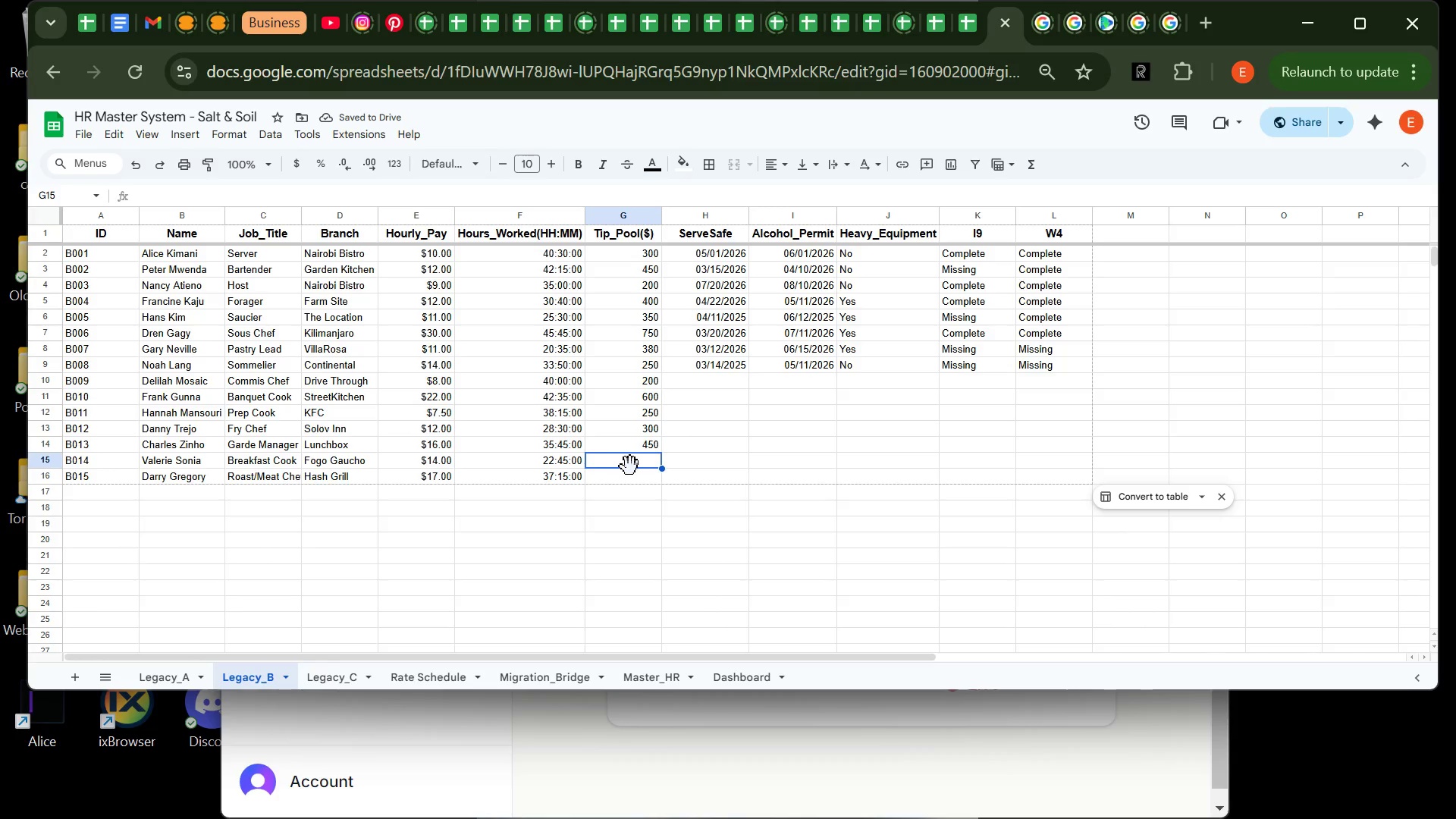 
type(450)
 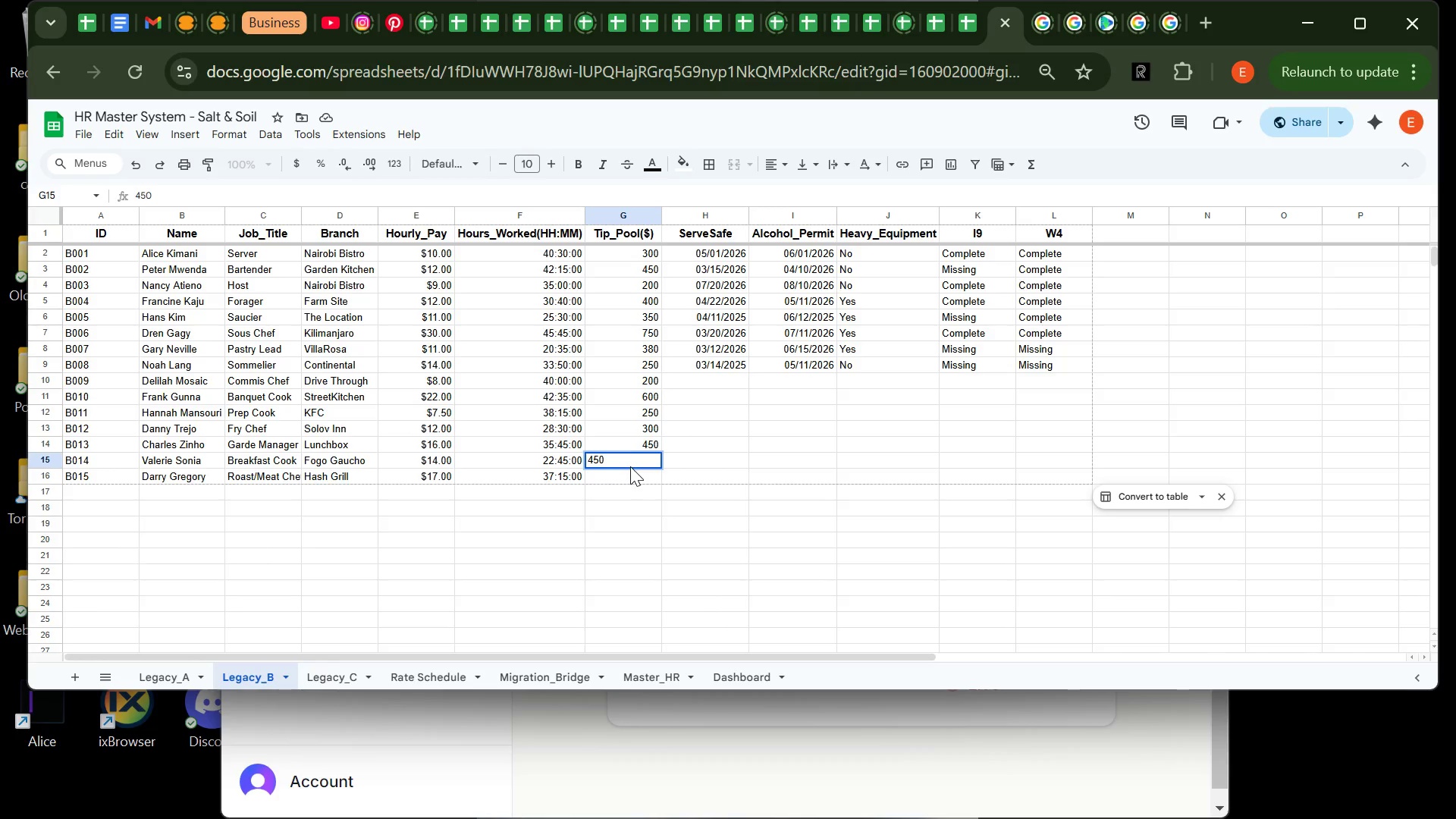 
key(Enter)
 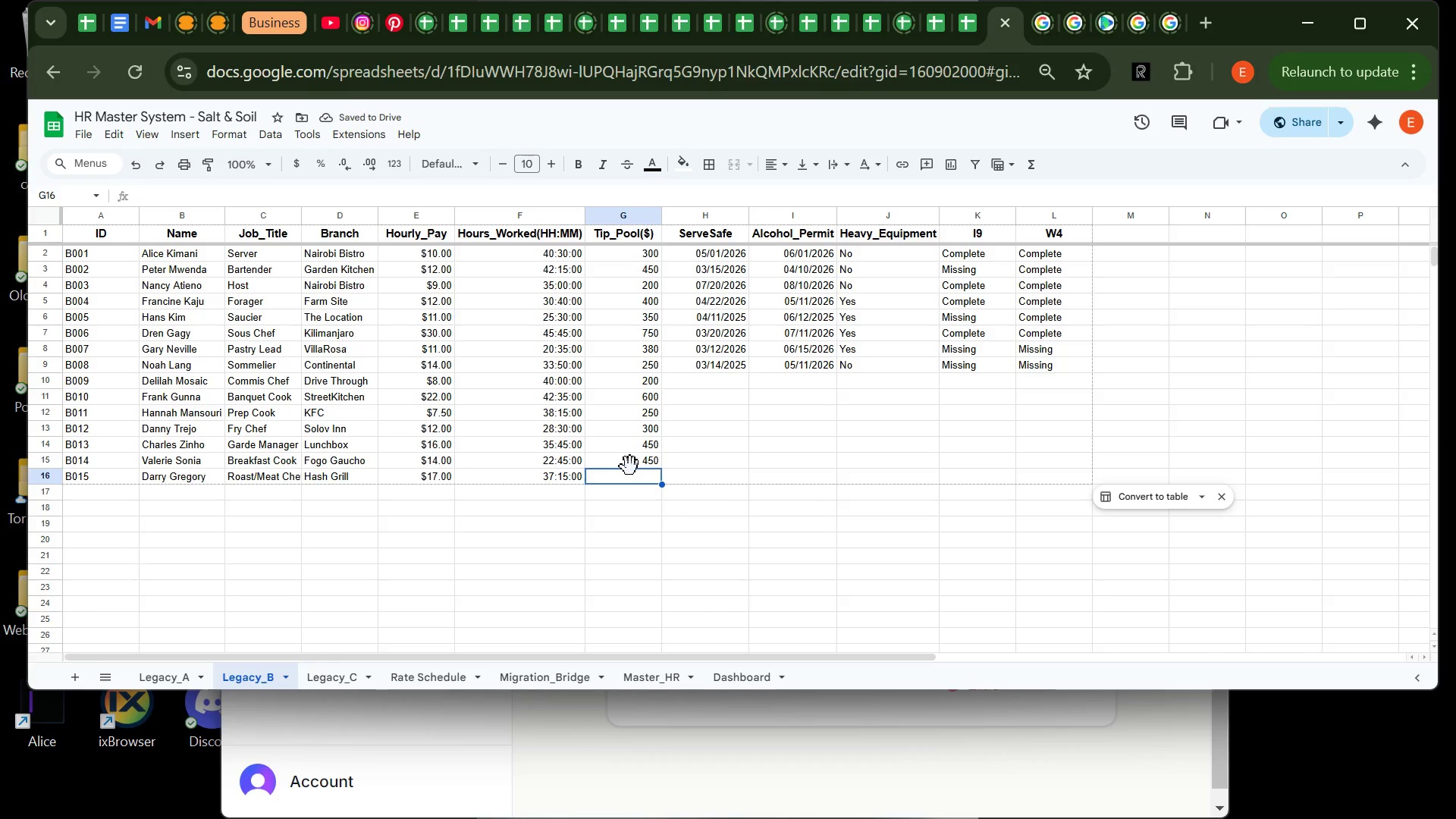 
type(590)
 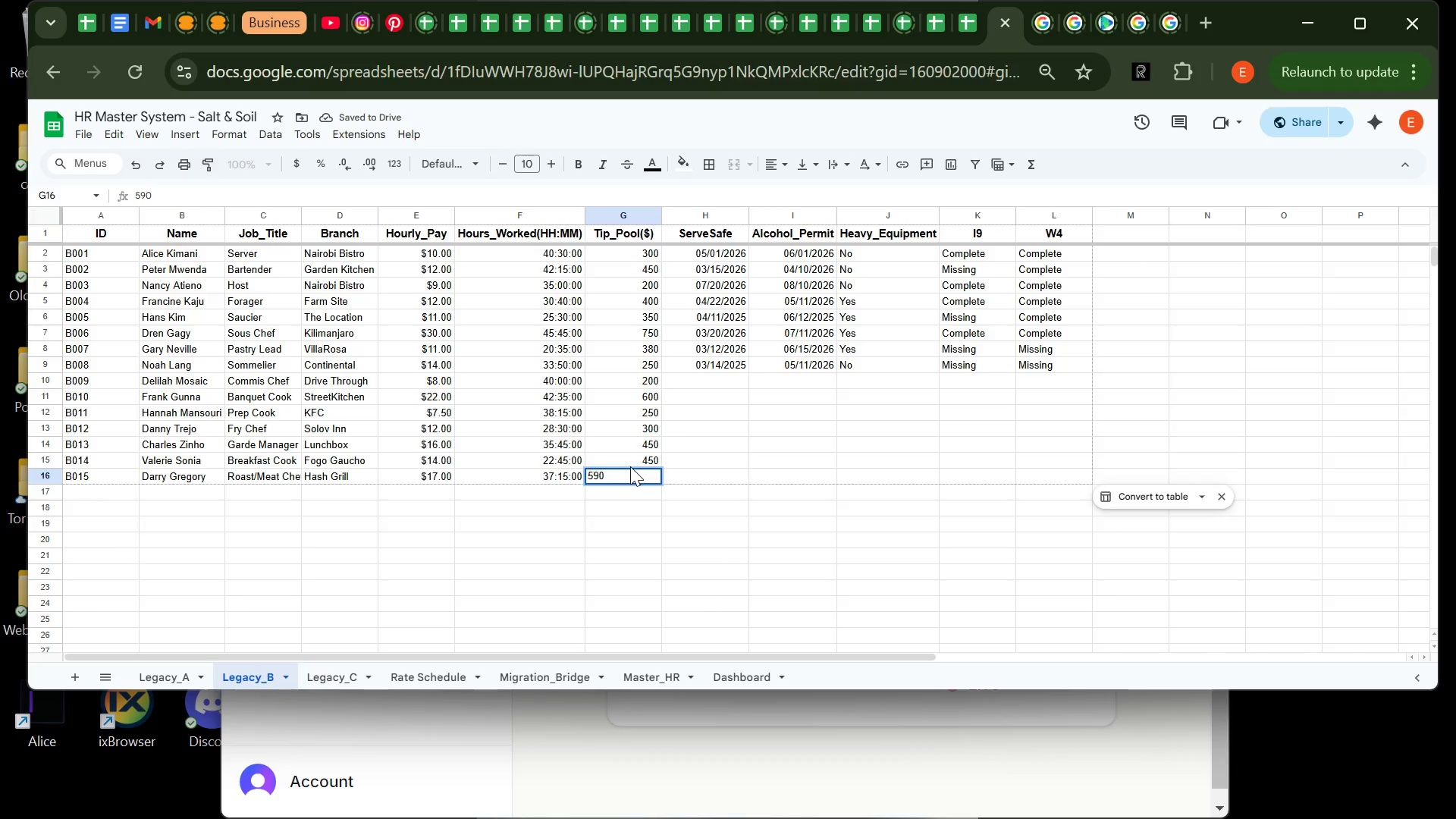 
key(Enter)
 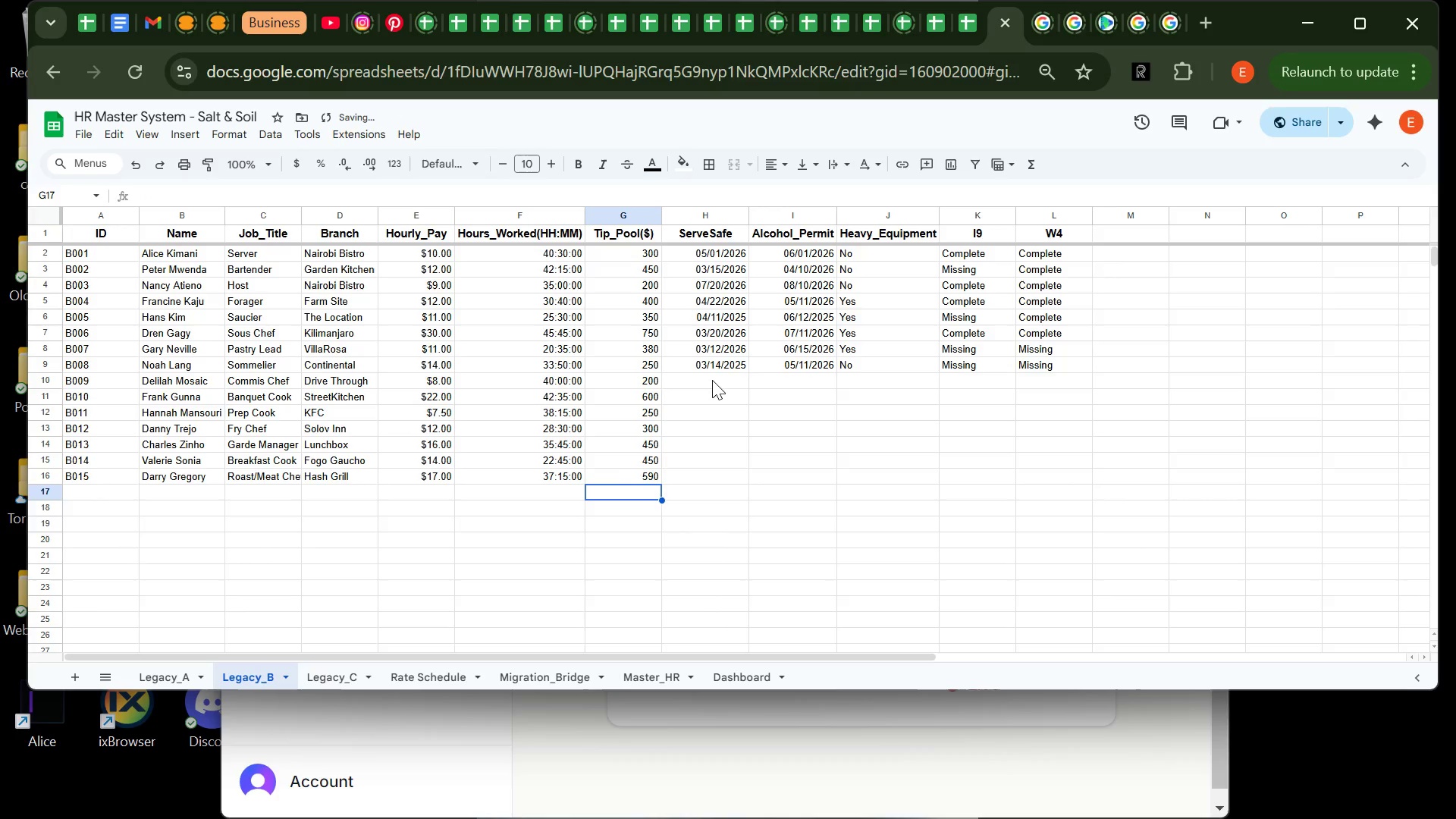 
left_click([712, 380])
 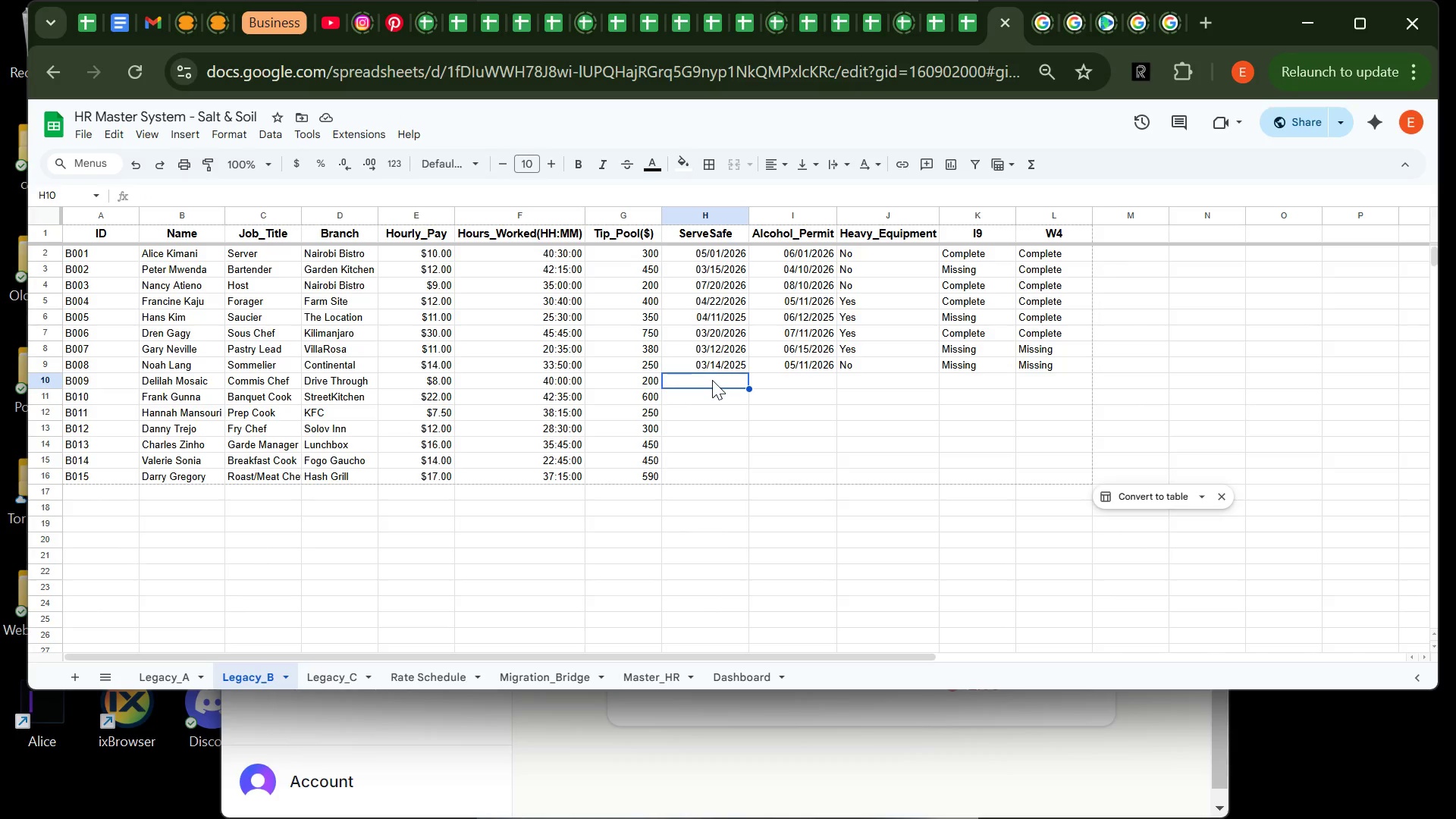 
wait(5.33)
 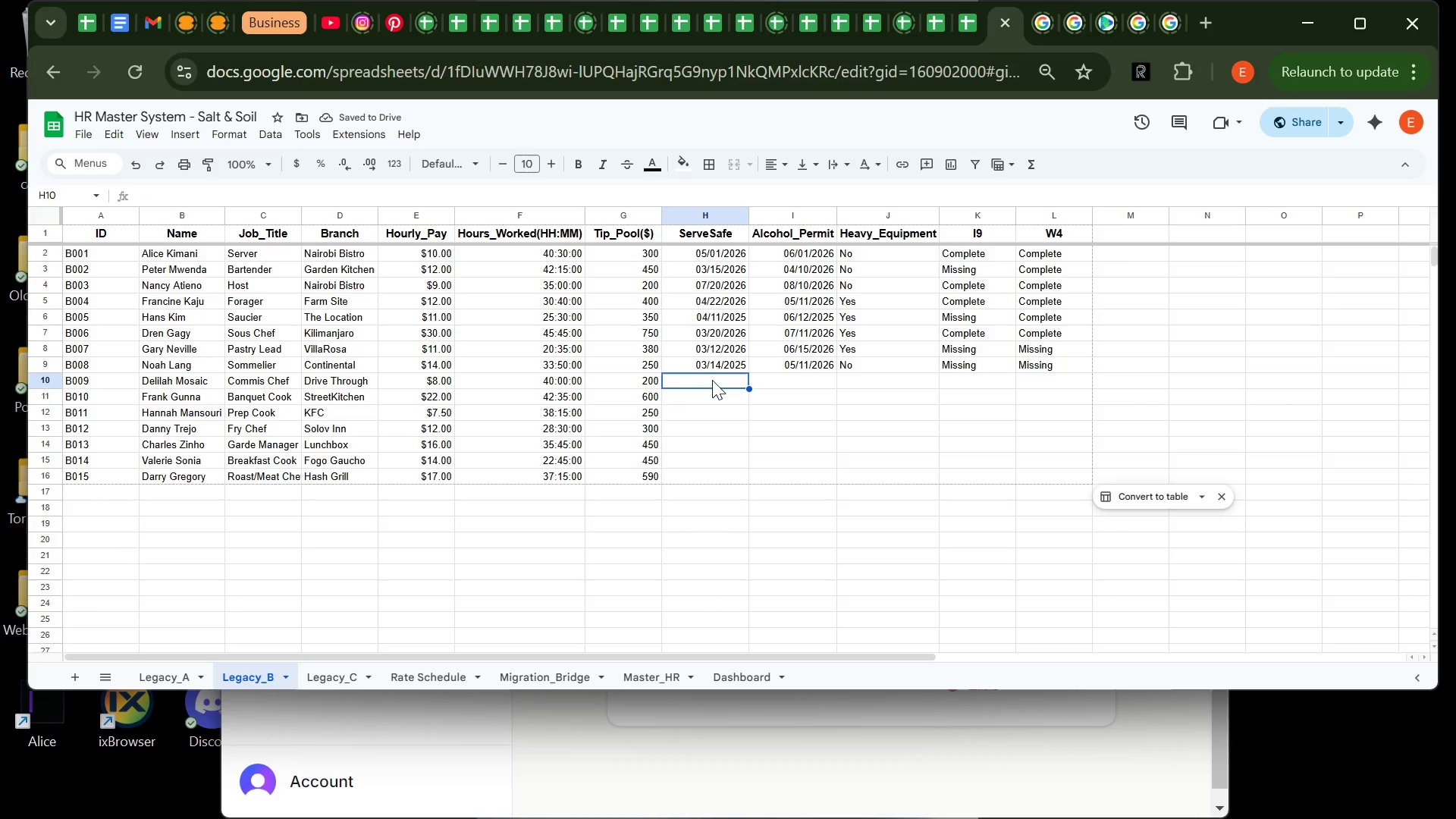 
type(03/)
key(Backspace)
type(5)
key(Backspace)
key(Backspace)
type(5/13/2026)
 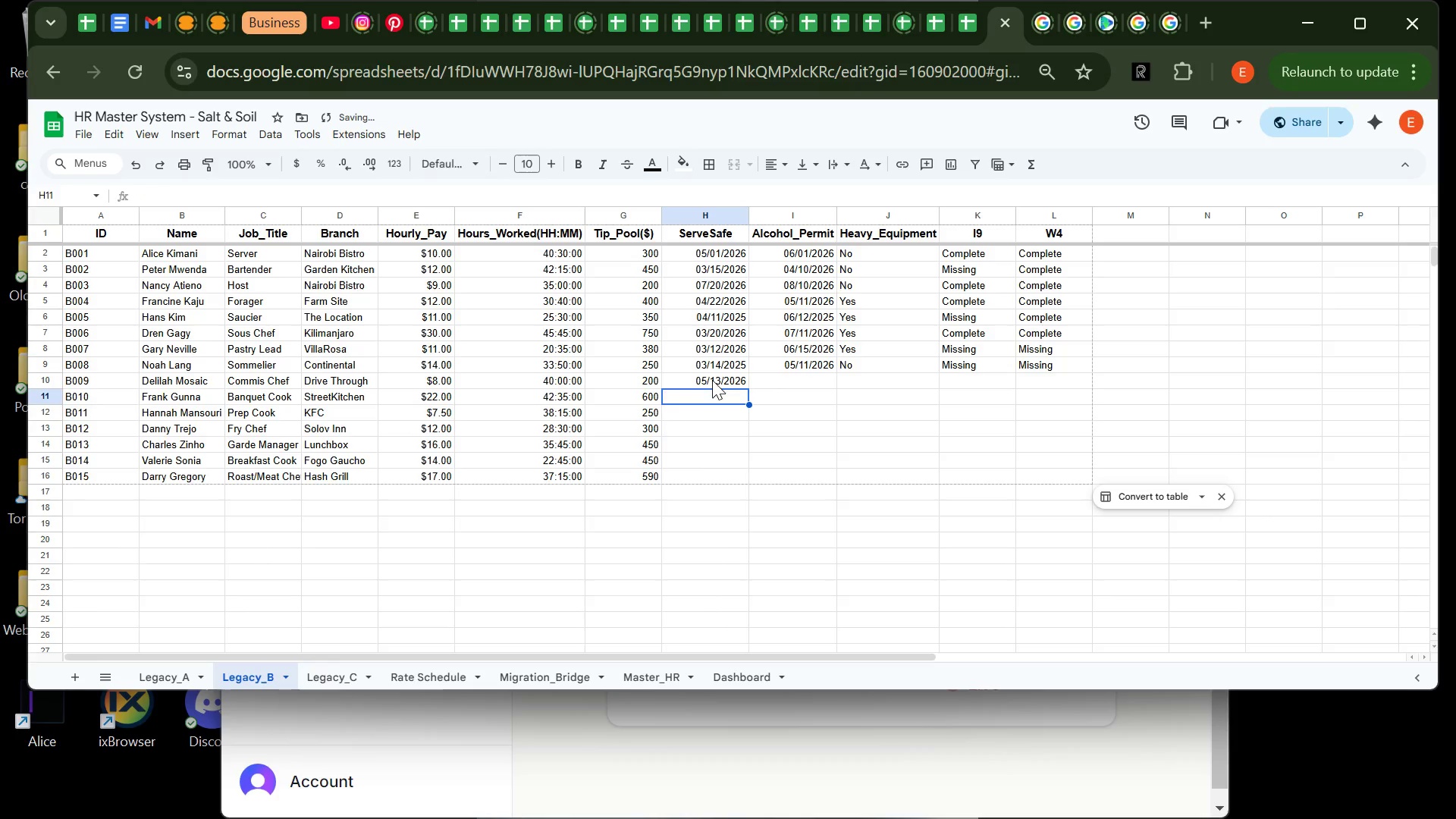 
key(Enter)
 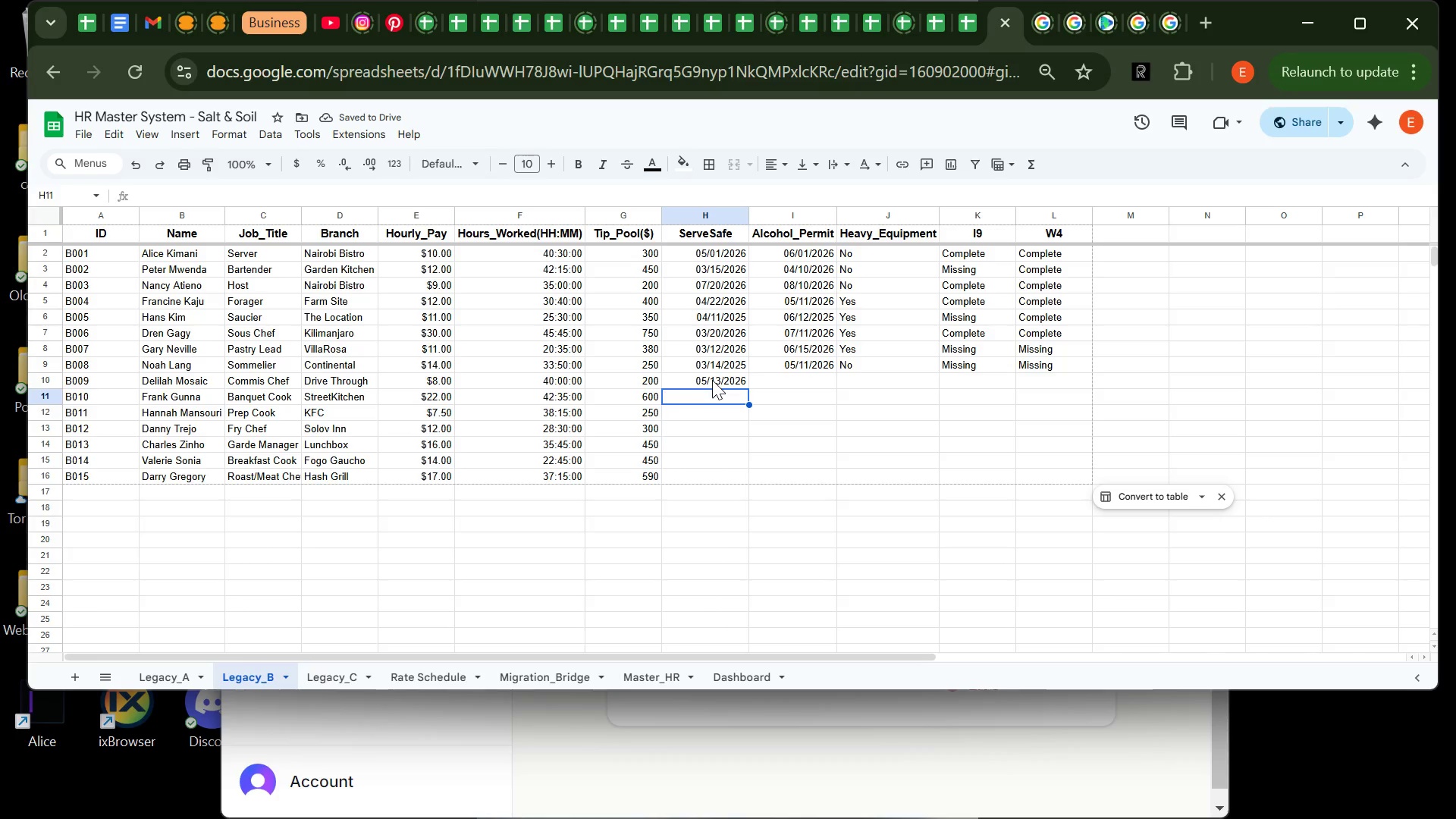 
wait(5.89)
 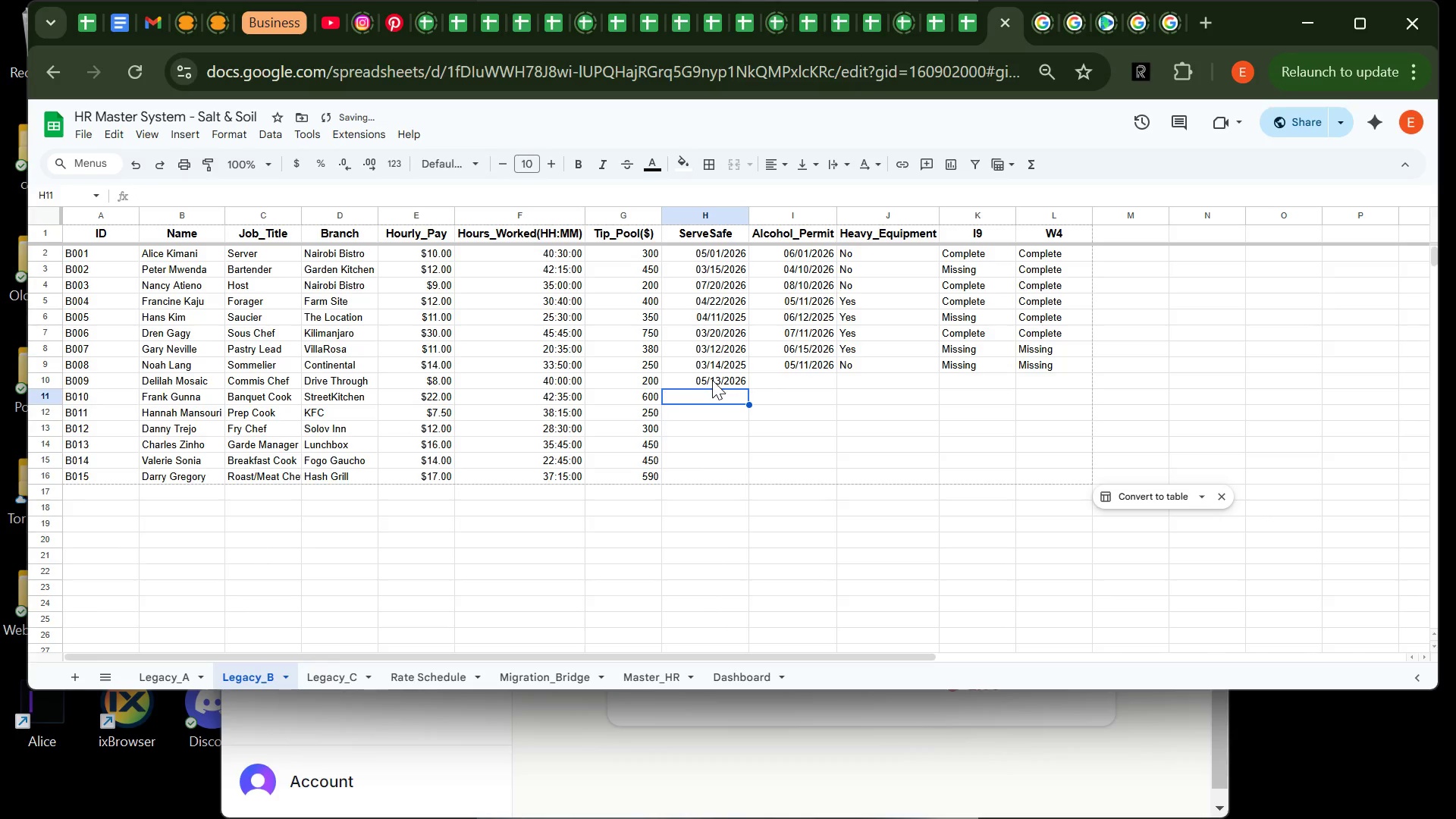 
type(2)
key(Backspace)
type(04/23/2026)
 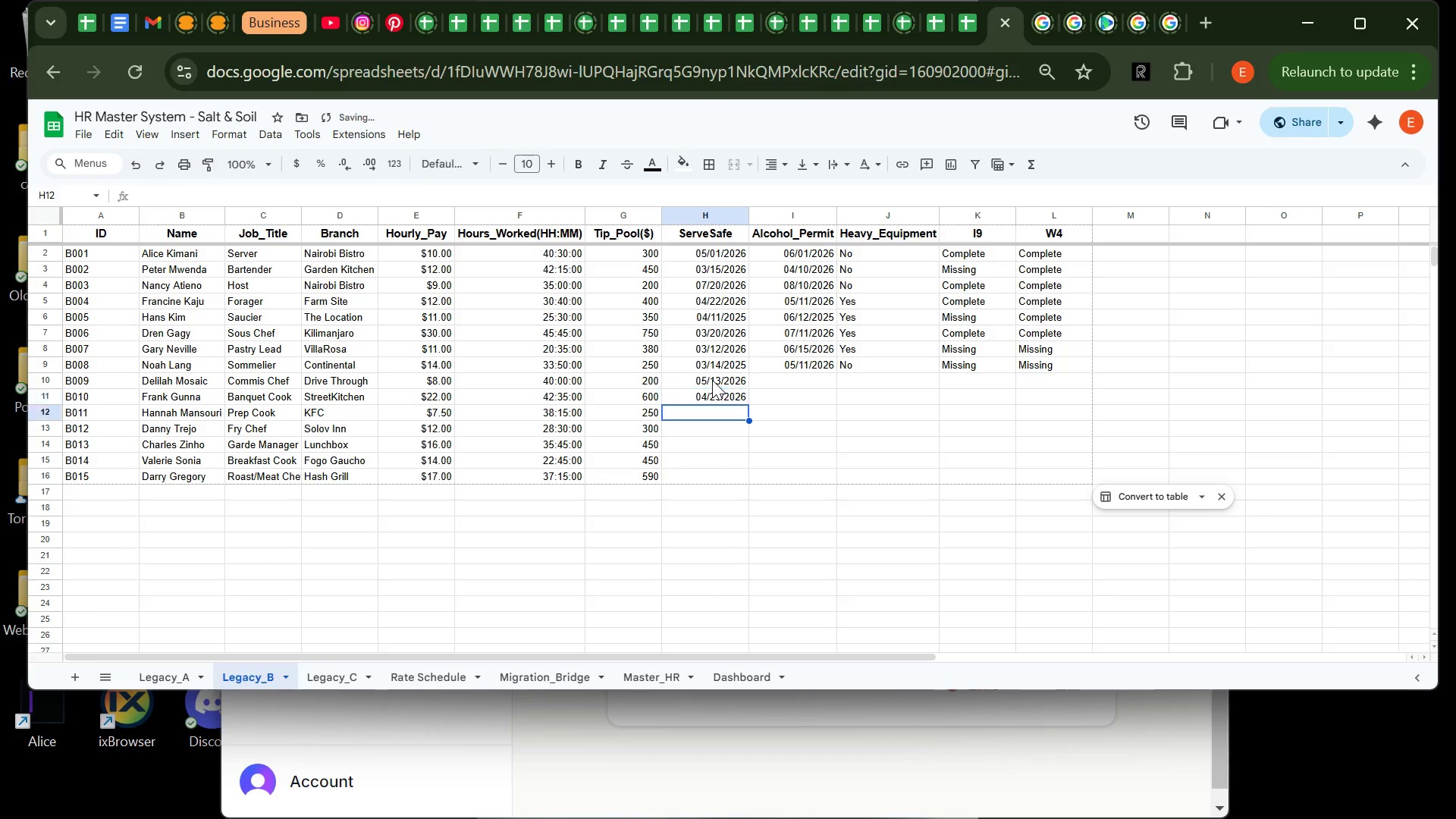 
key(Enter)
 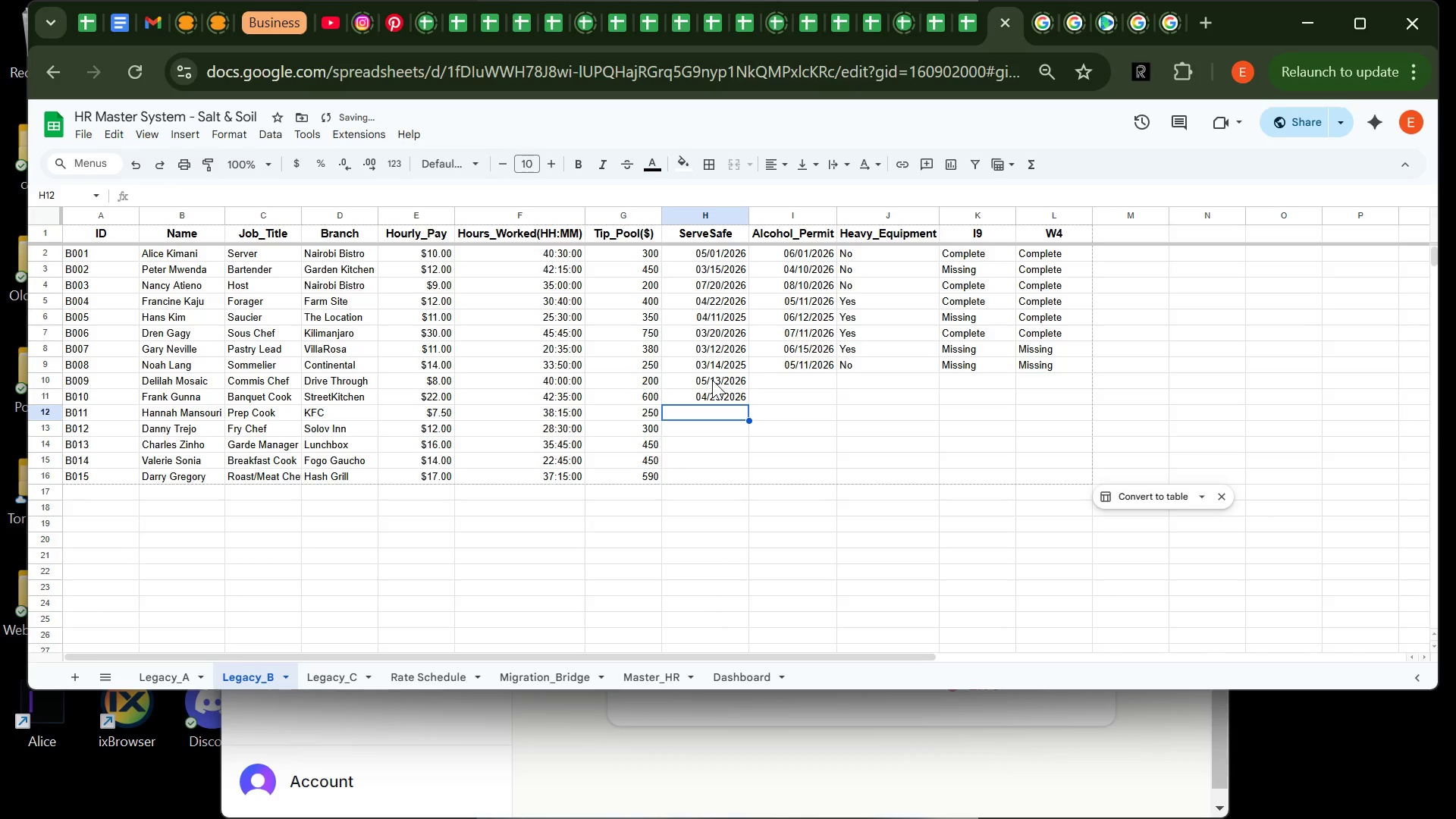 
type(05/13)
key(Backspace)
 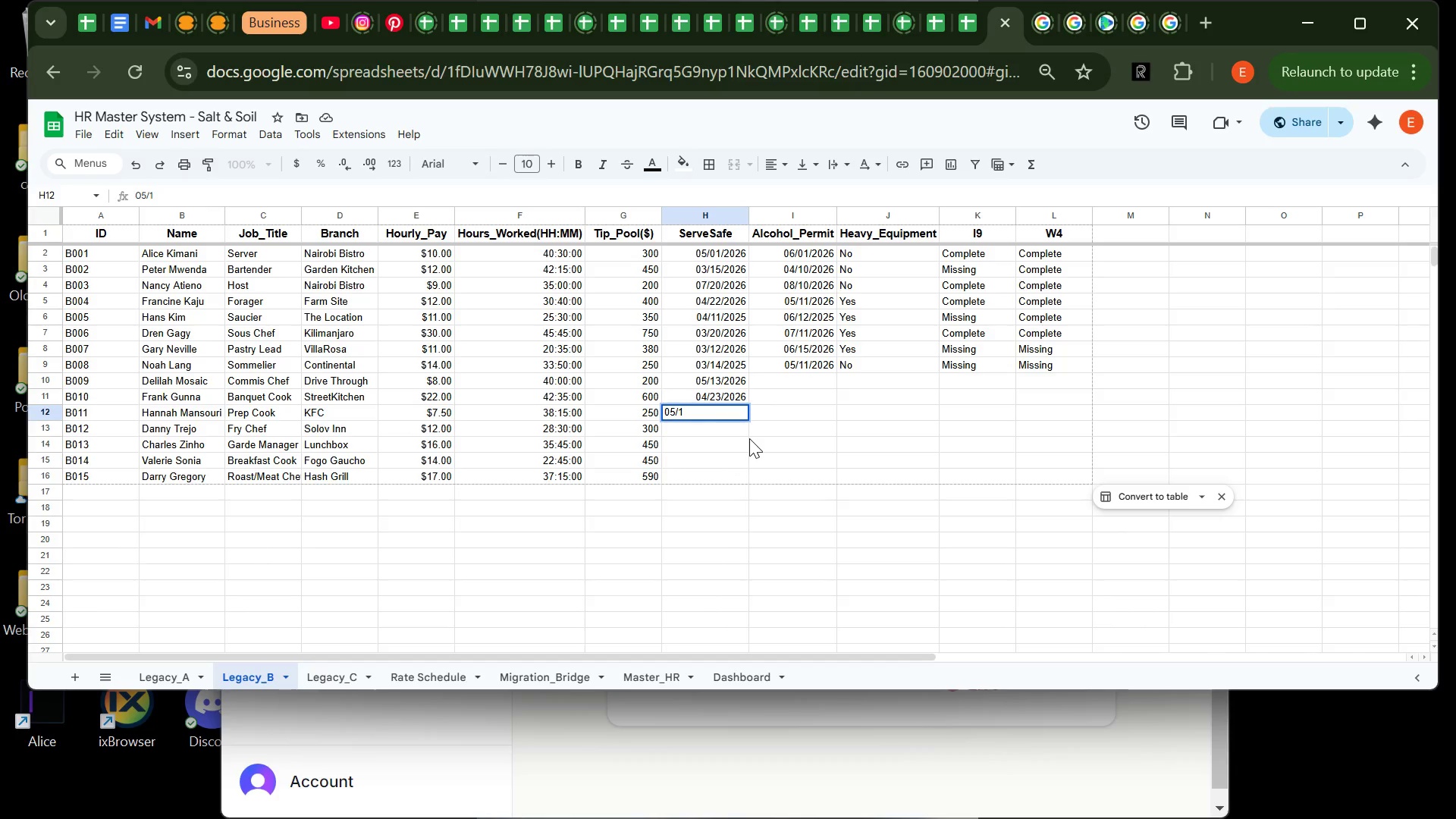 
type(3/2026)
 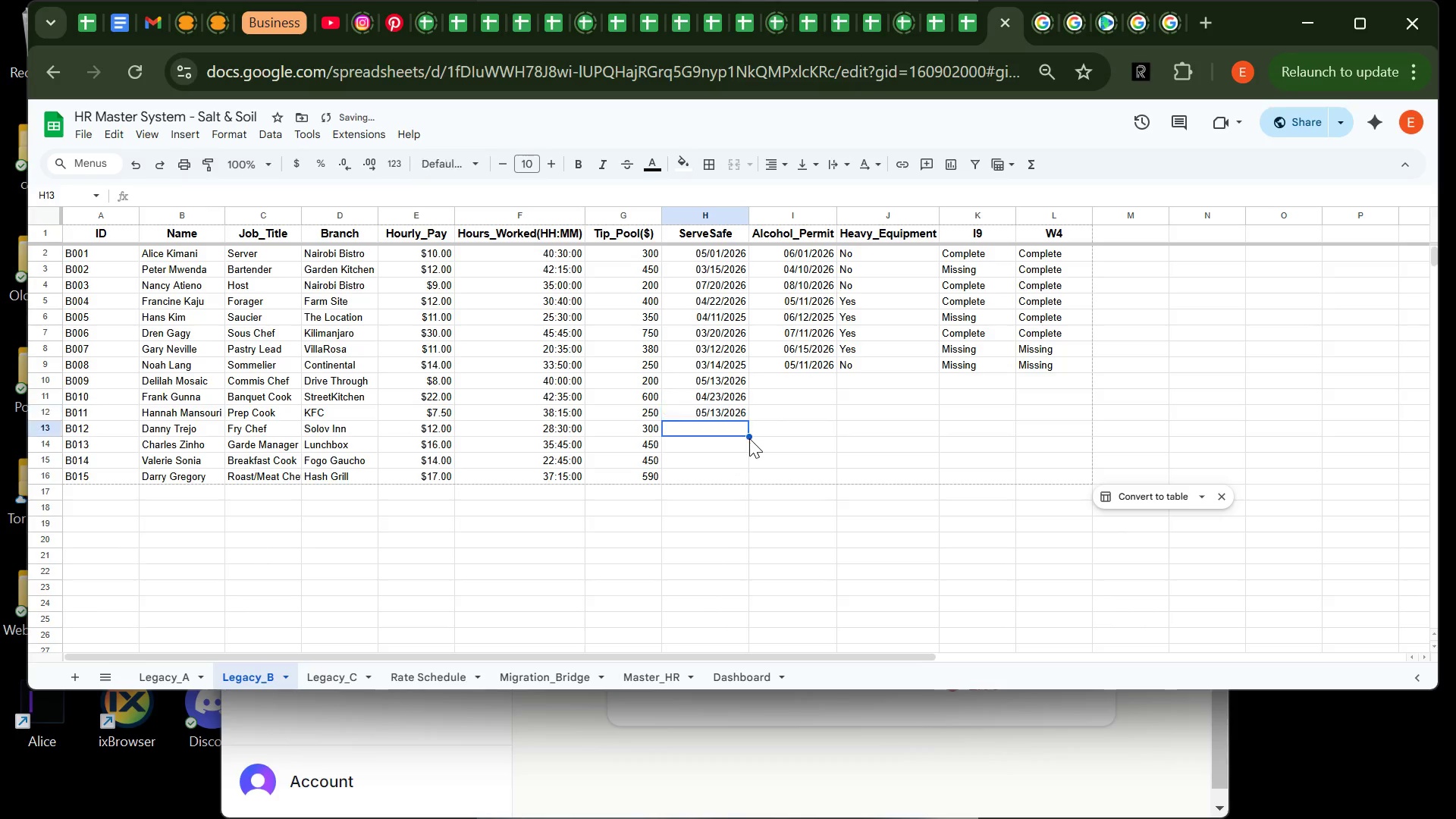 
key(Enter)
 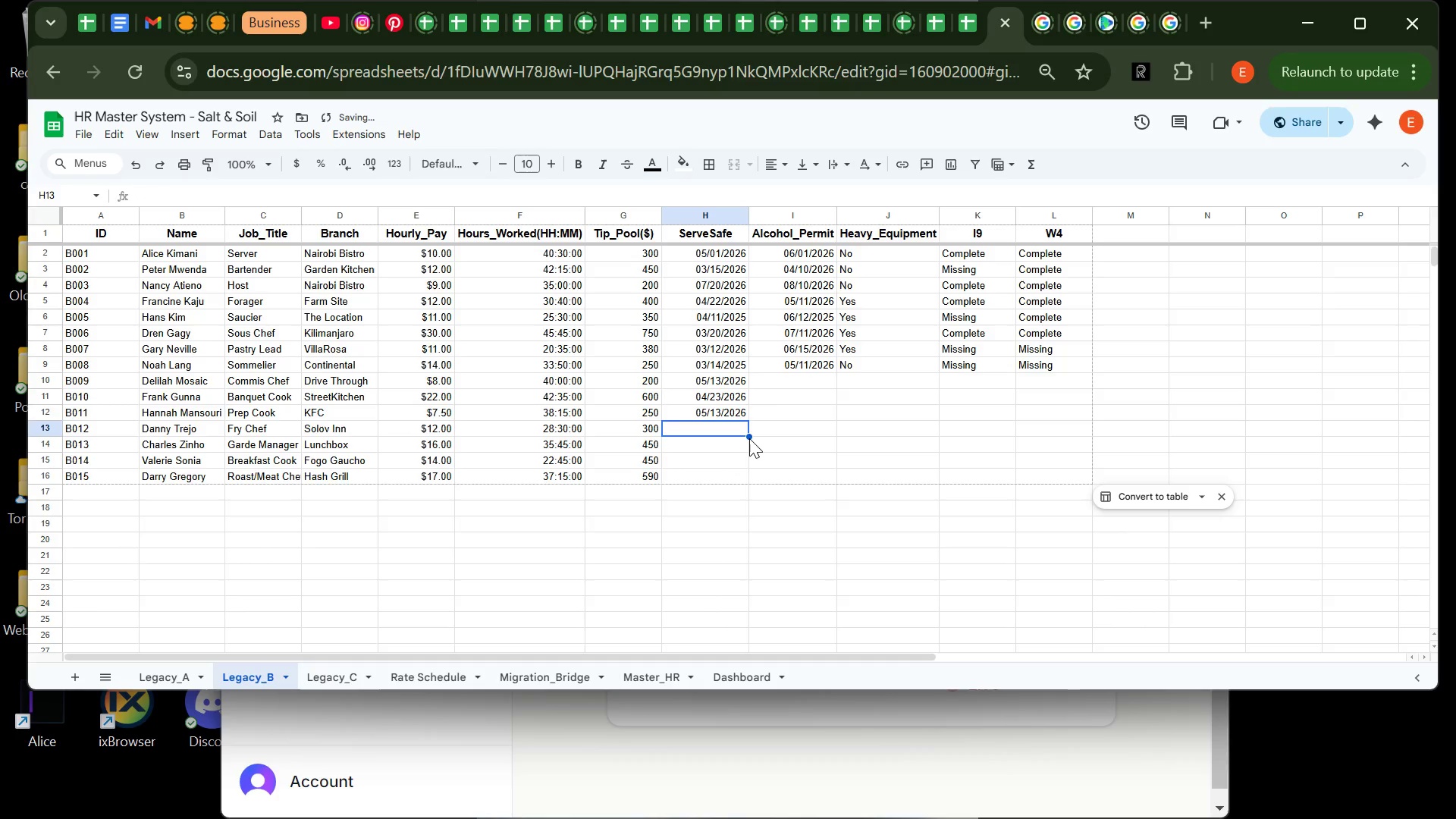 
type(03.)
key(Backspace)
type(/24/2026)
 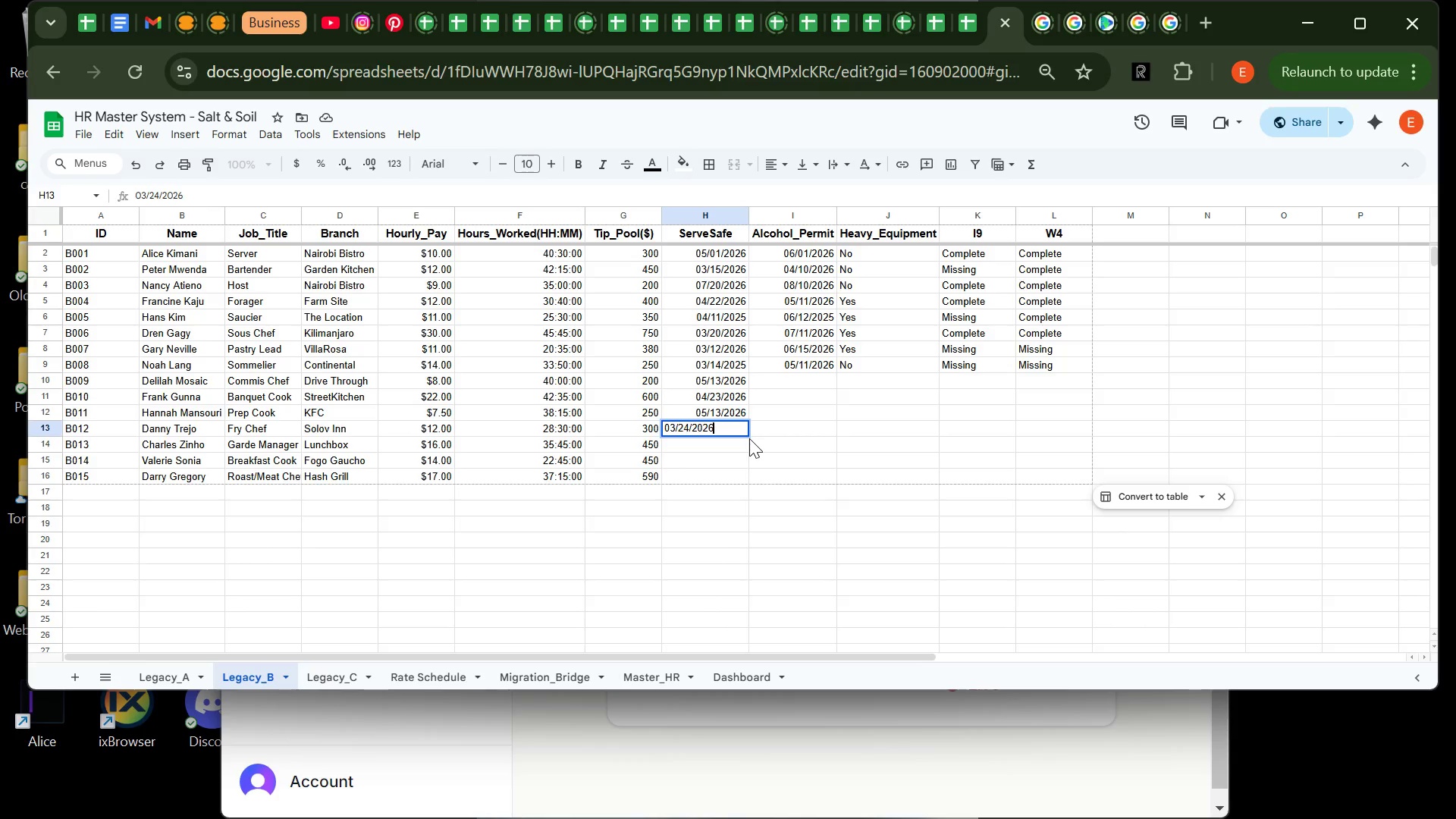 
key(Enter)
 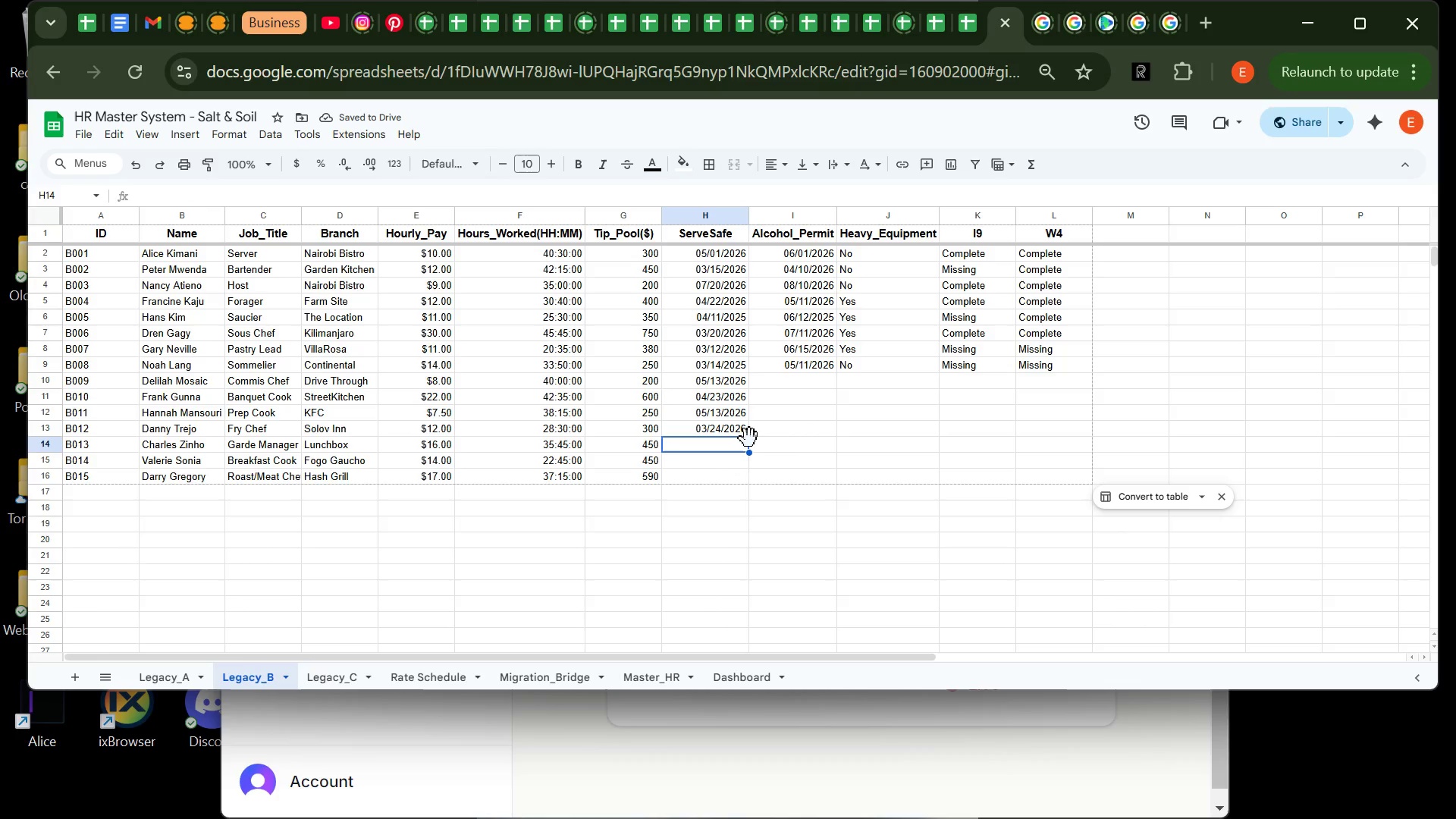 
type(04/10/2026)
 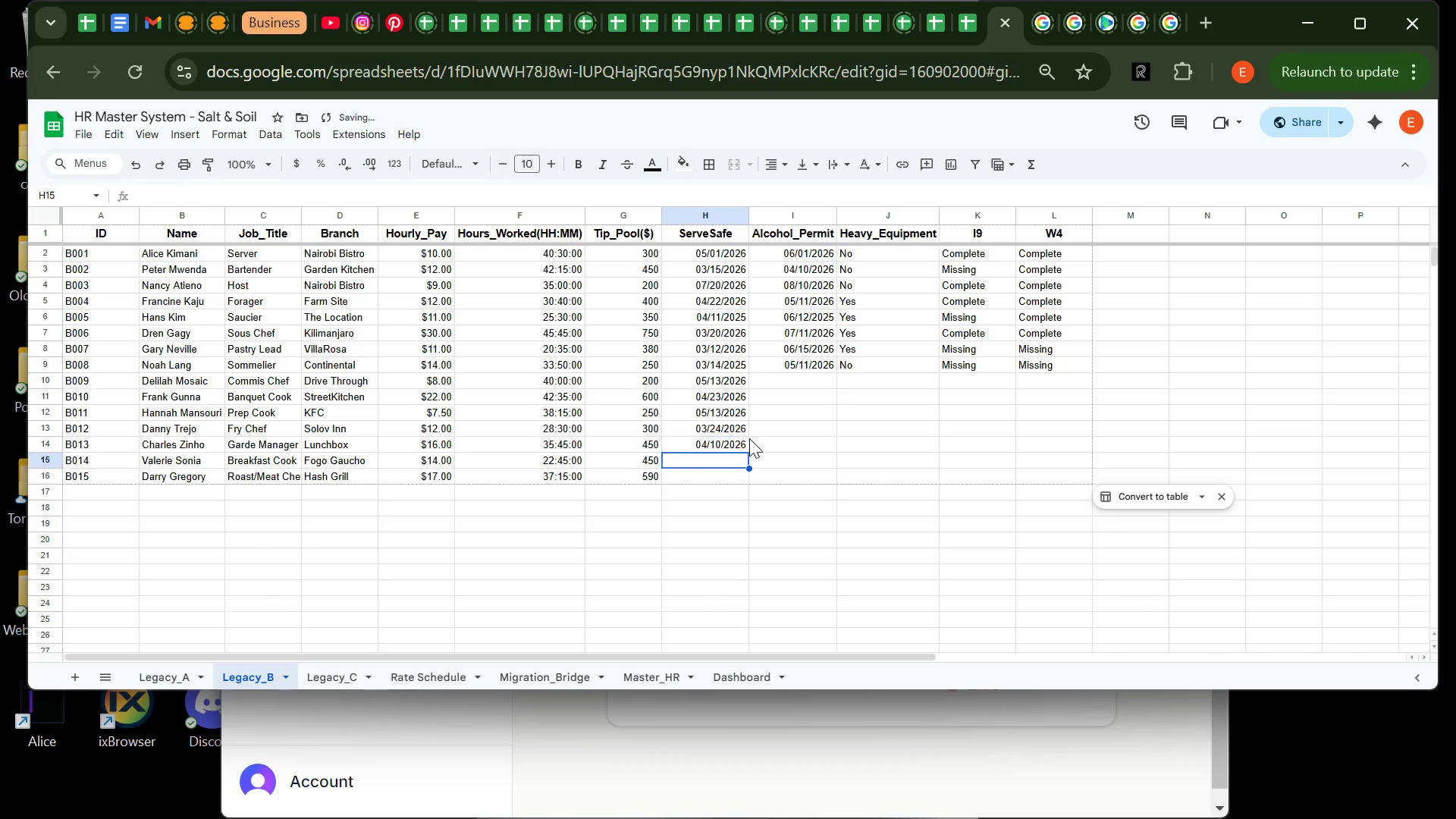 
key(Enter)
 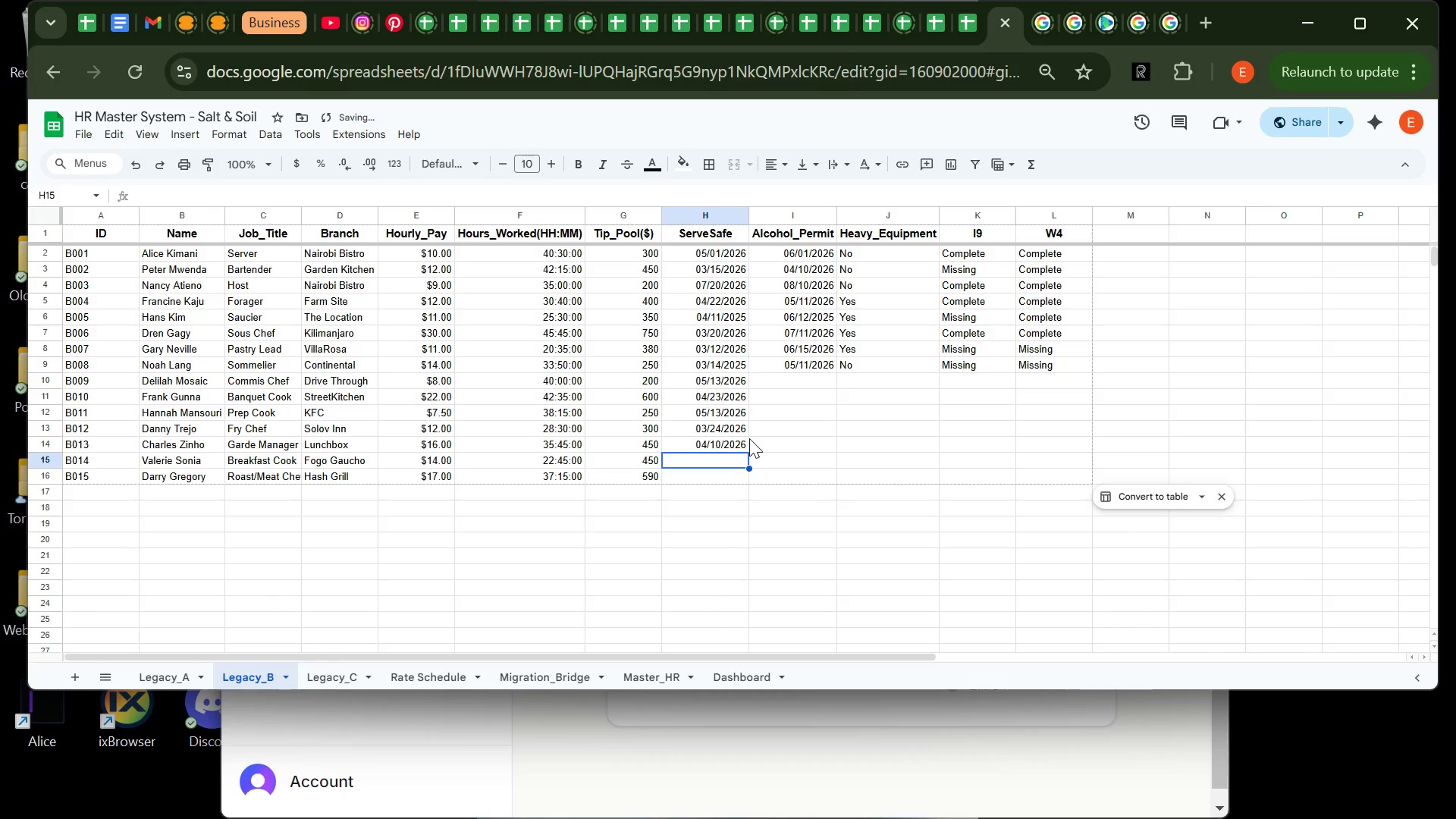 
type(05/20)
 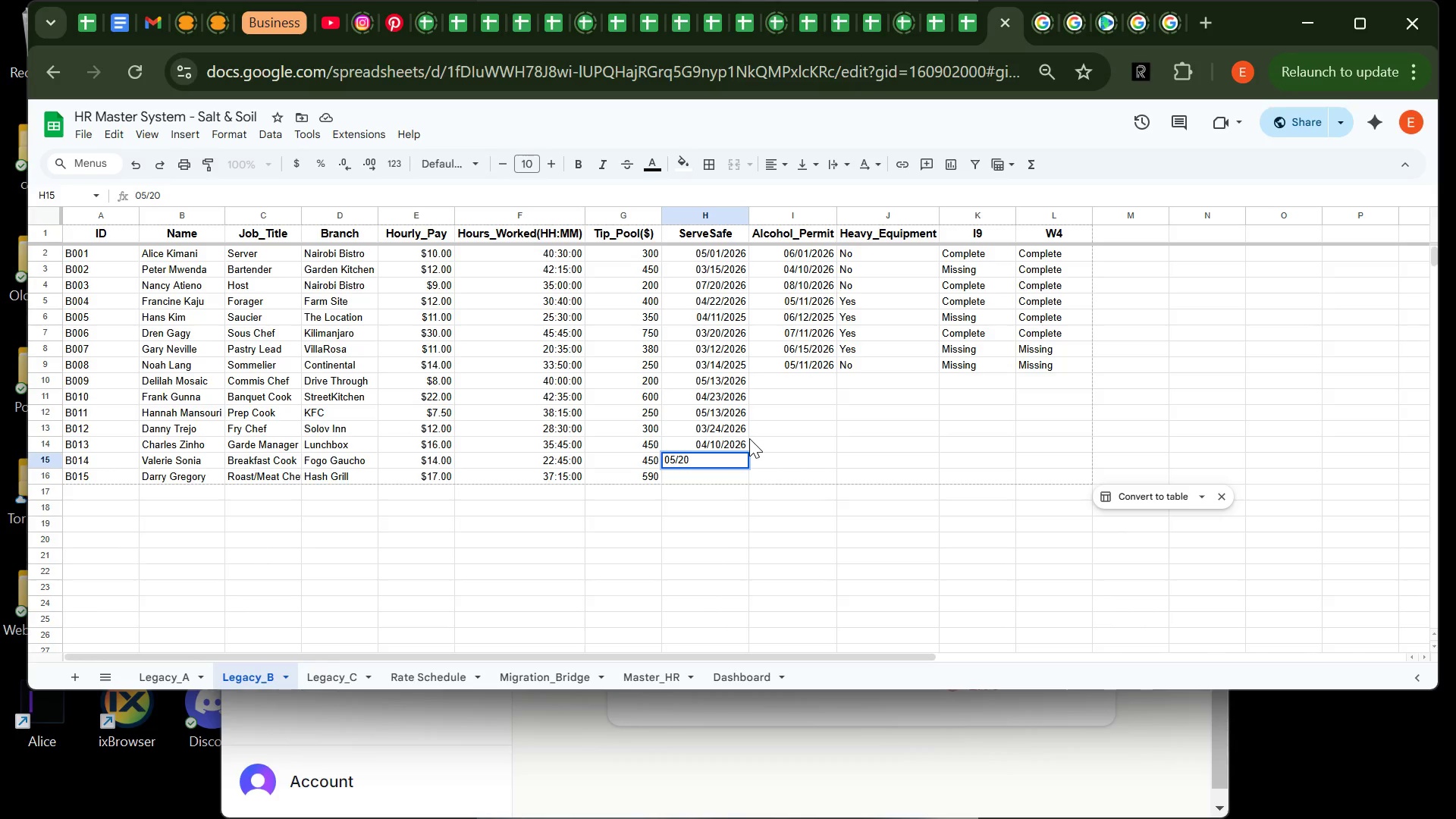 
type(/2026)
 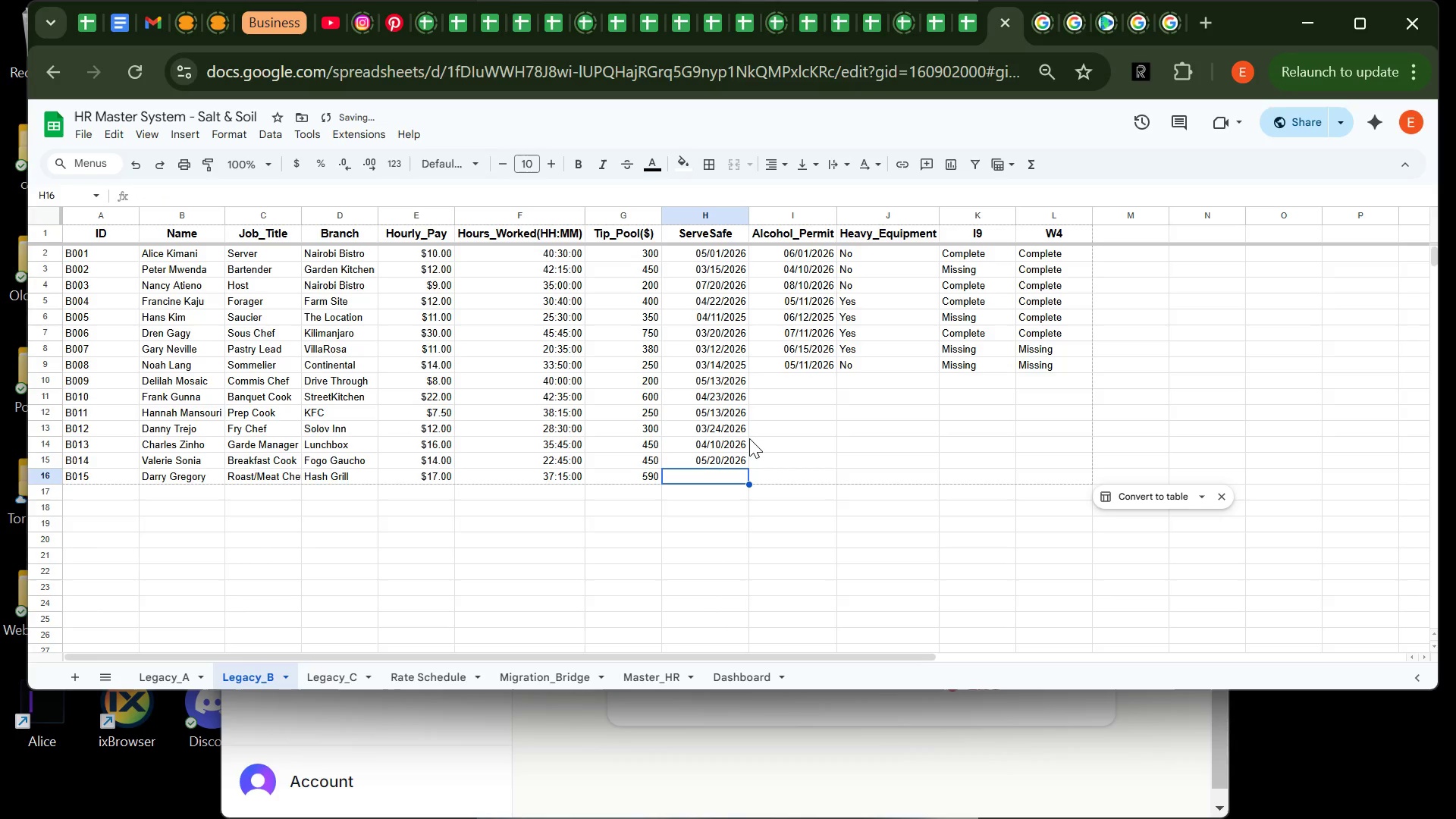 
key(Enter)
 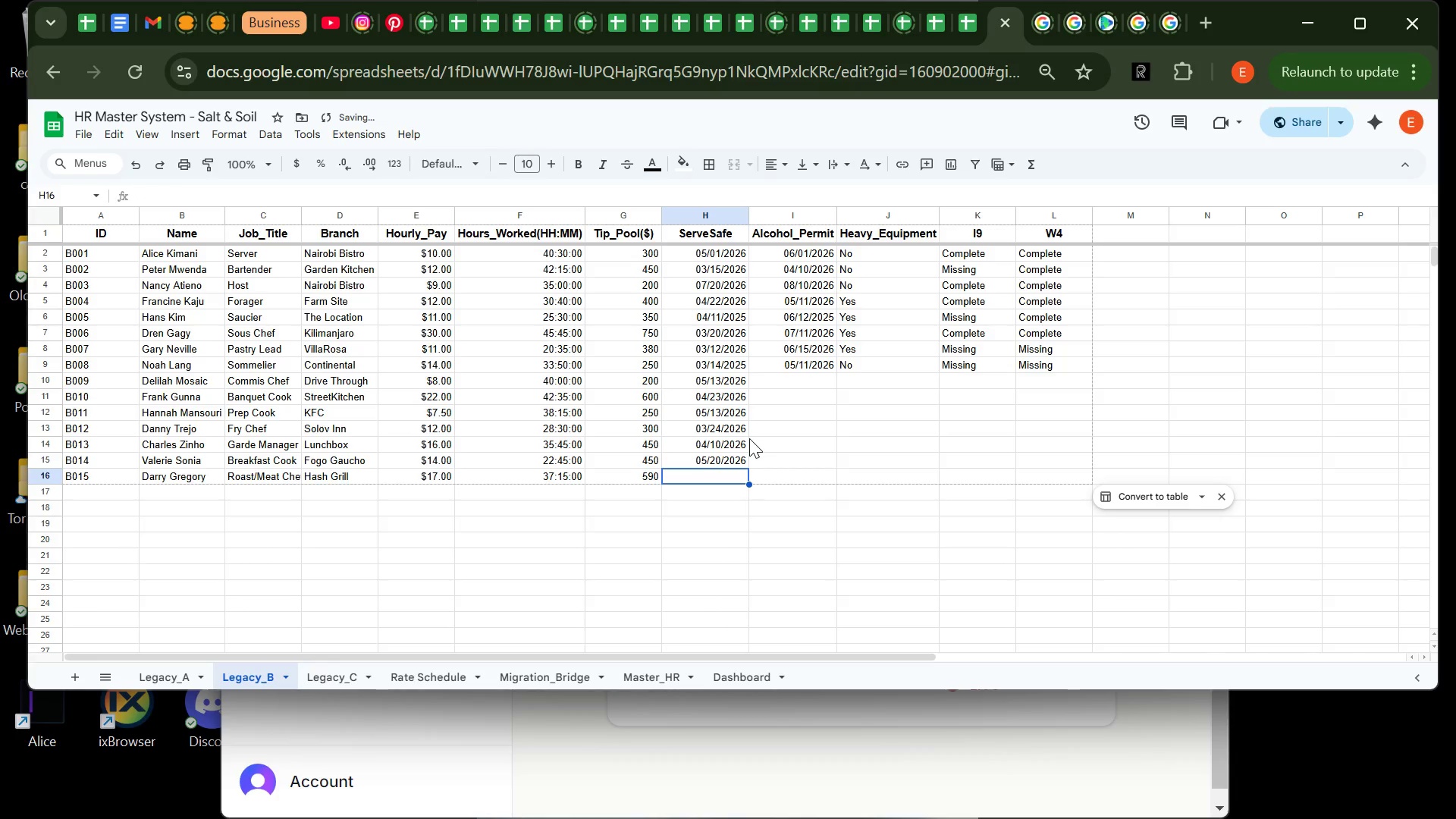 
type(03/21/2026)
 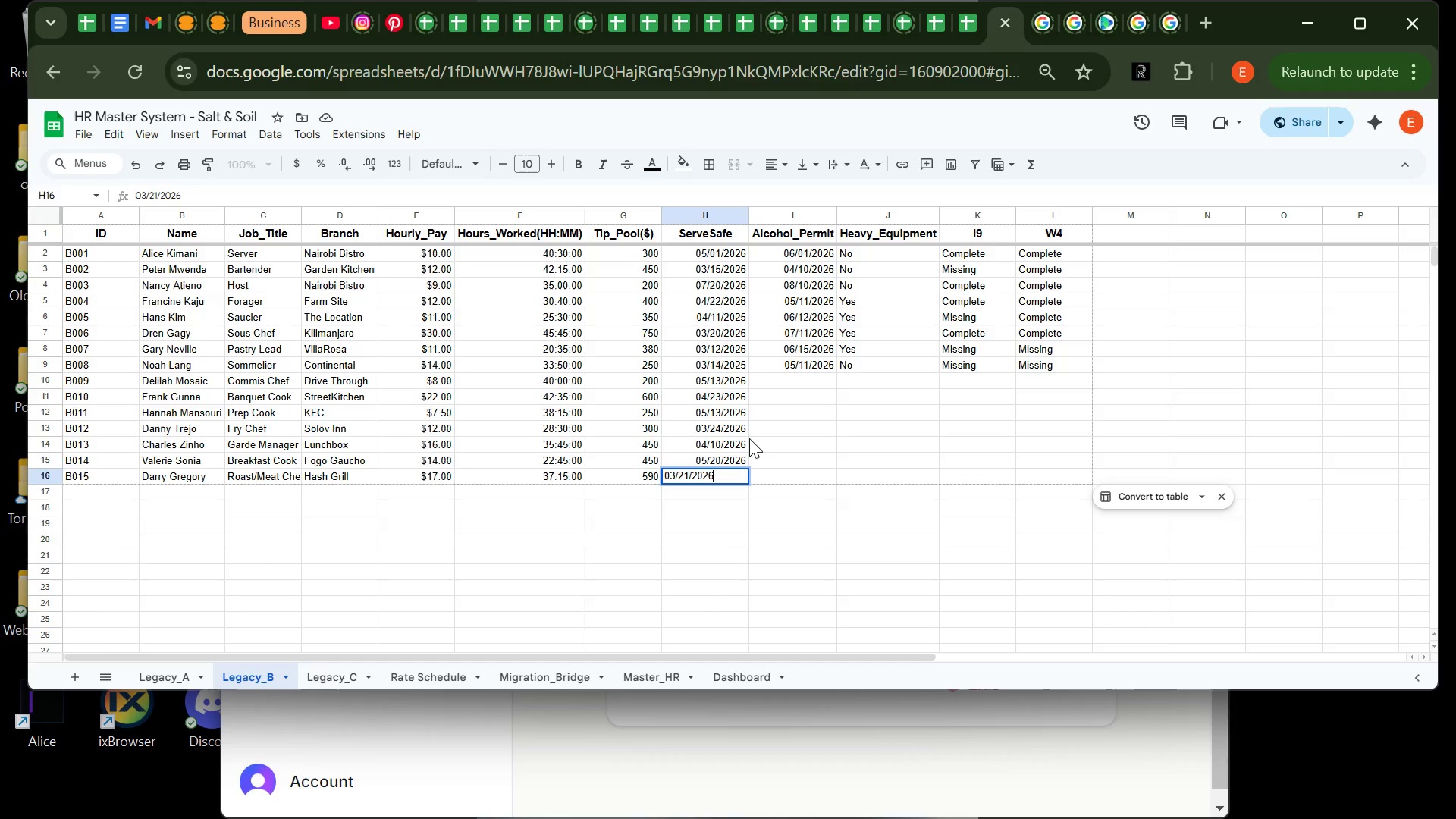 
key(Enter)
 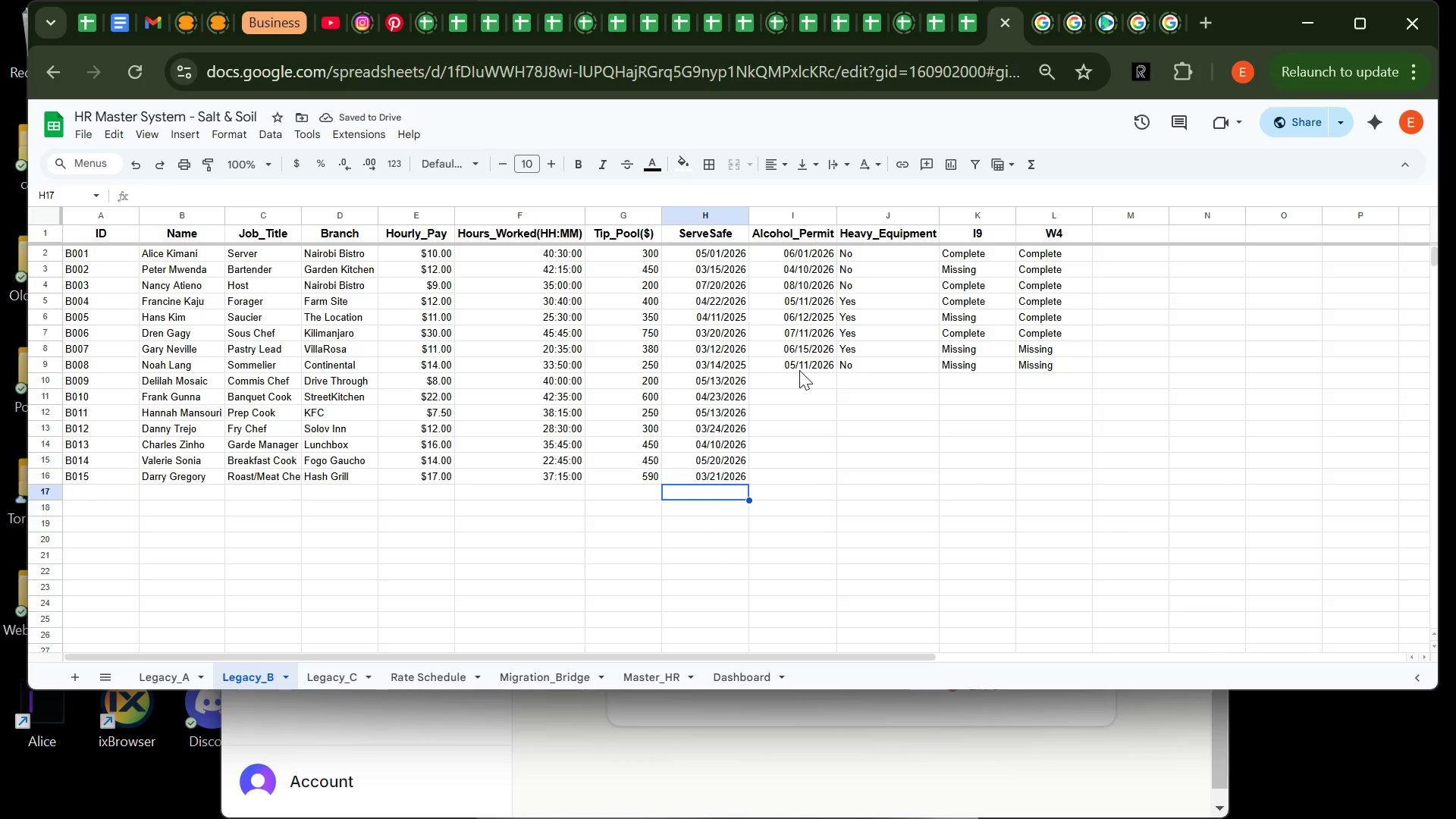 
left_click([799, 381])
 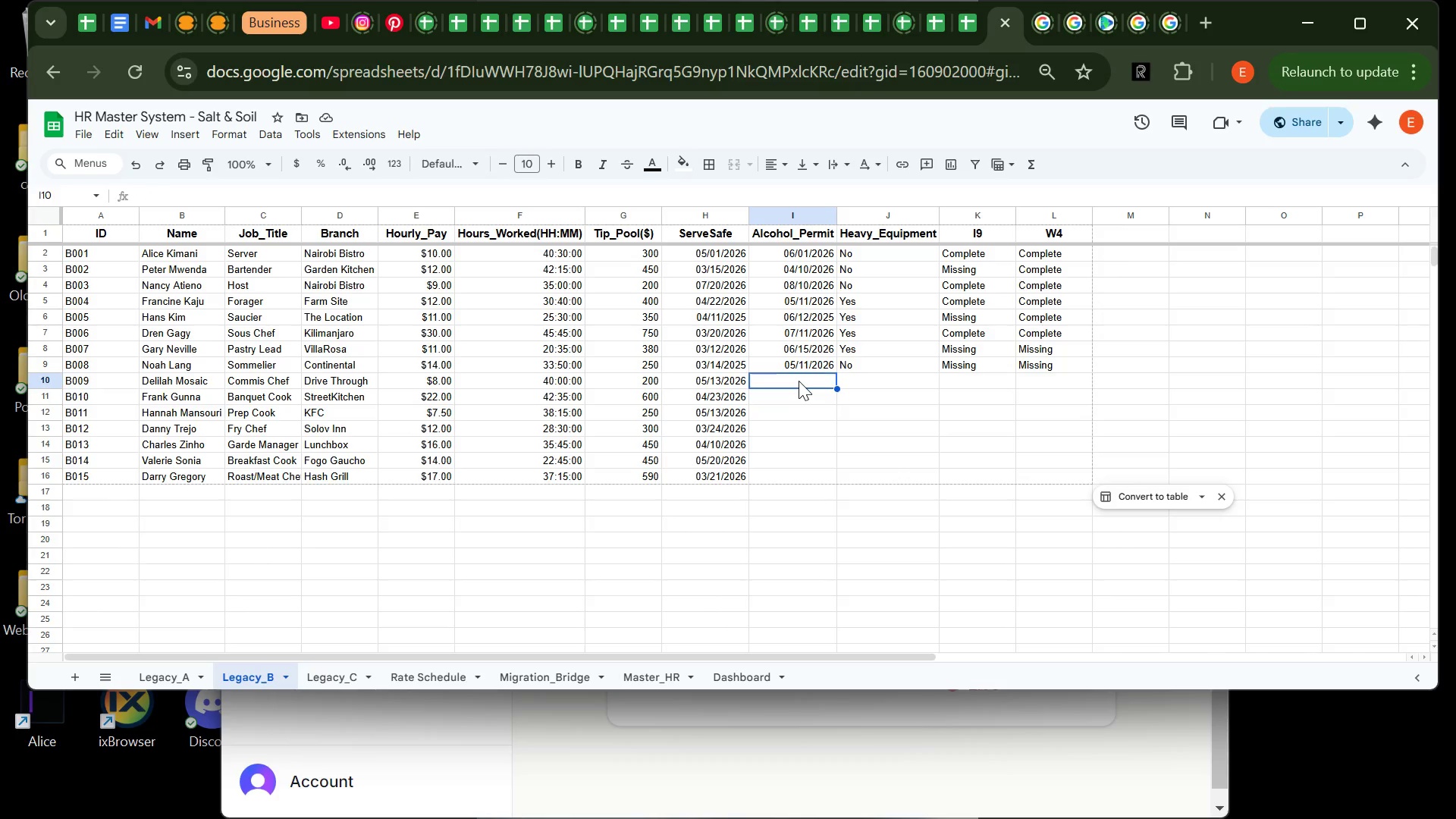 
type(05/15/2026)
 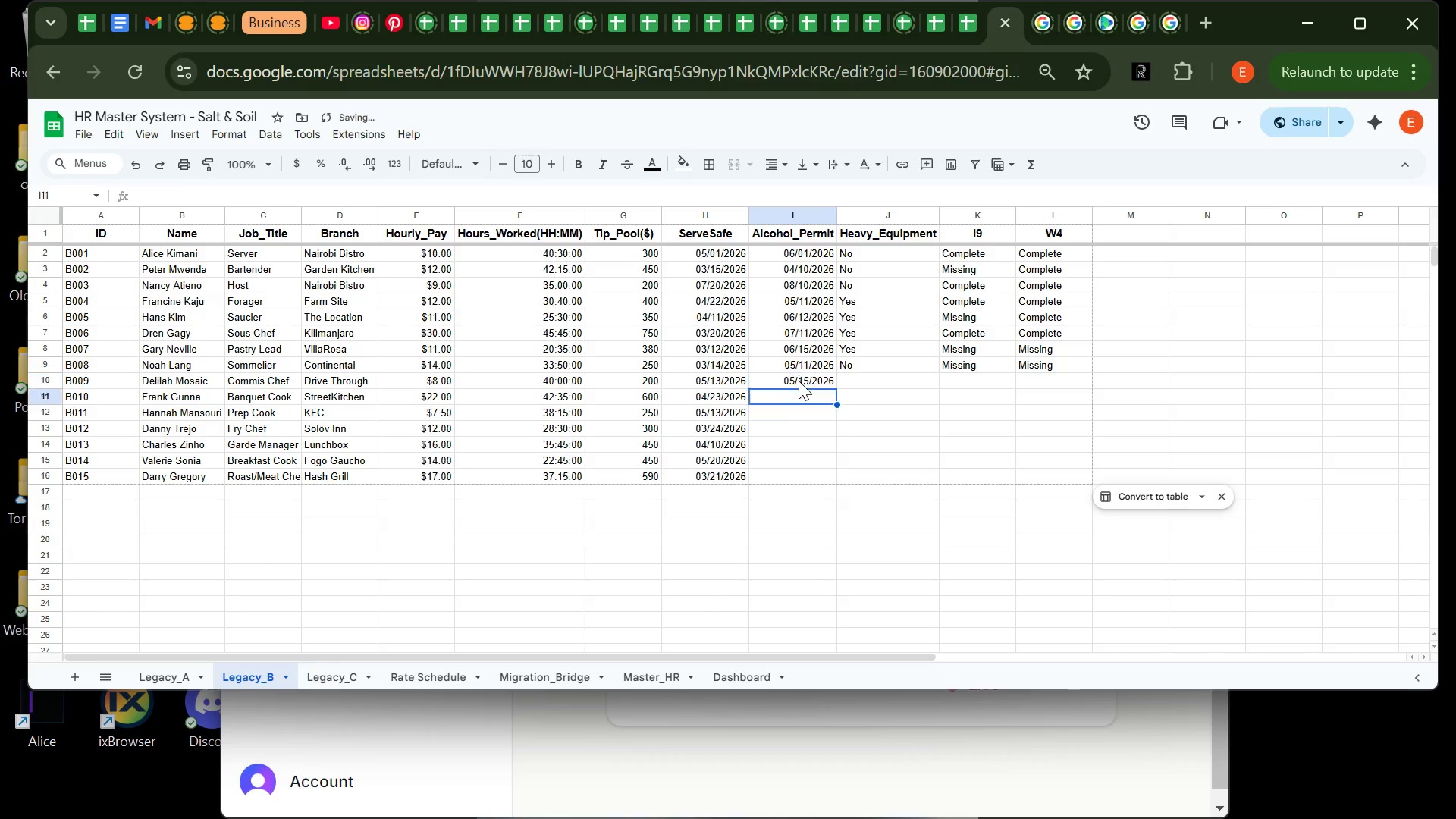 
key(Enter)
 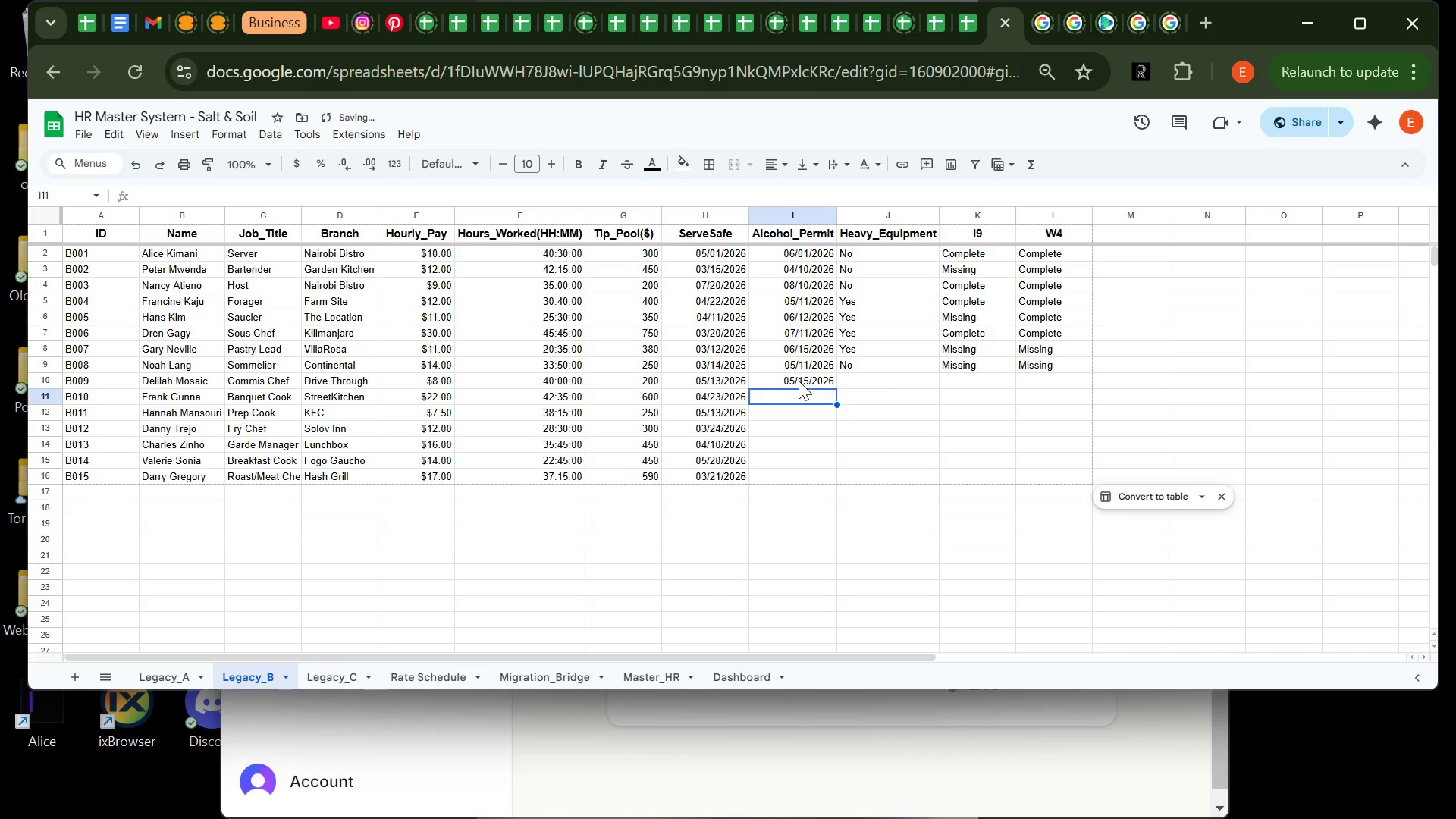 
type(06/2)
key(Backspace)
type(18/2026)
 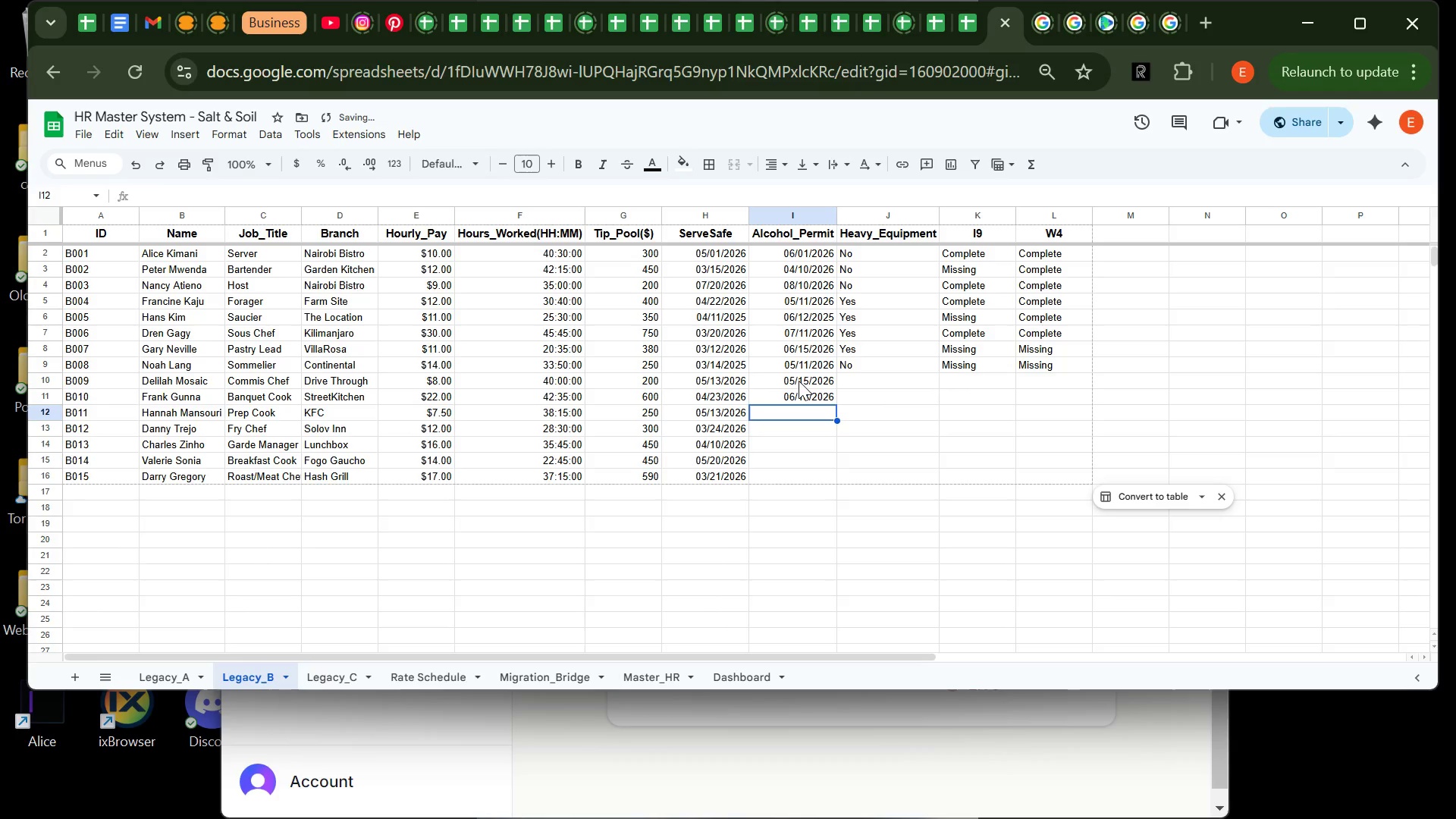 
key(Enter)
 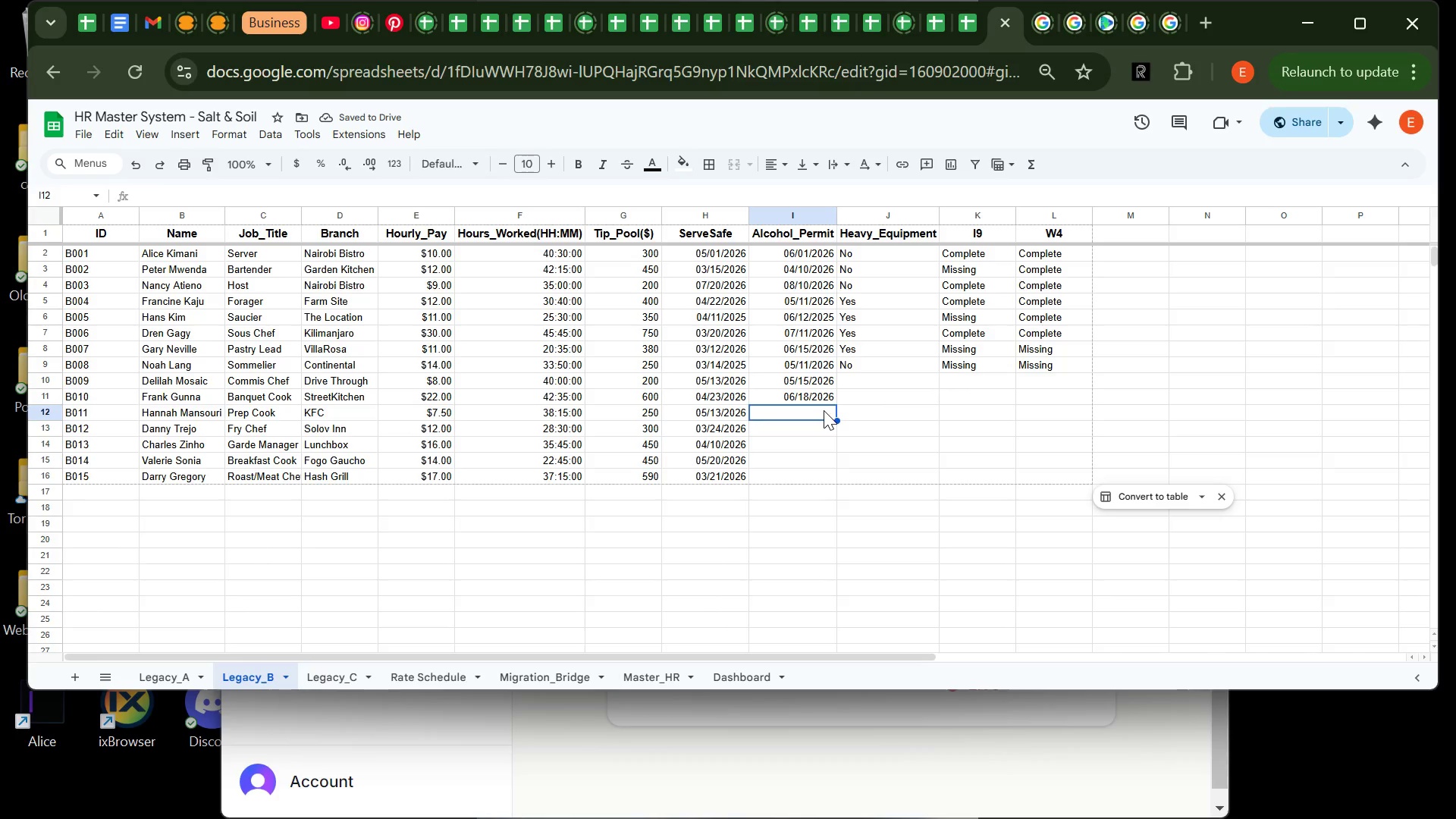 
type(05/22/2026)
 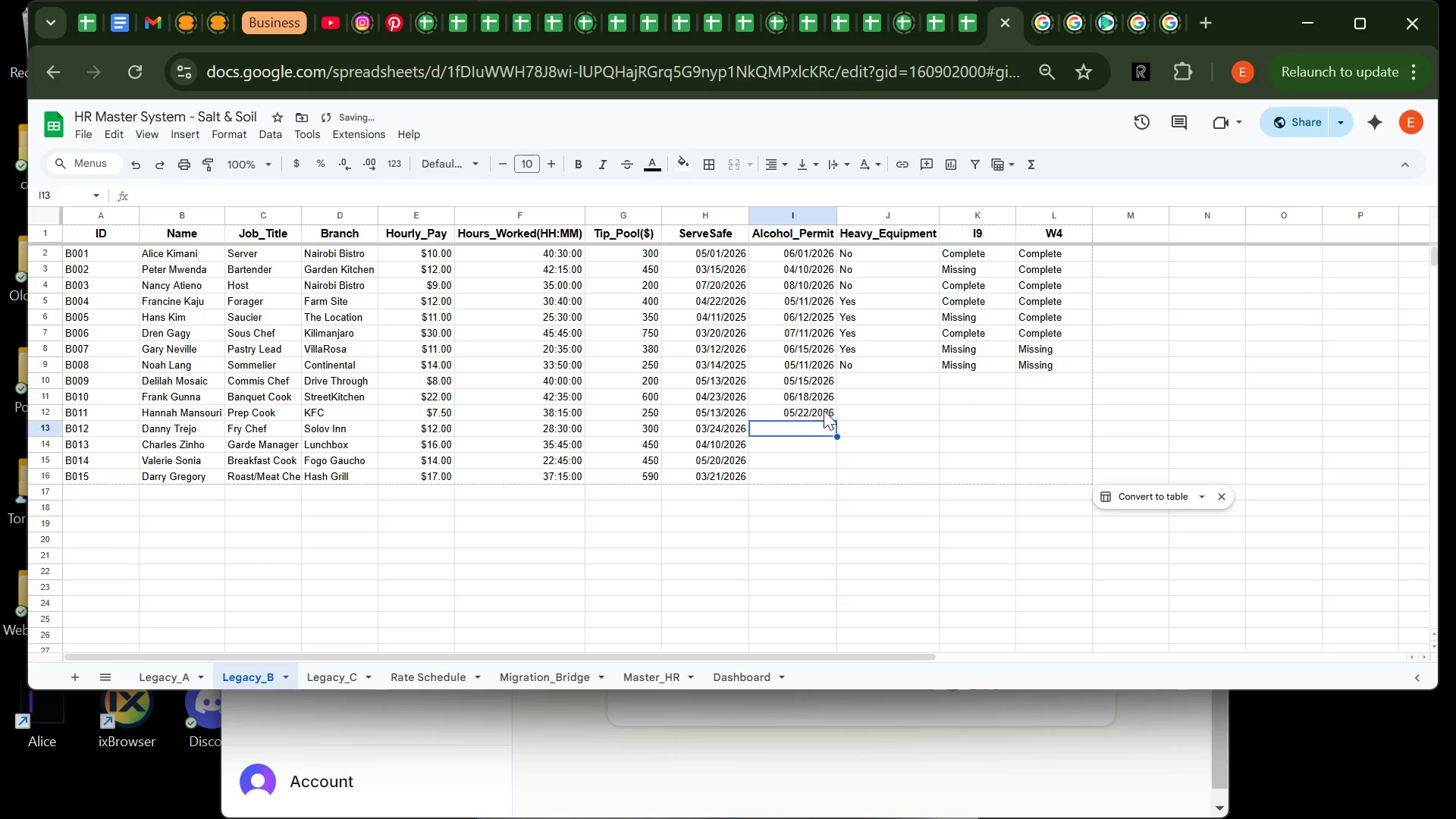 
key(Enter)
 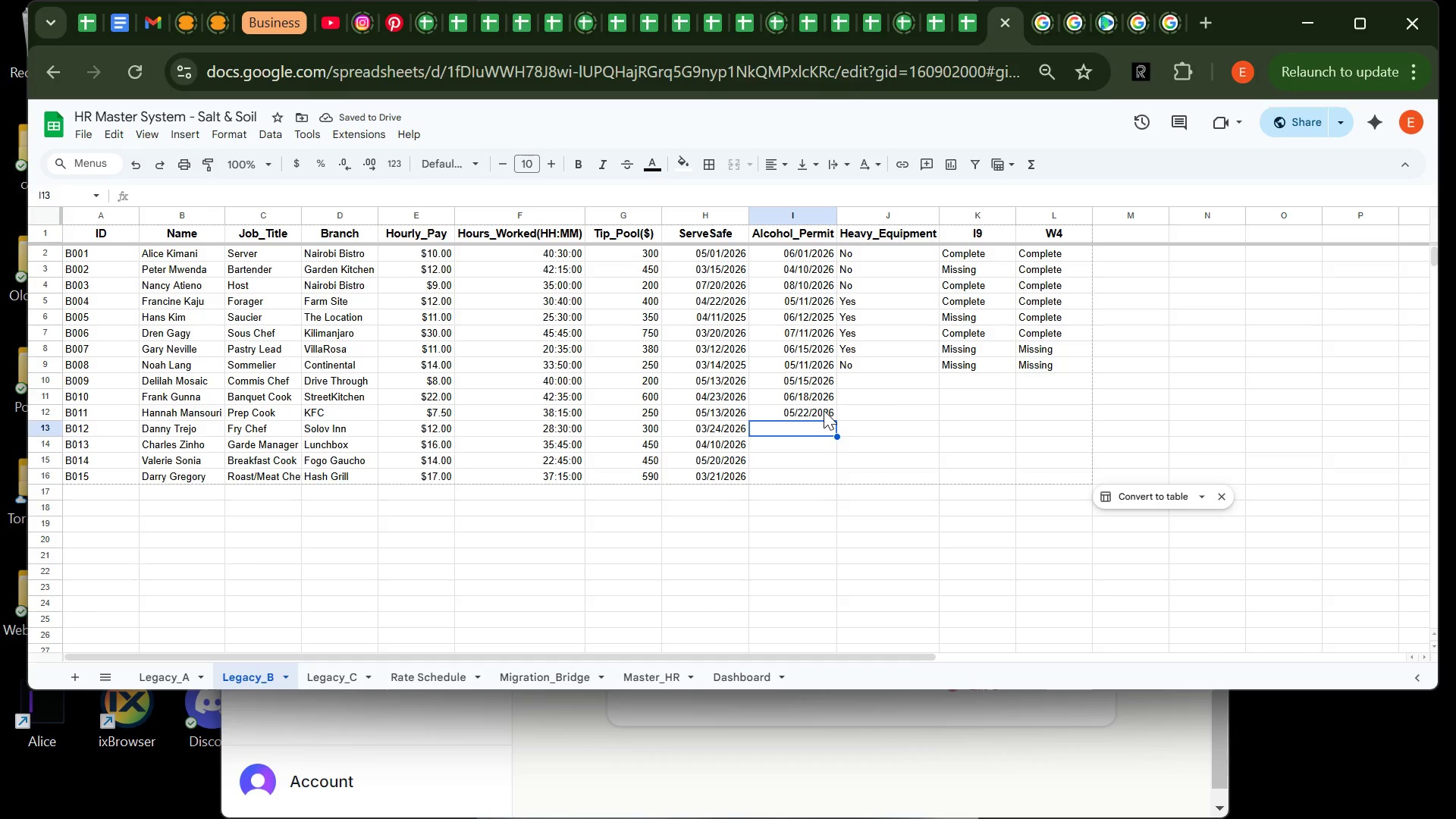 
type(10/01/2026)
 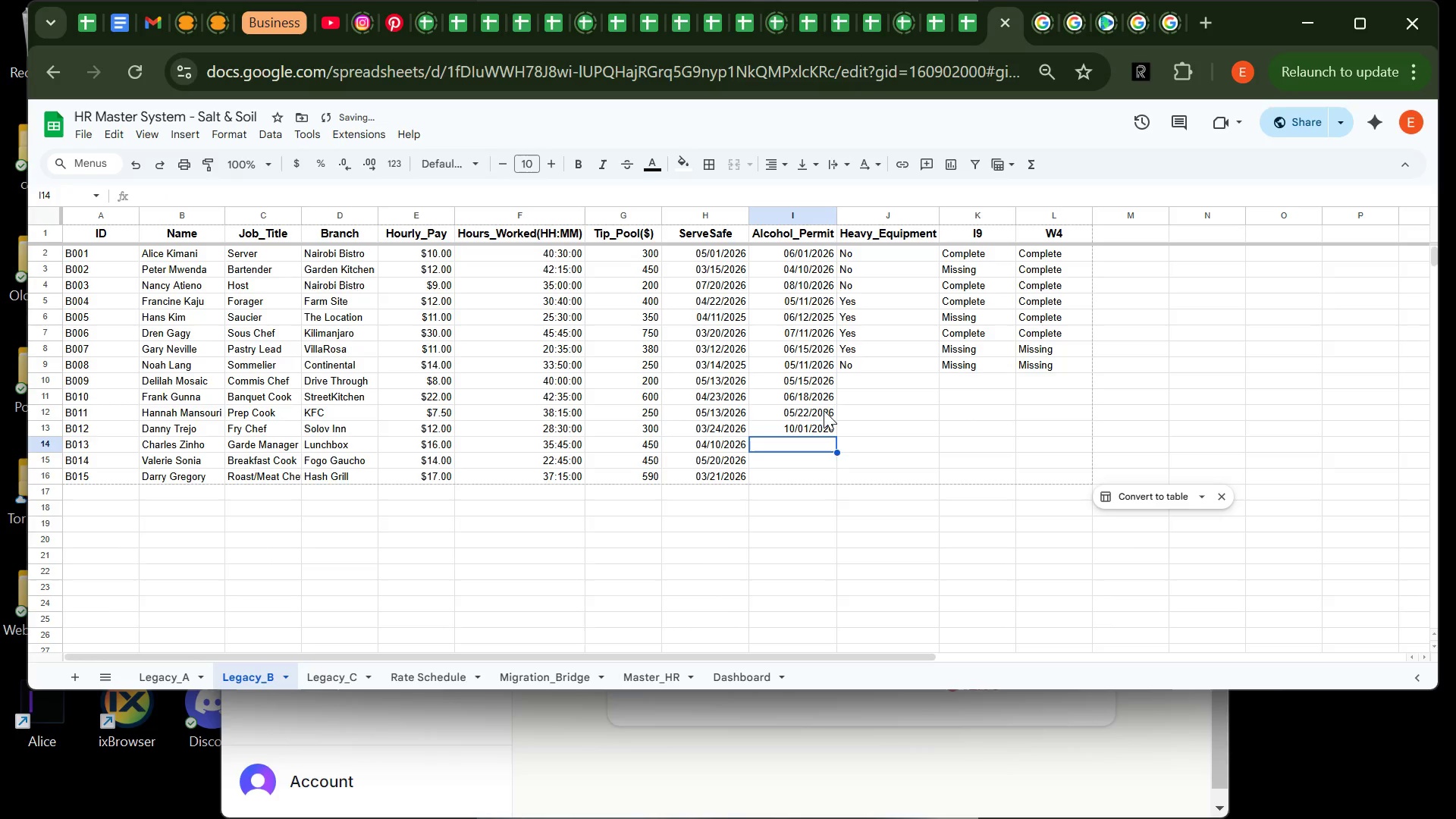 
key(Enter)
 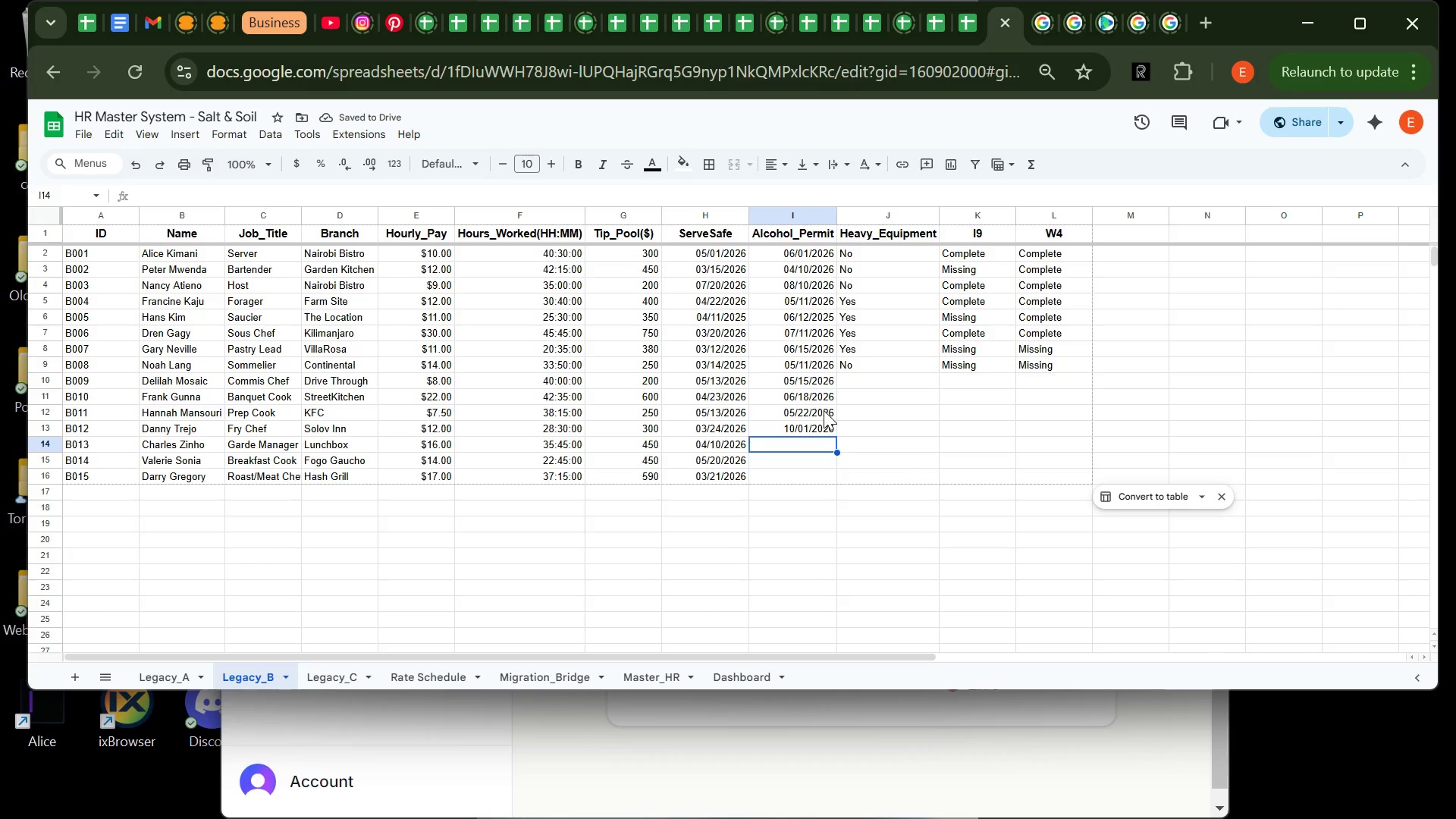 
wait(8.92)
 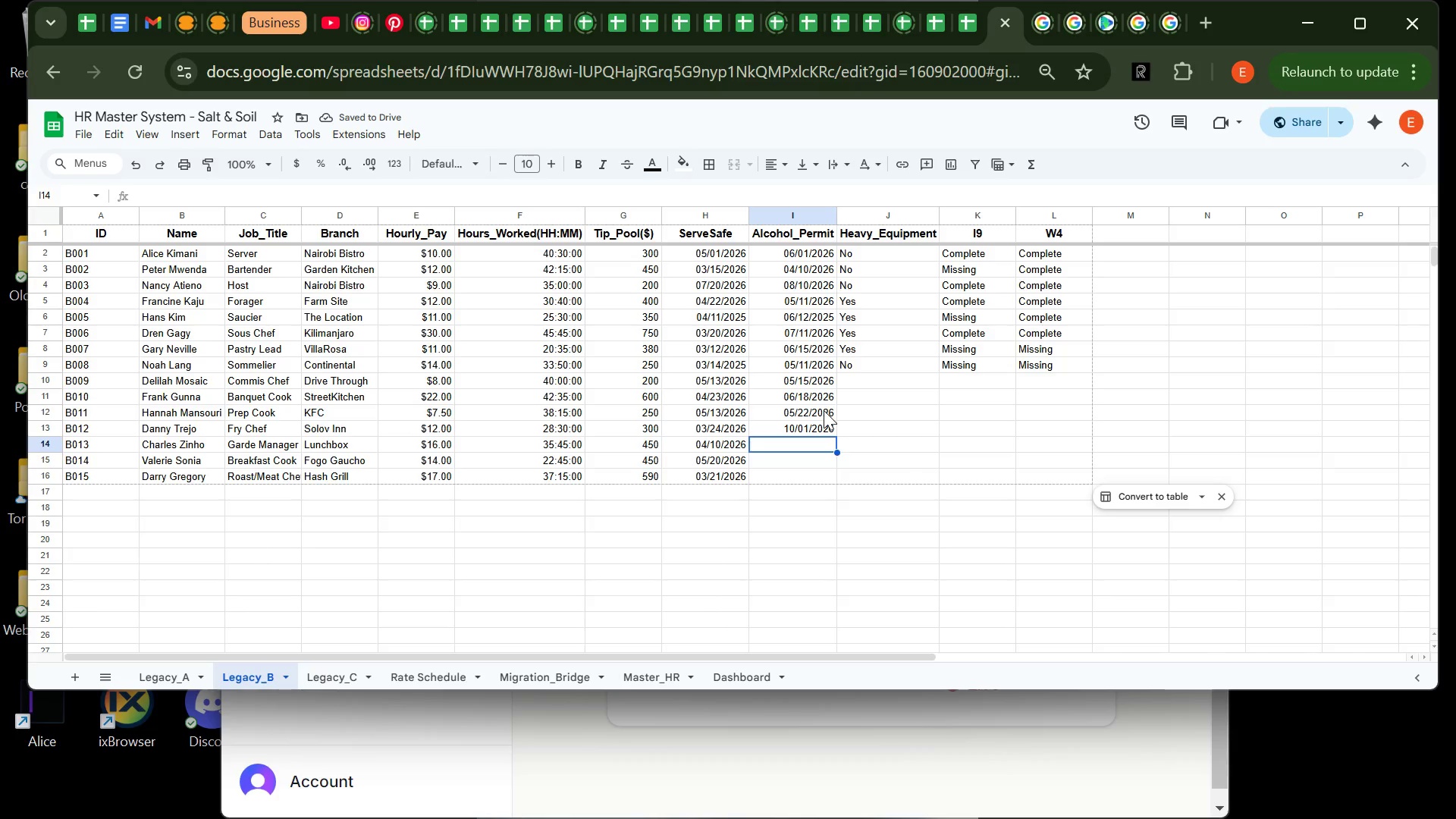 
type(12/03/2026)
 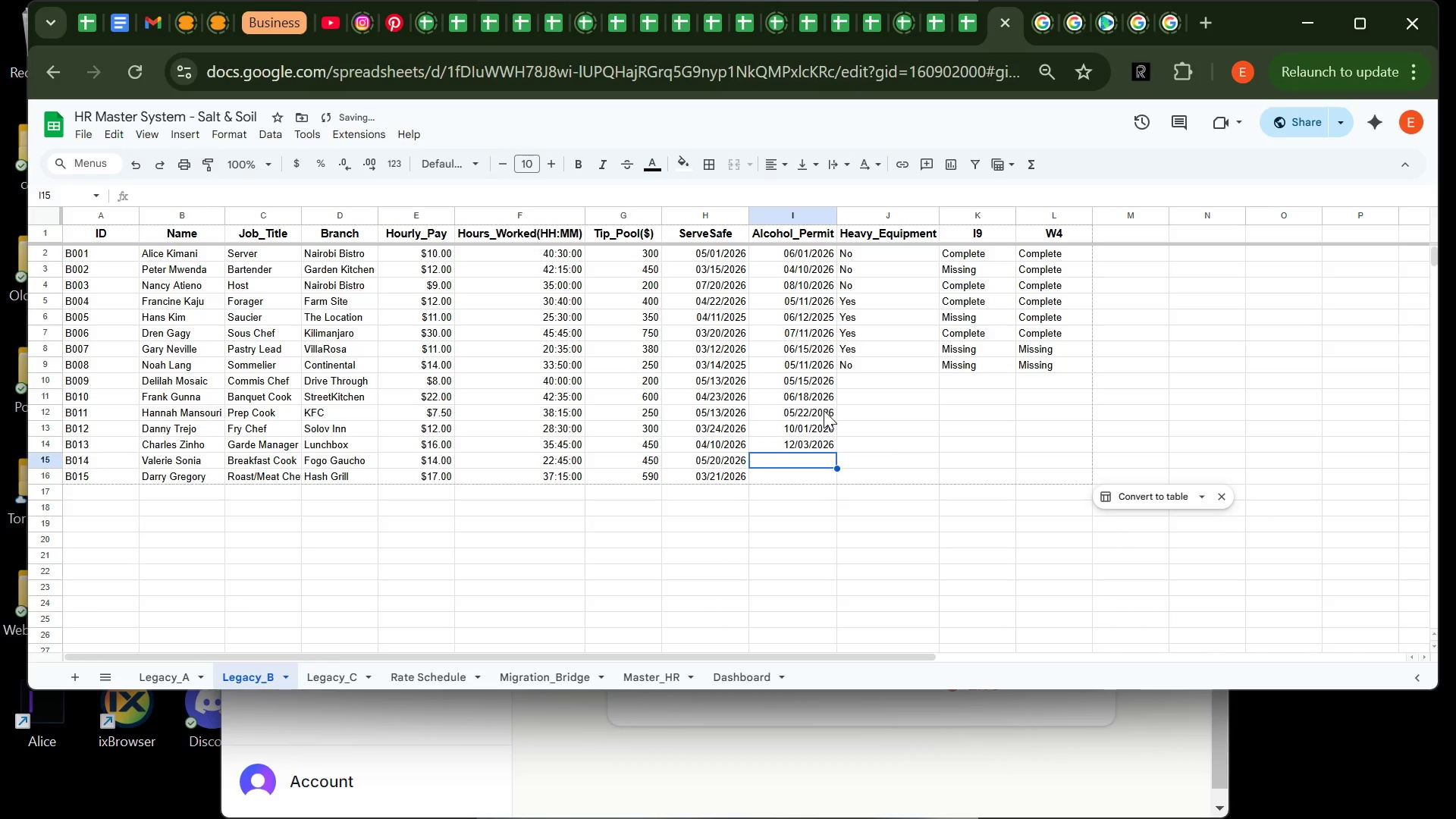 
key(Enter)
 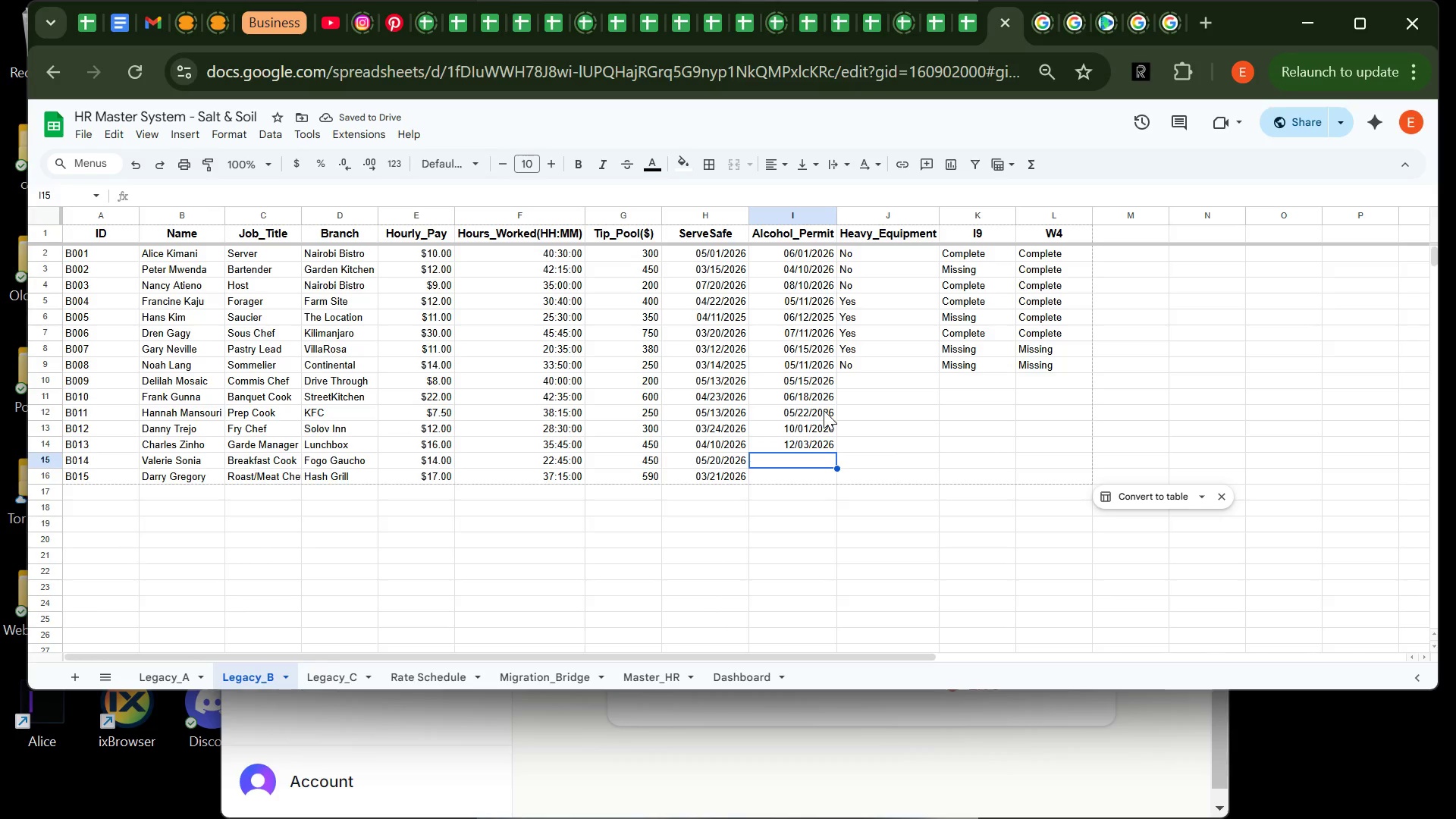 
wait(5.27)
 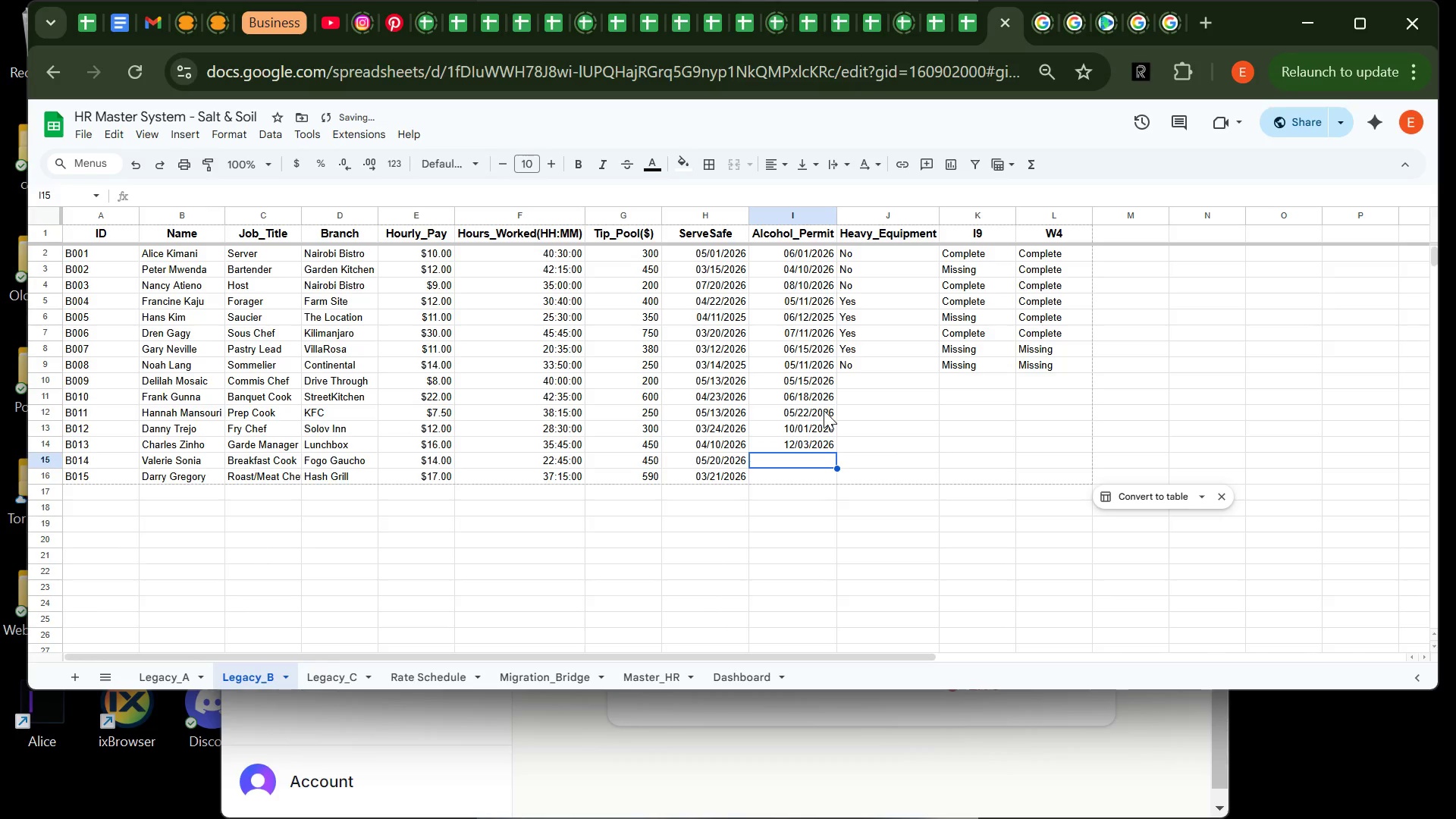 
type(06/14/2026)
 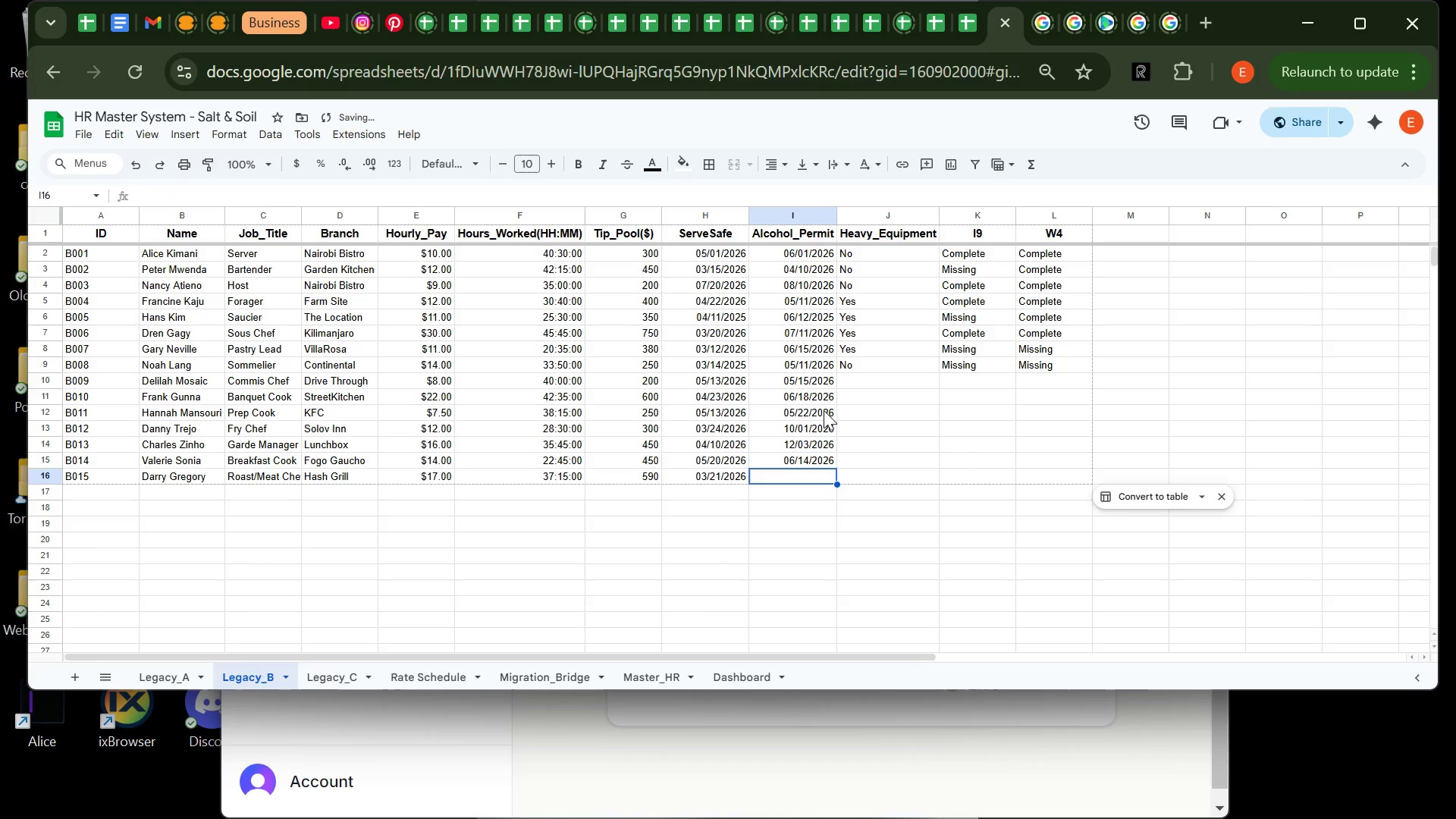 
key(Enter)
 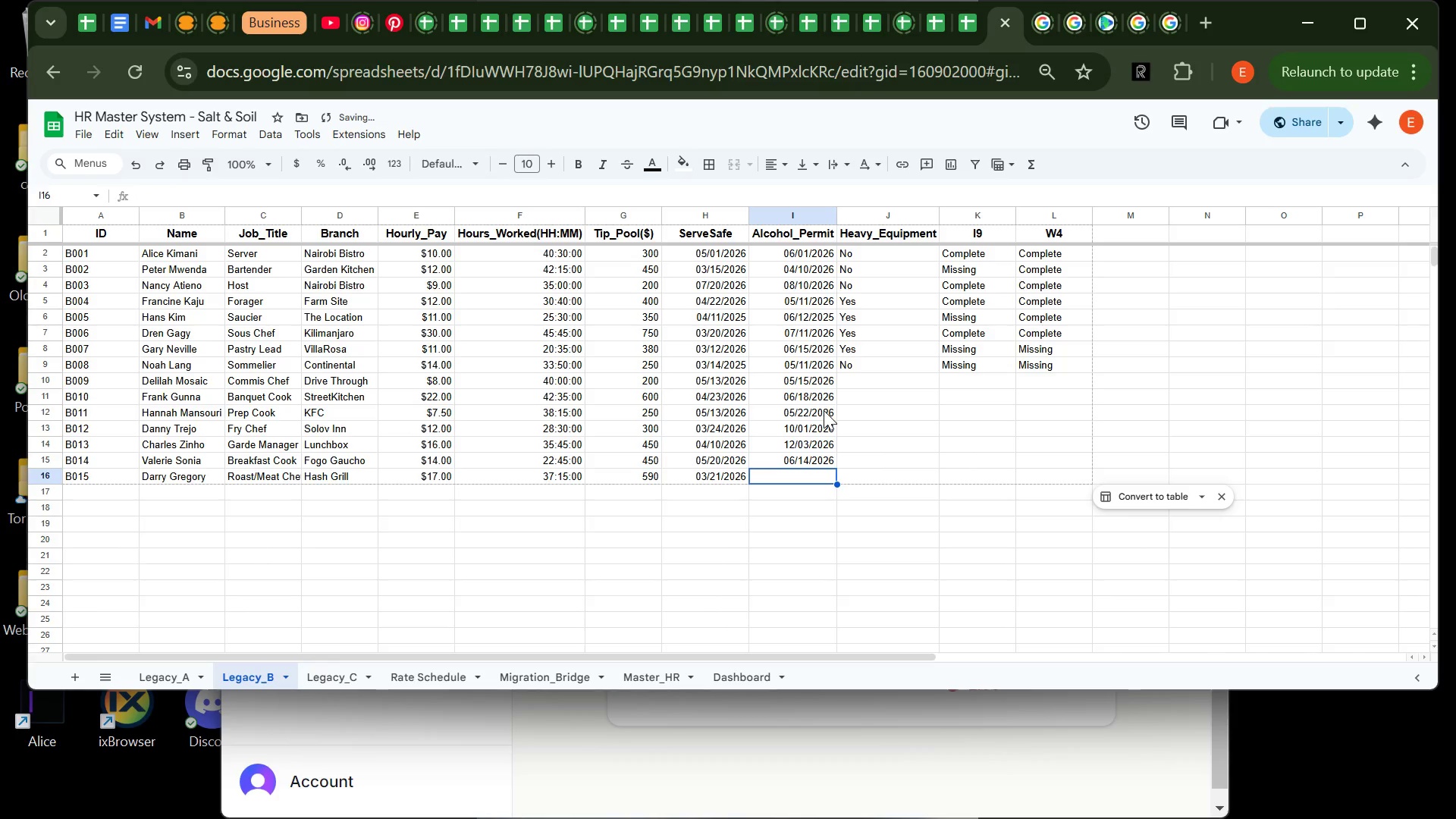 
key(0)
 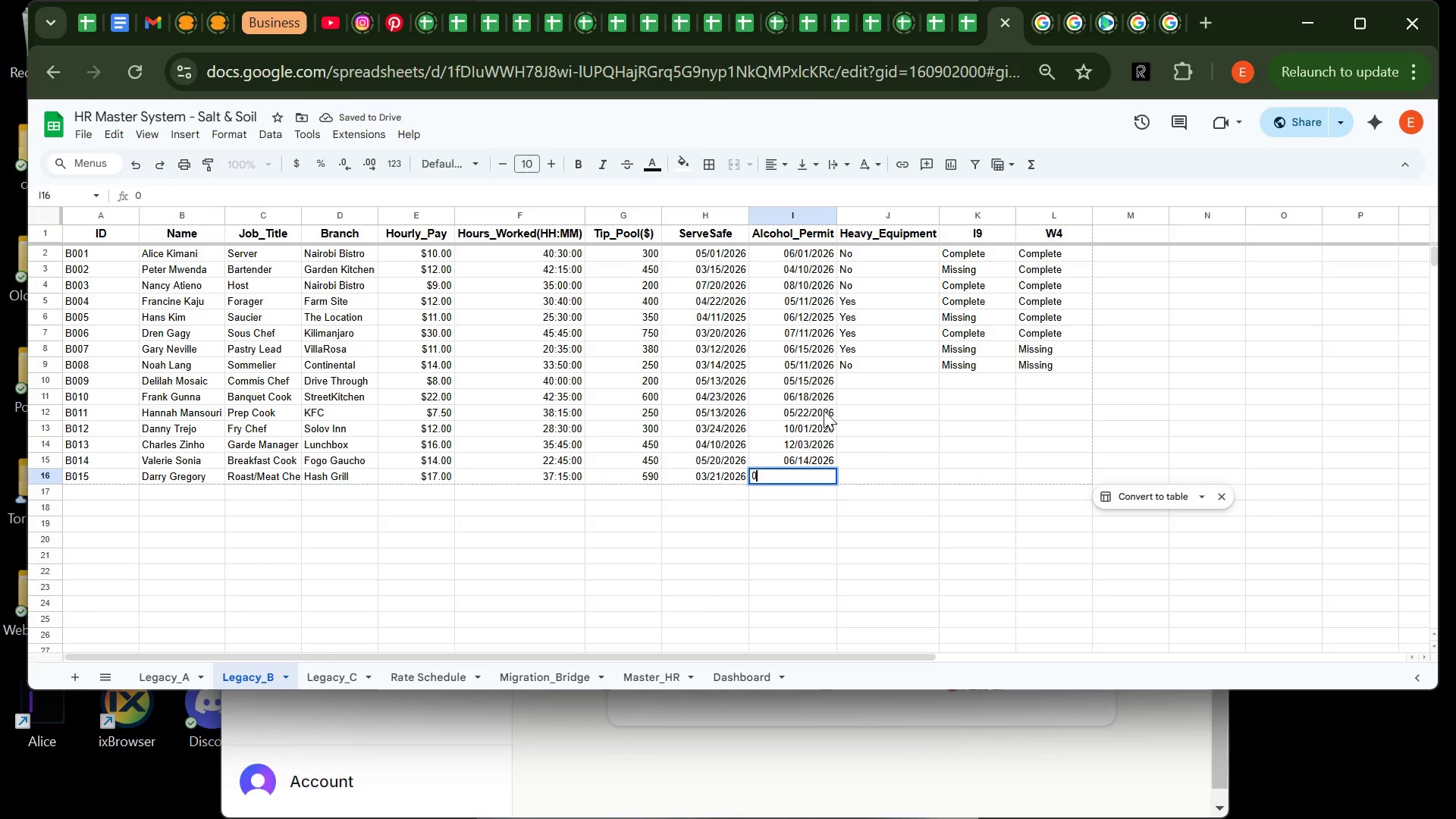 
type(8/23/2026)
 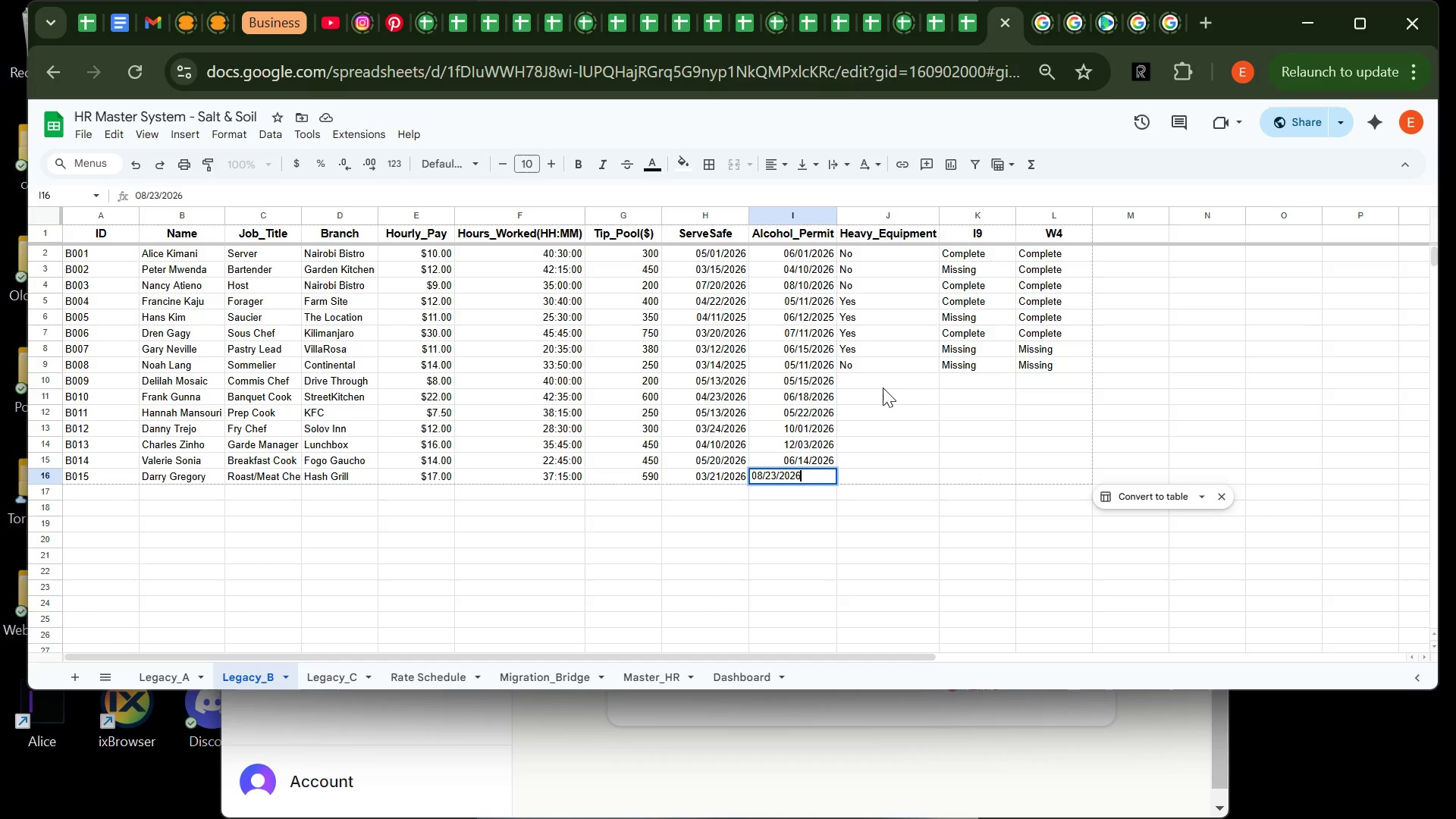 
left_click([883, 388])
 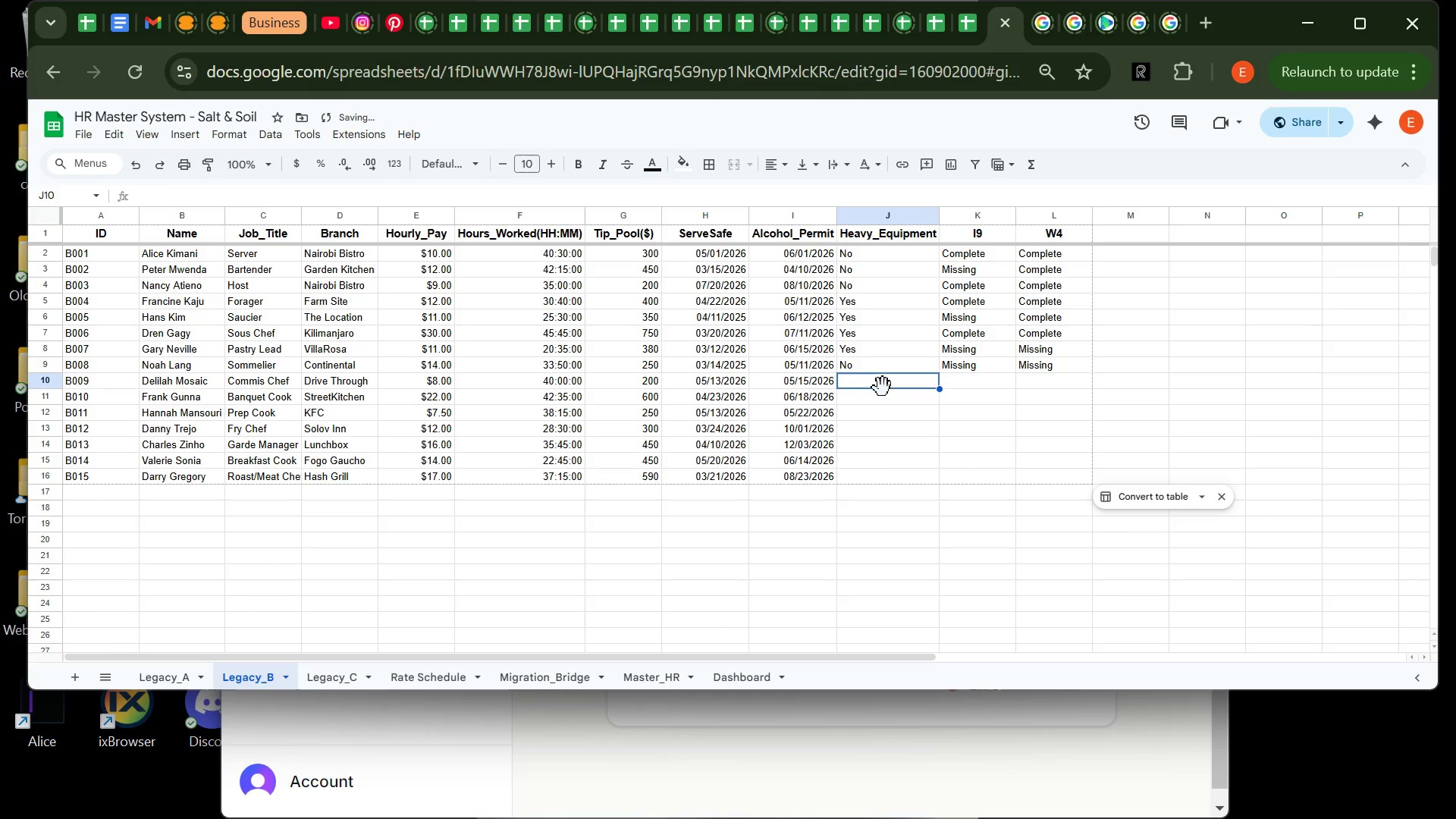 
type(Yes)
 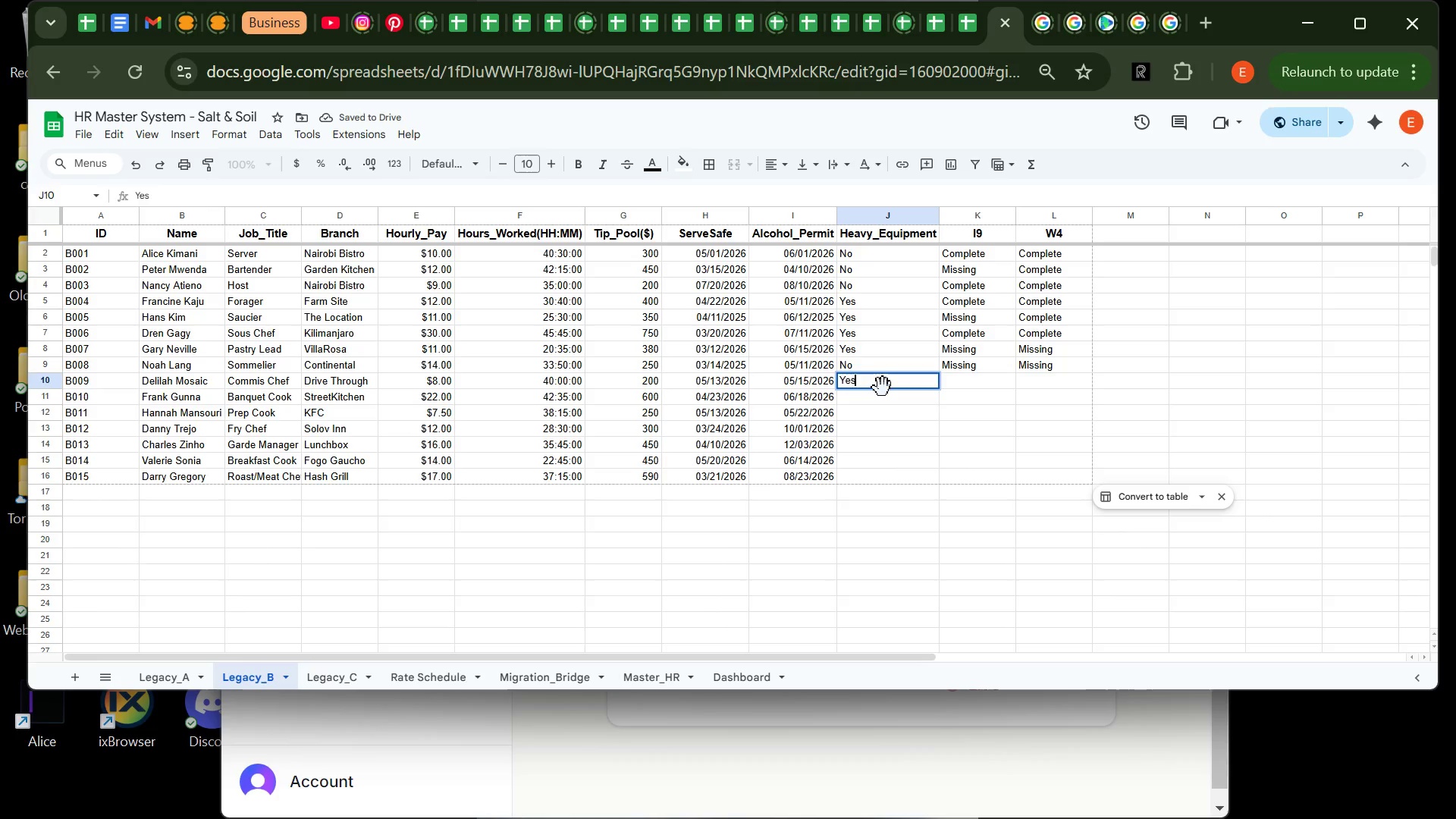 
key(Enter)
 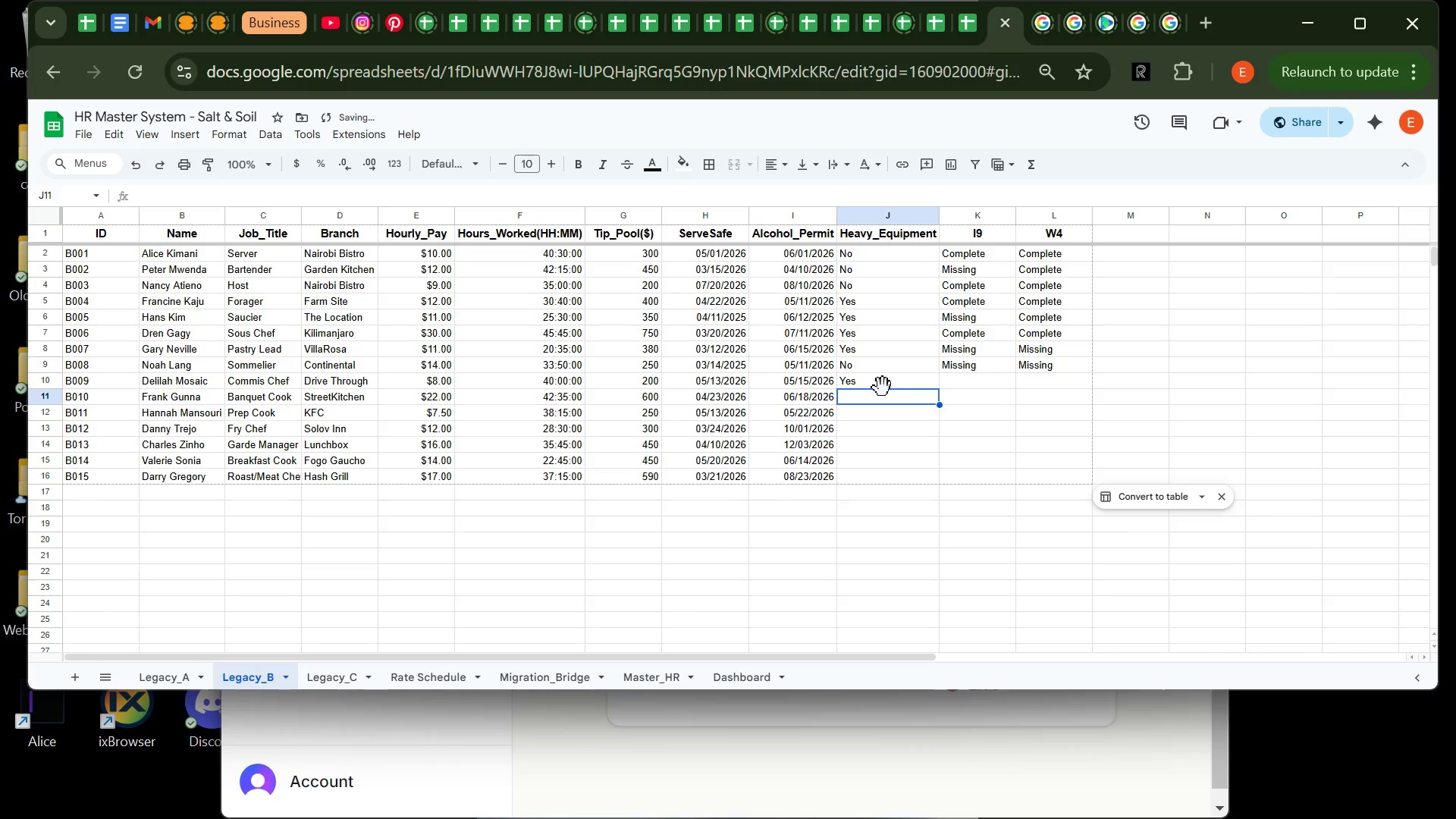 
type(Yes')
key(Backspace)
 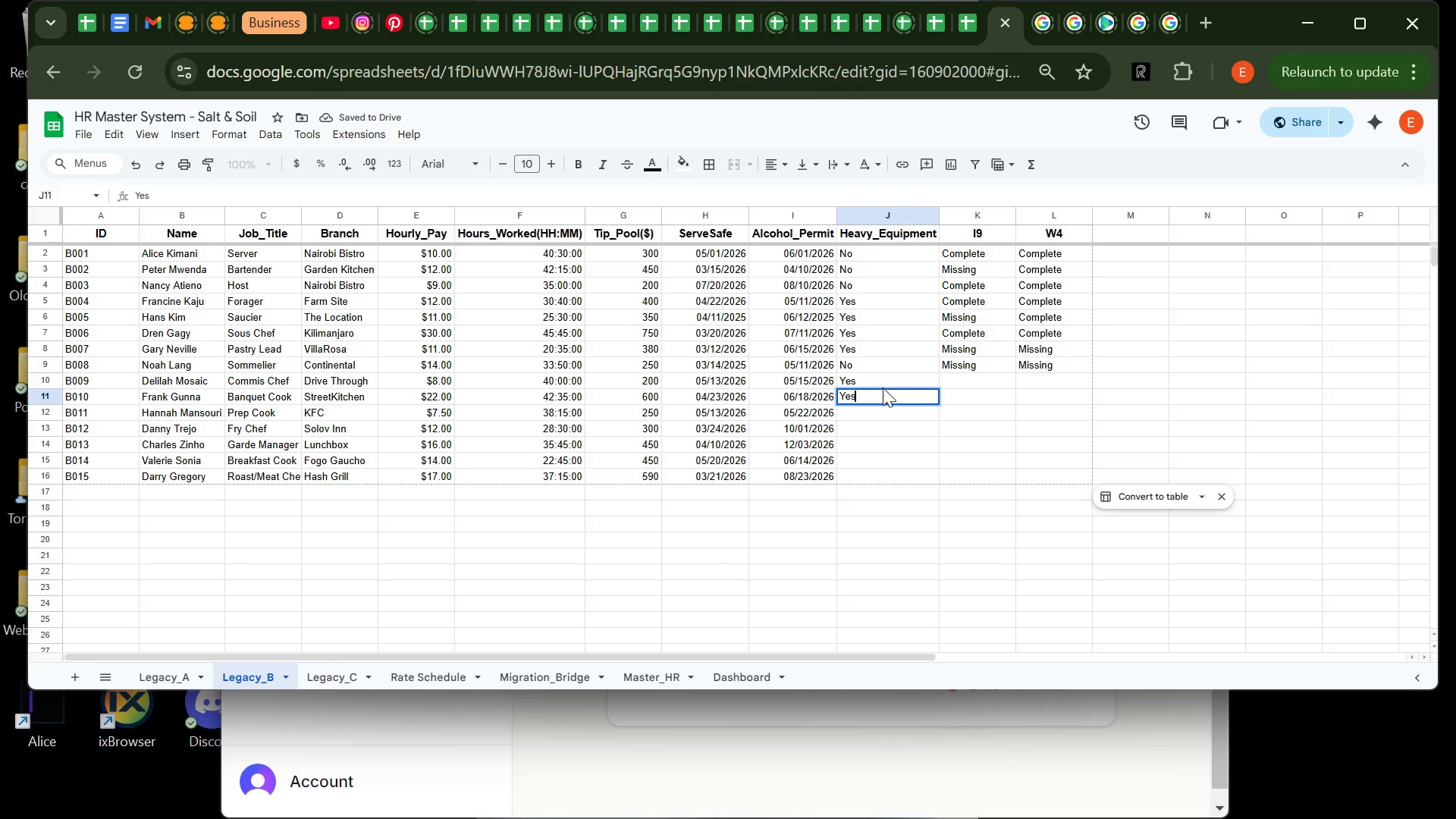 
key(Enter)
 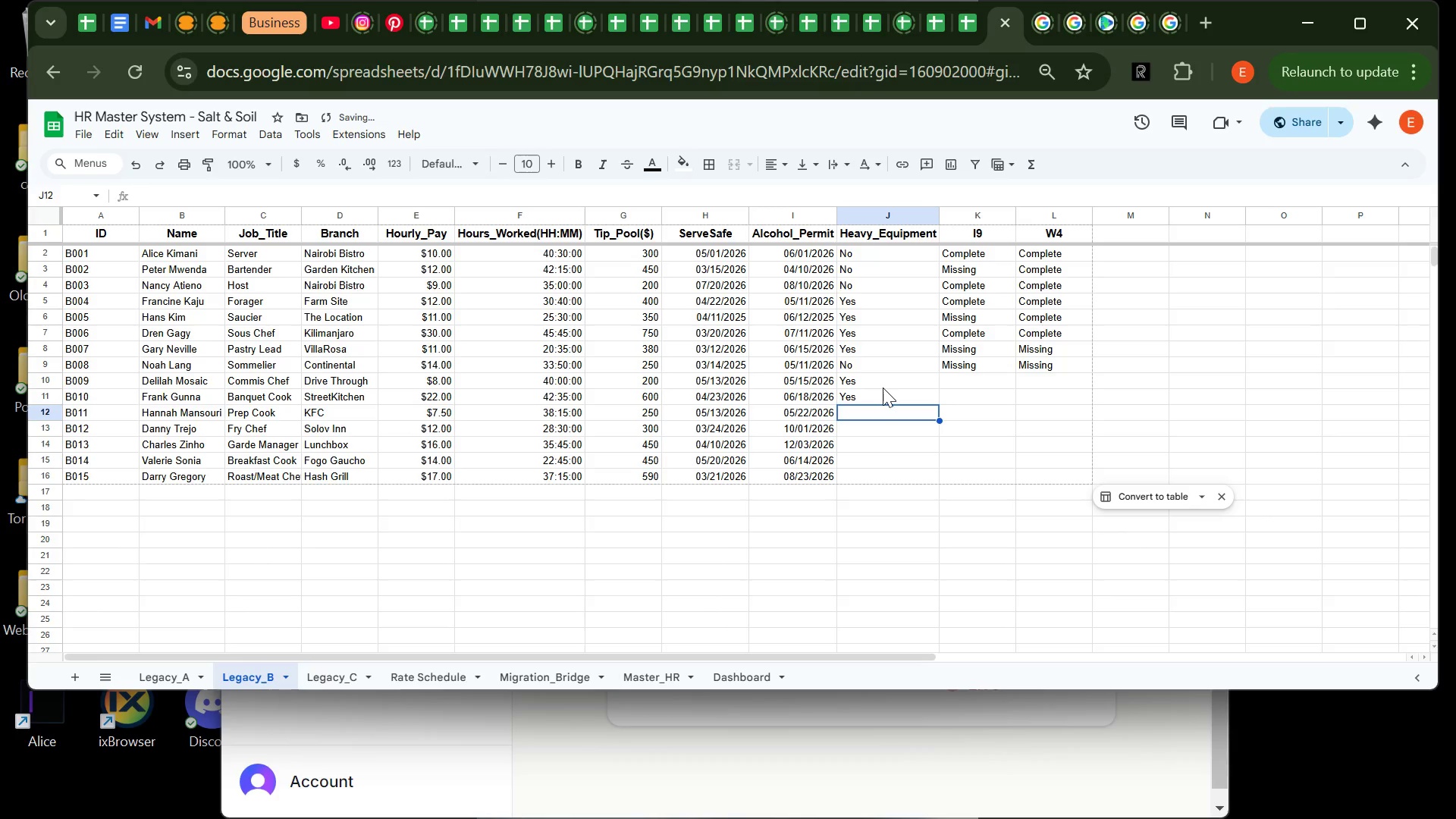 
key(CapsLock)
 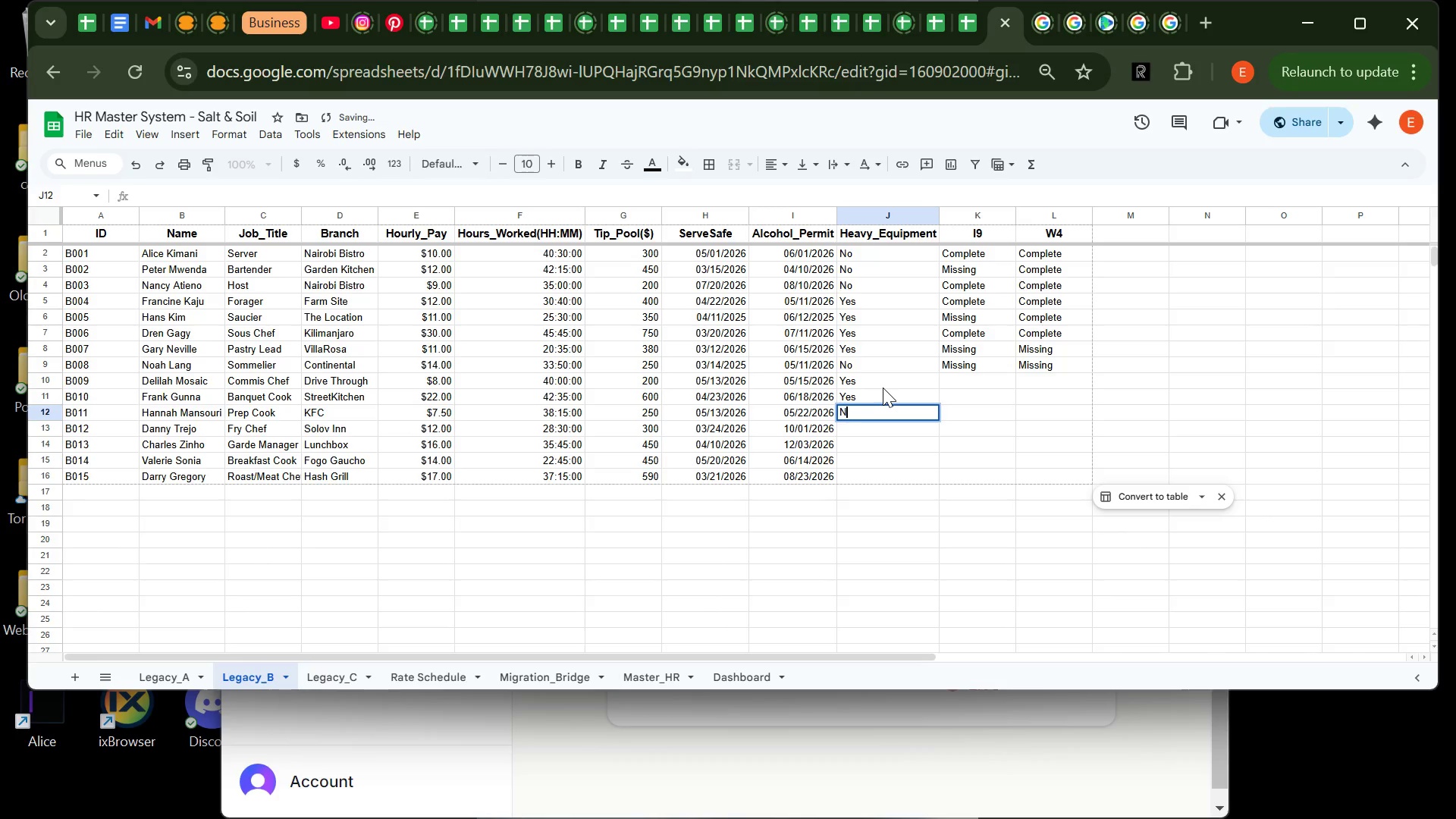 
key(N)
 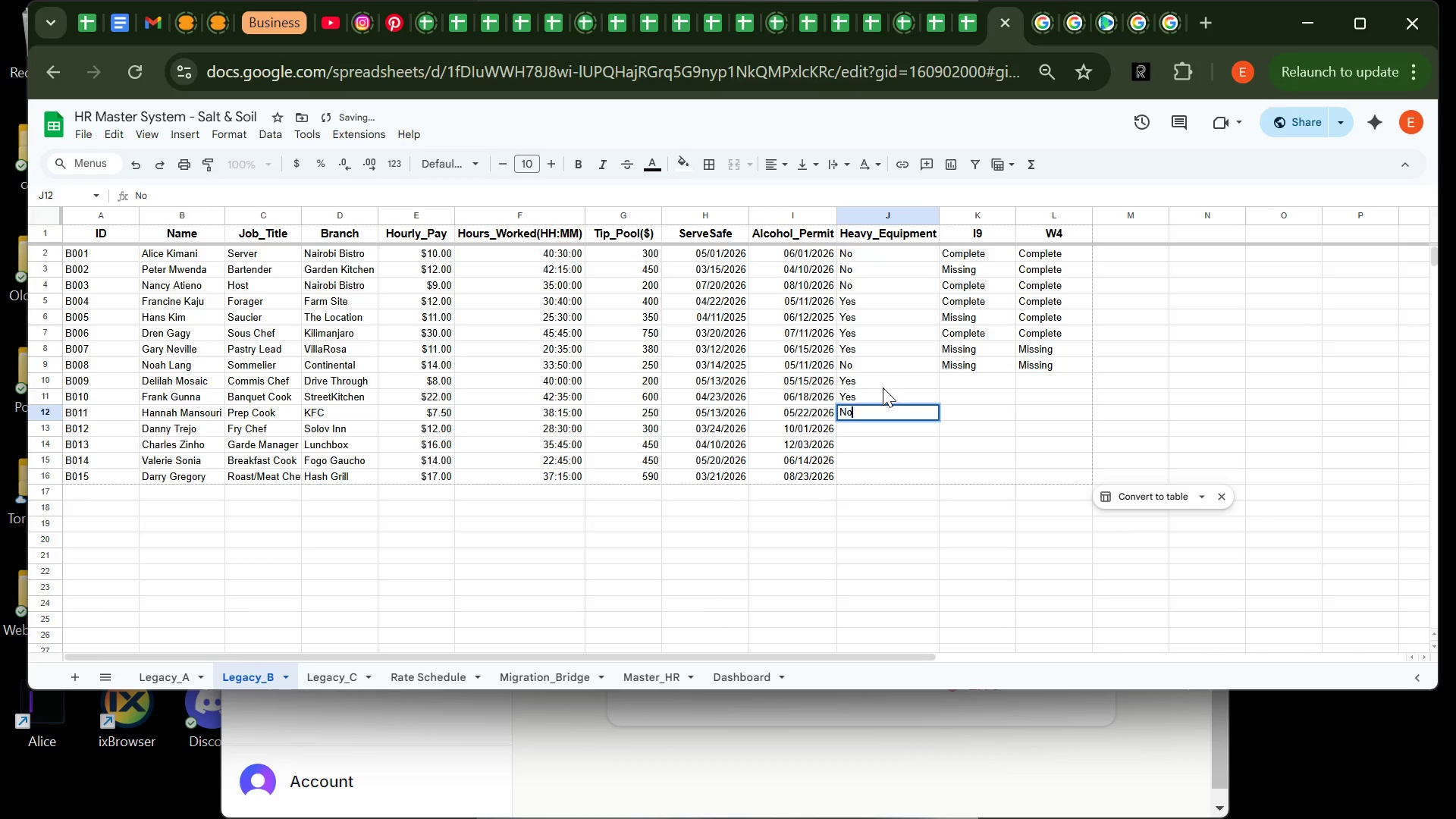 
key(CapsLock)
 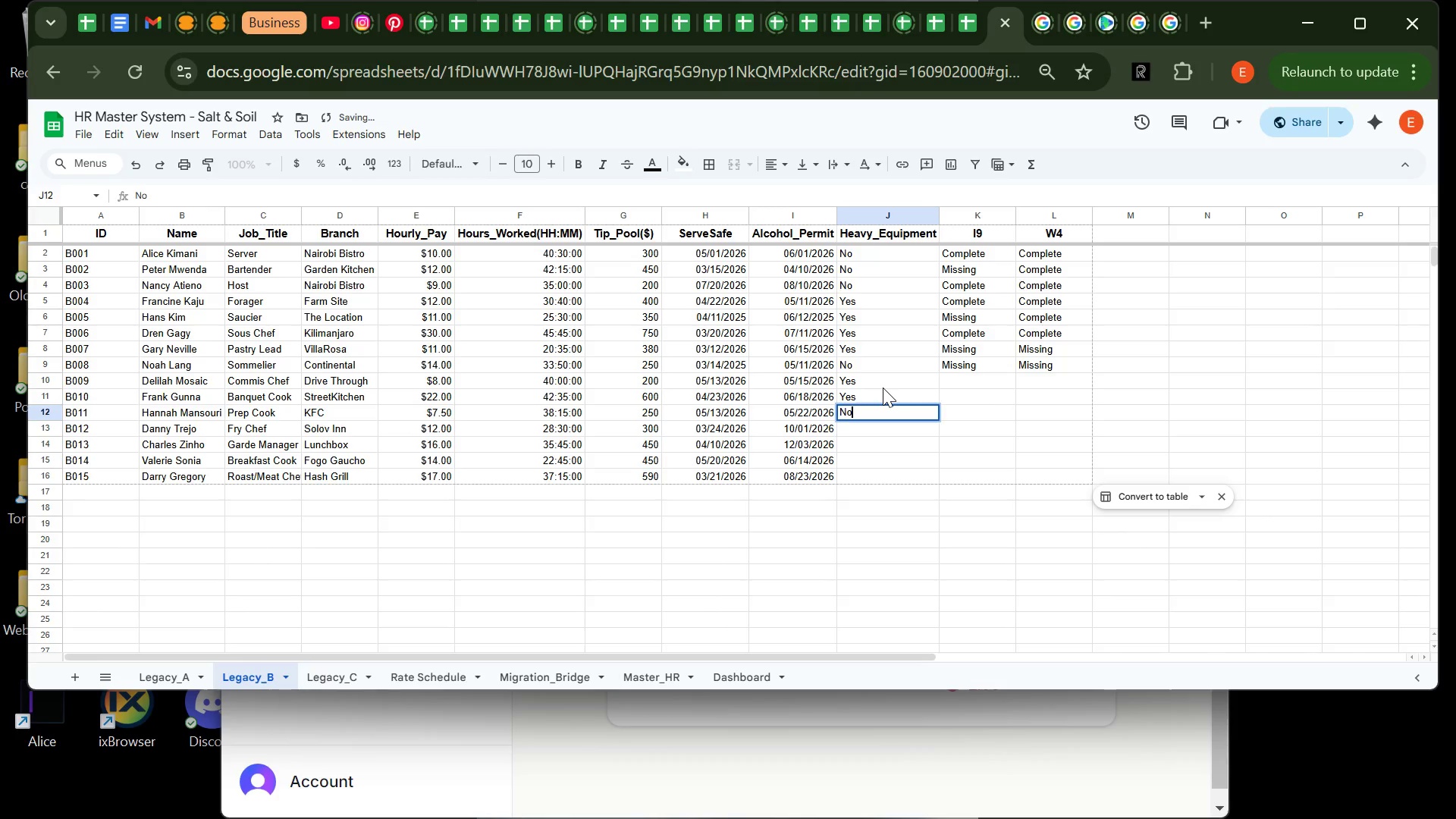 
key(O)
 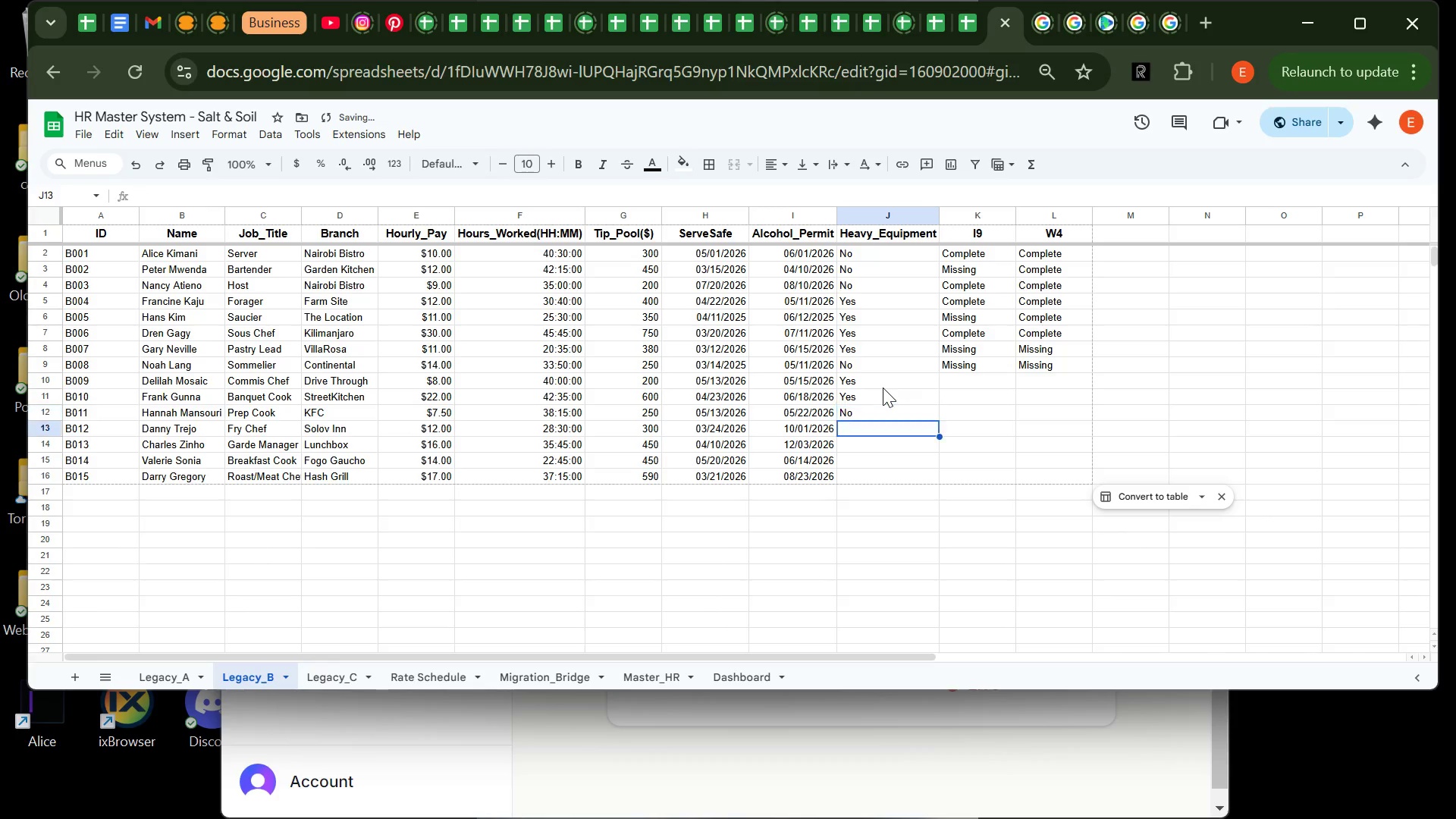 
key(Enter)
 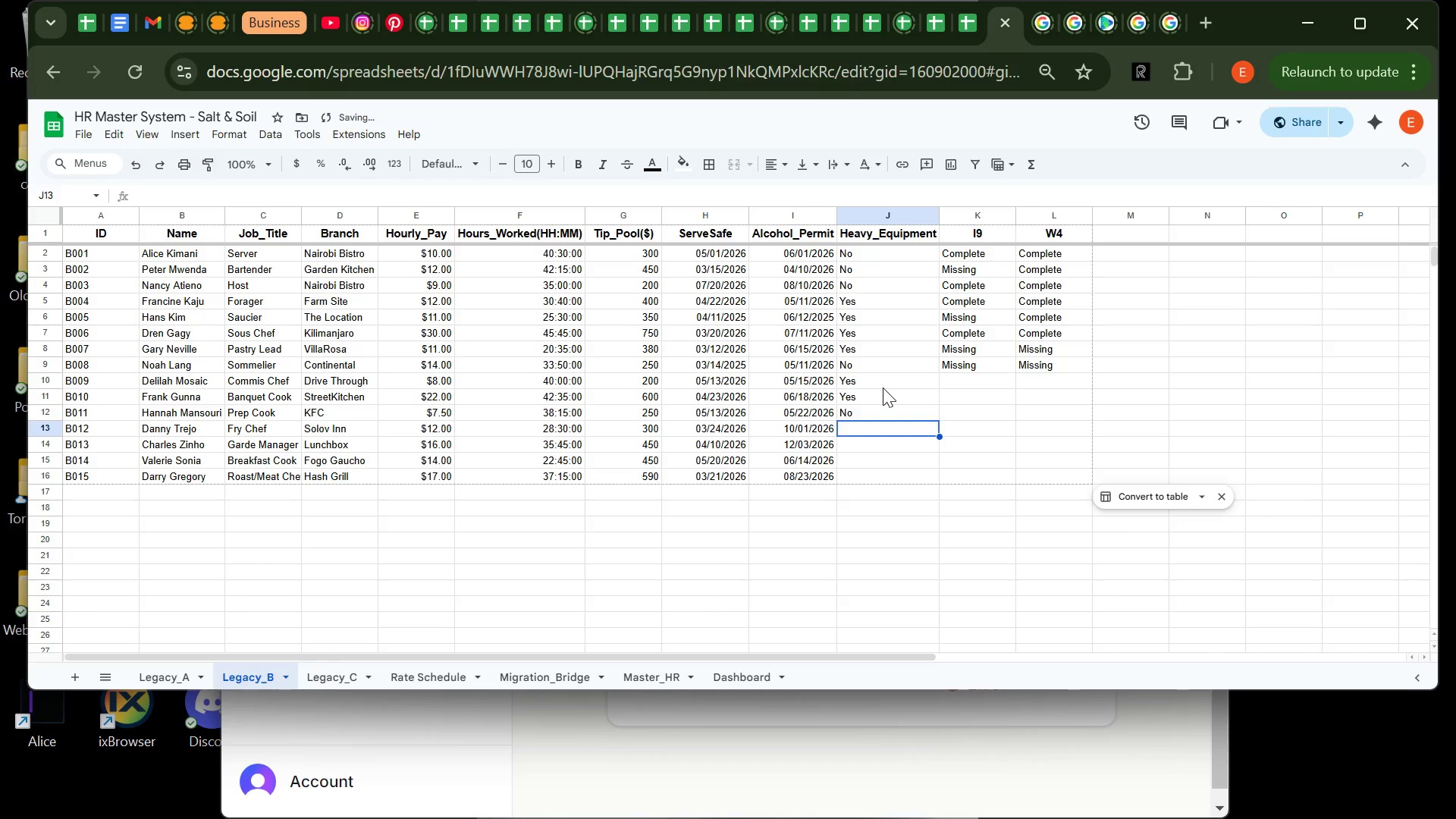 
type(Yes)
 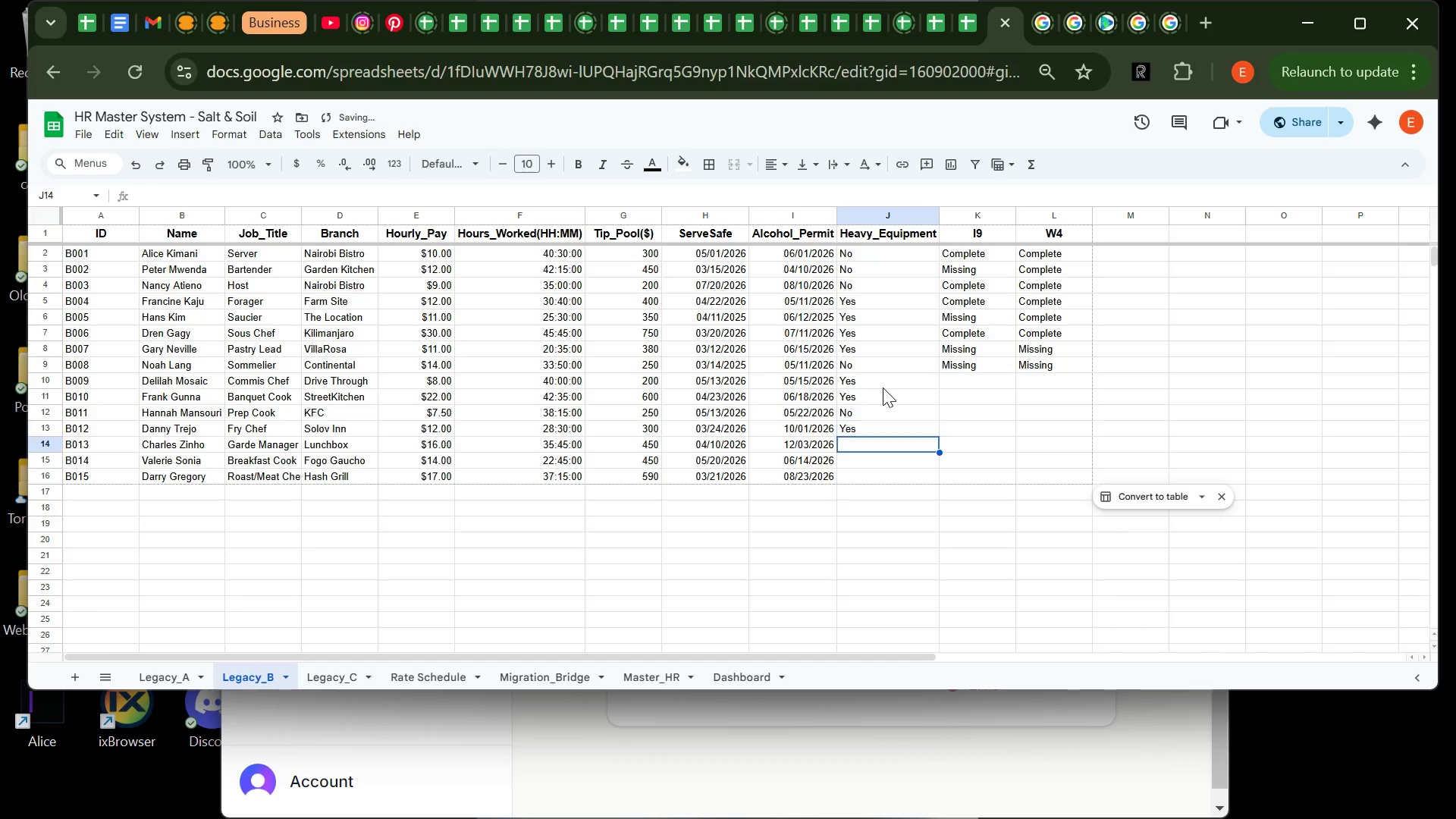 
key(Enter)
 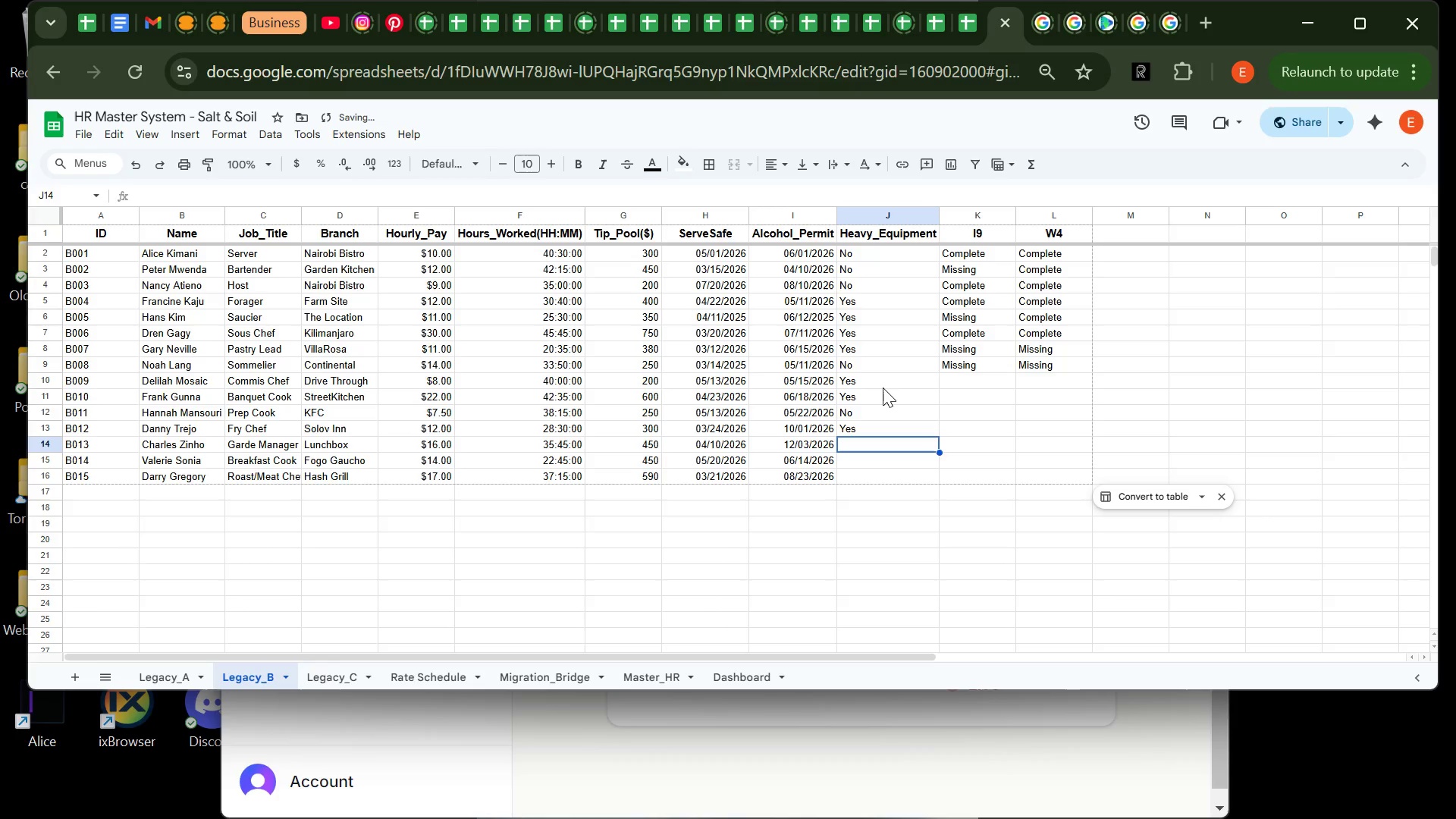 
key(CapsLock)
 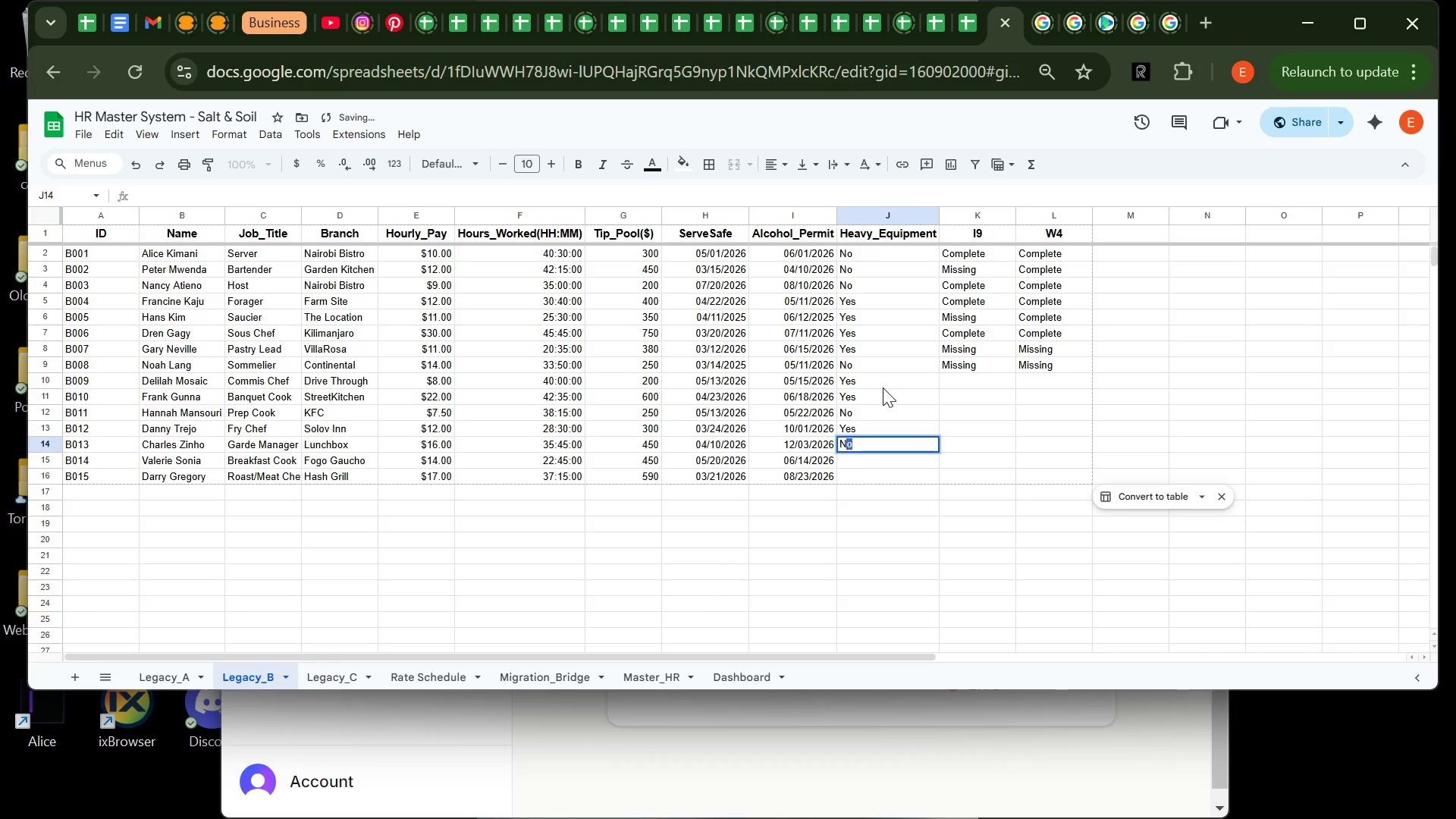 
key(N)
 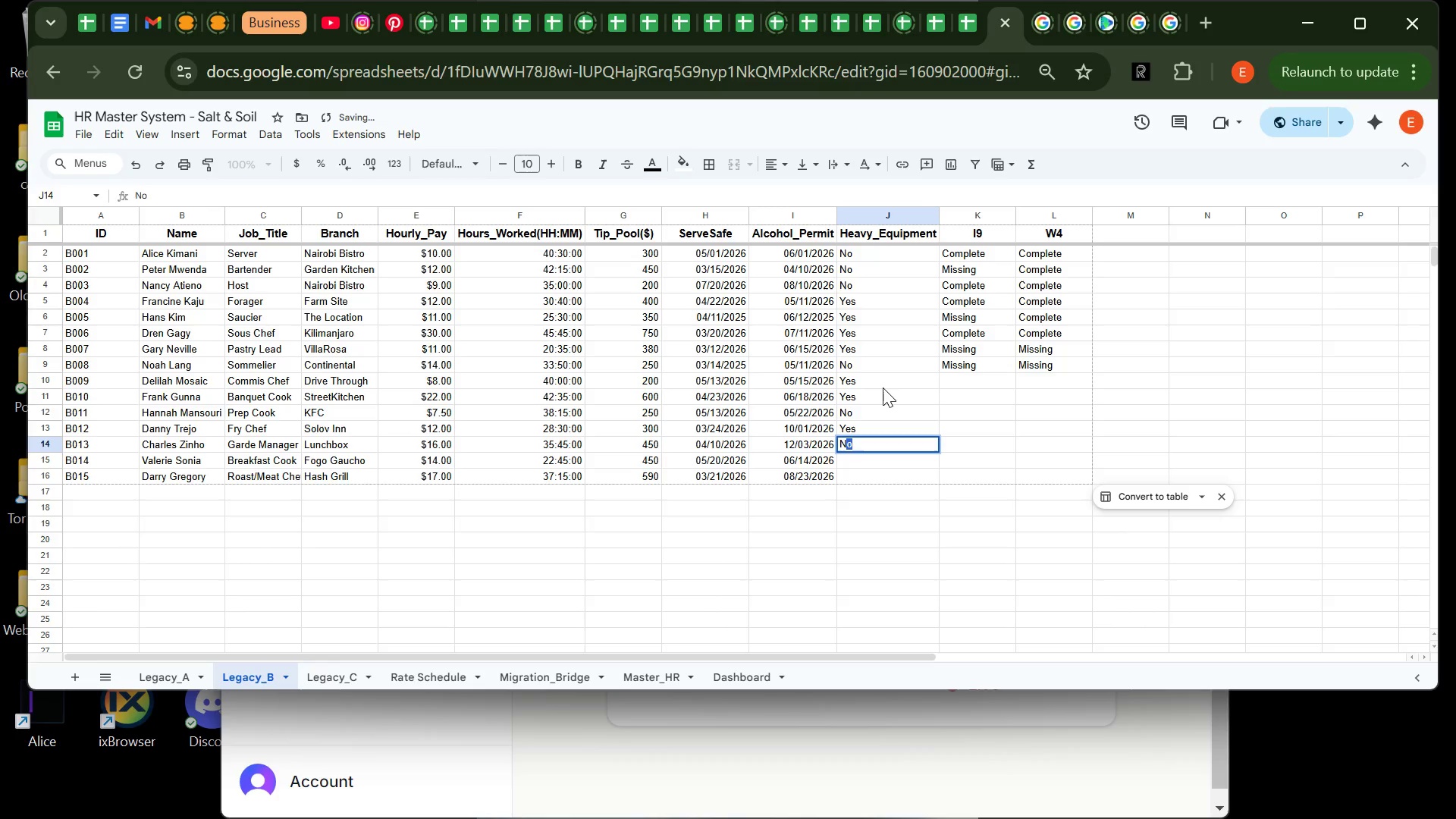 
key(CapsLock)
 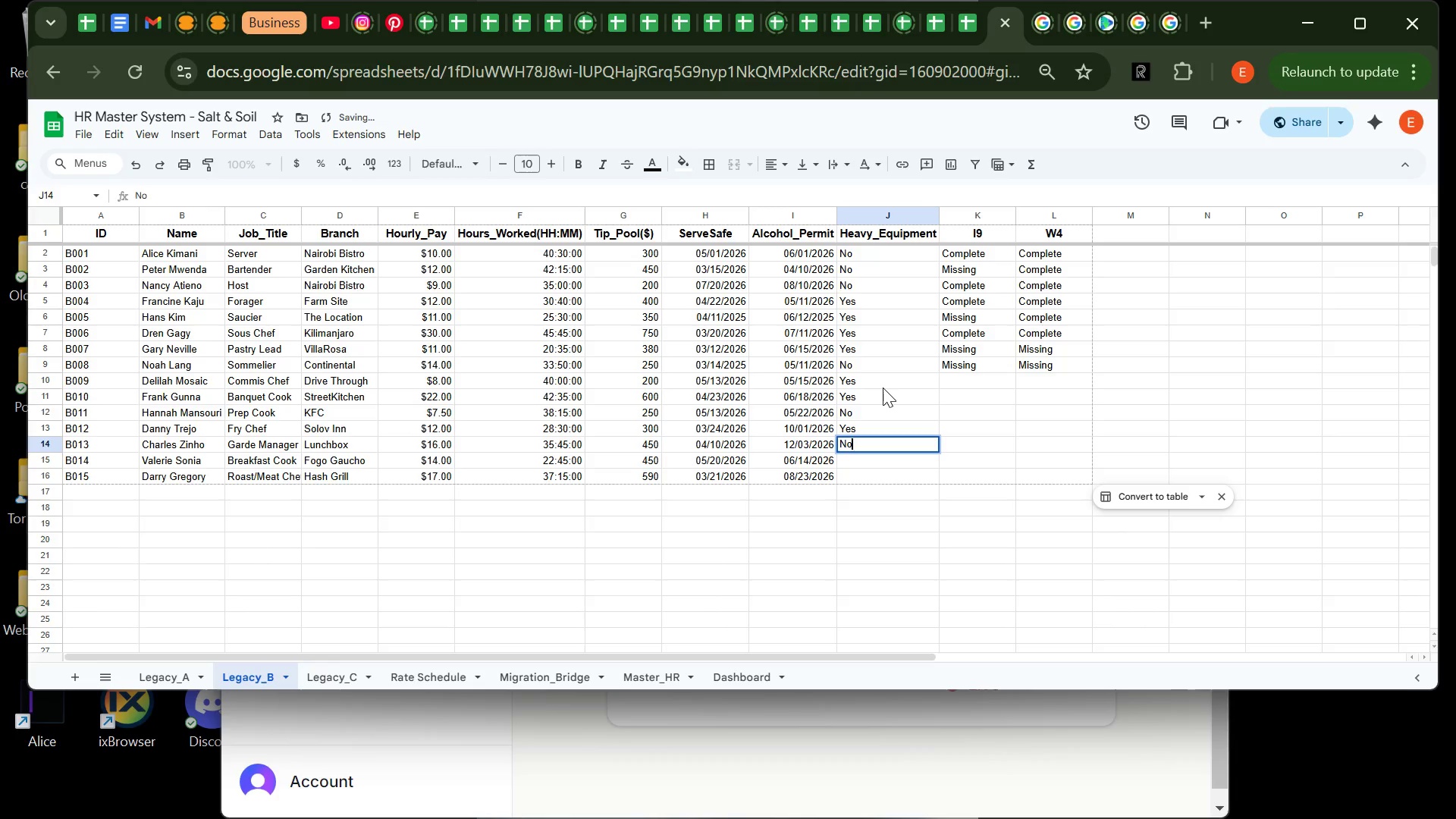 
key(O)
 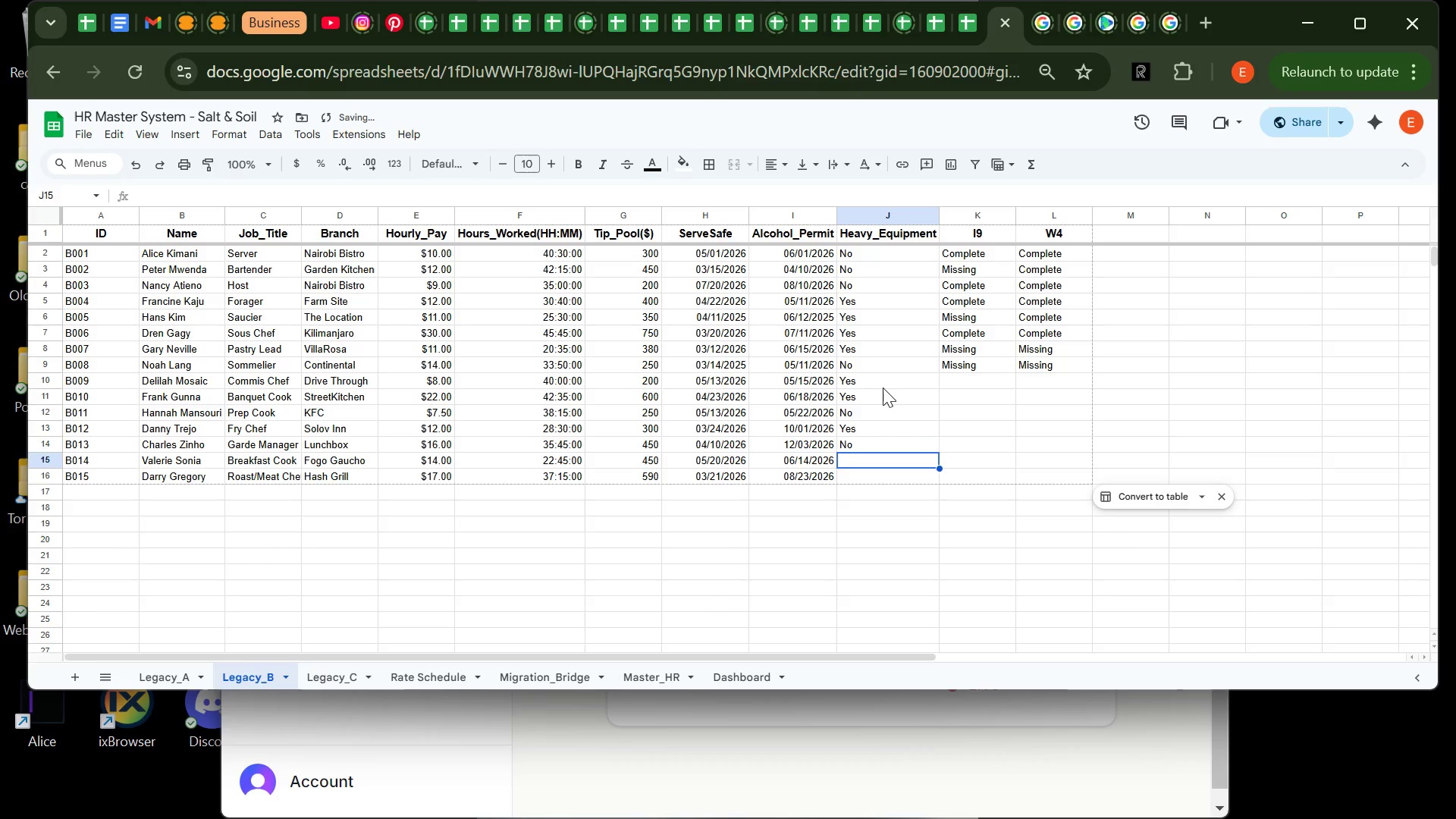 
key(Enter)
 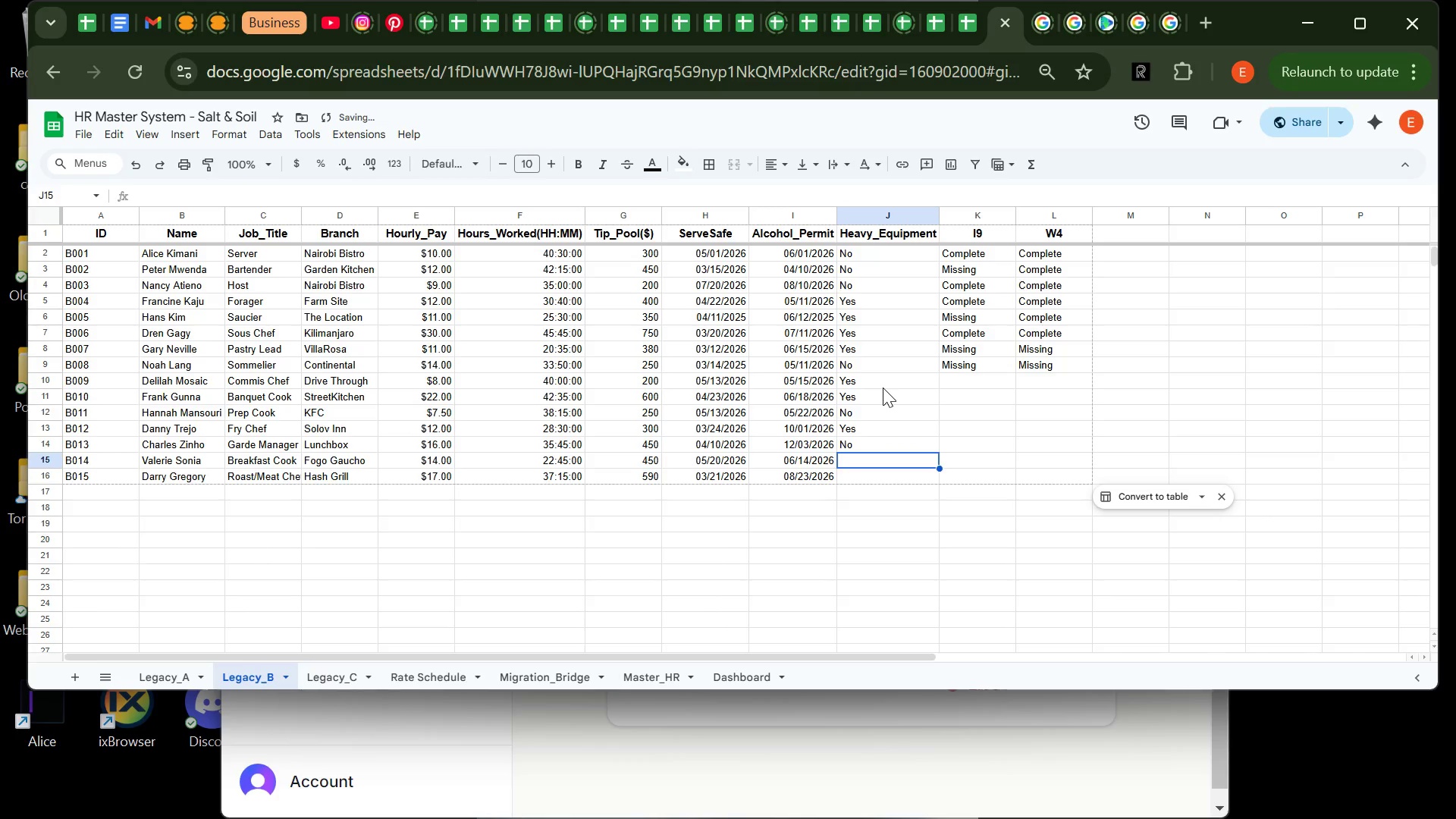 
type(Yes)
 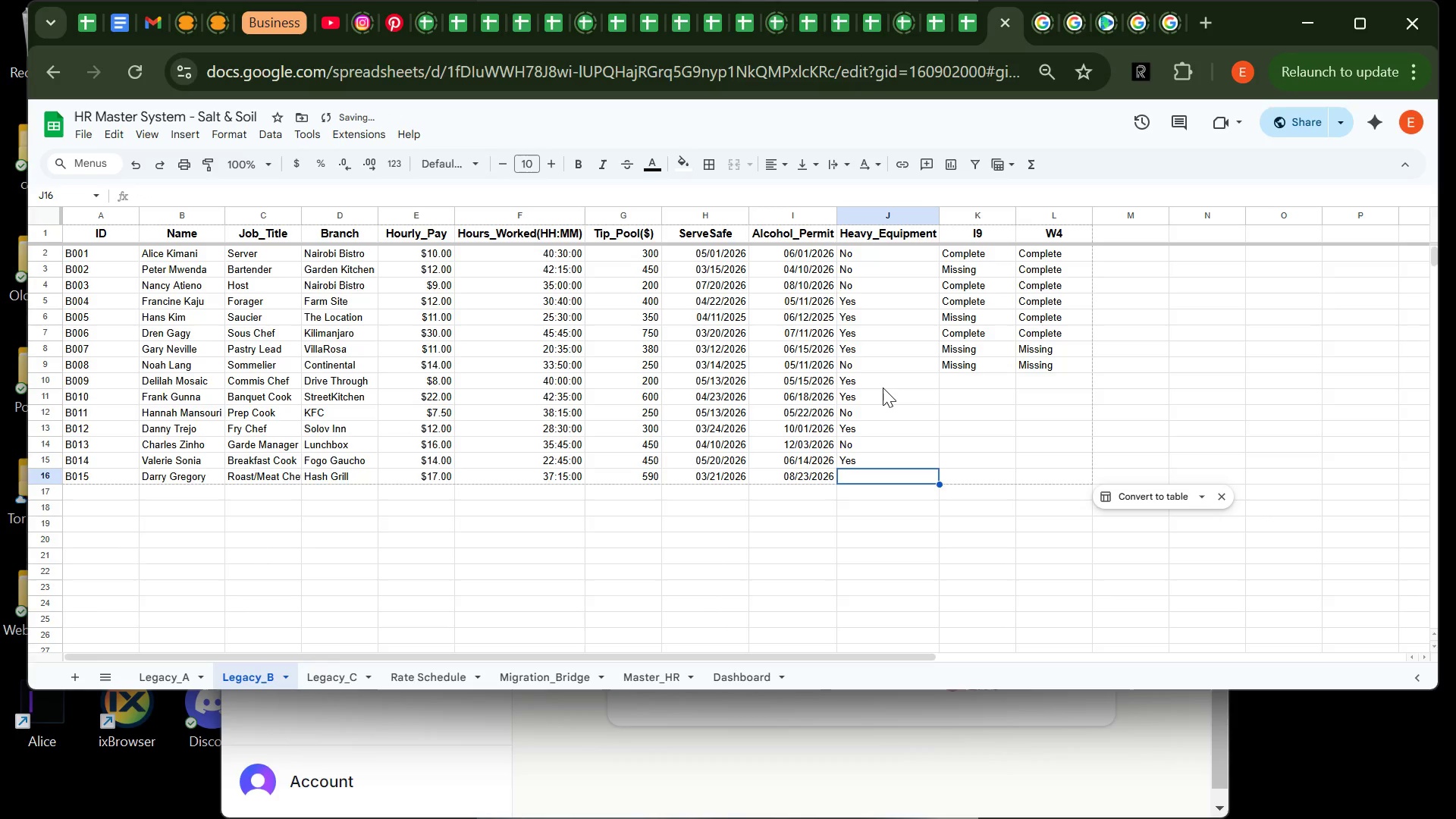 
key(Enter)
 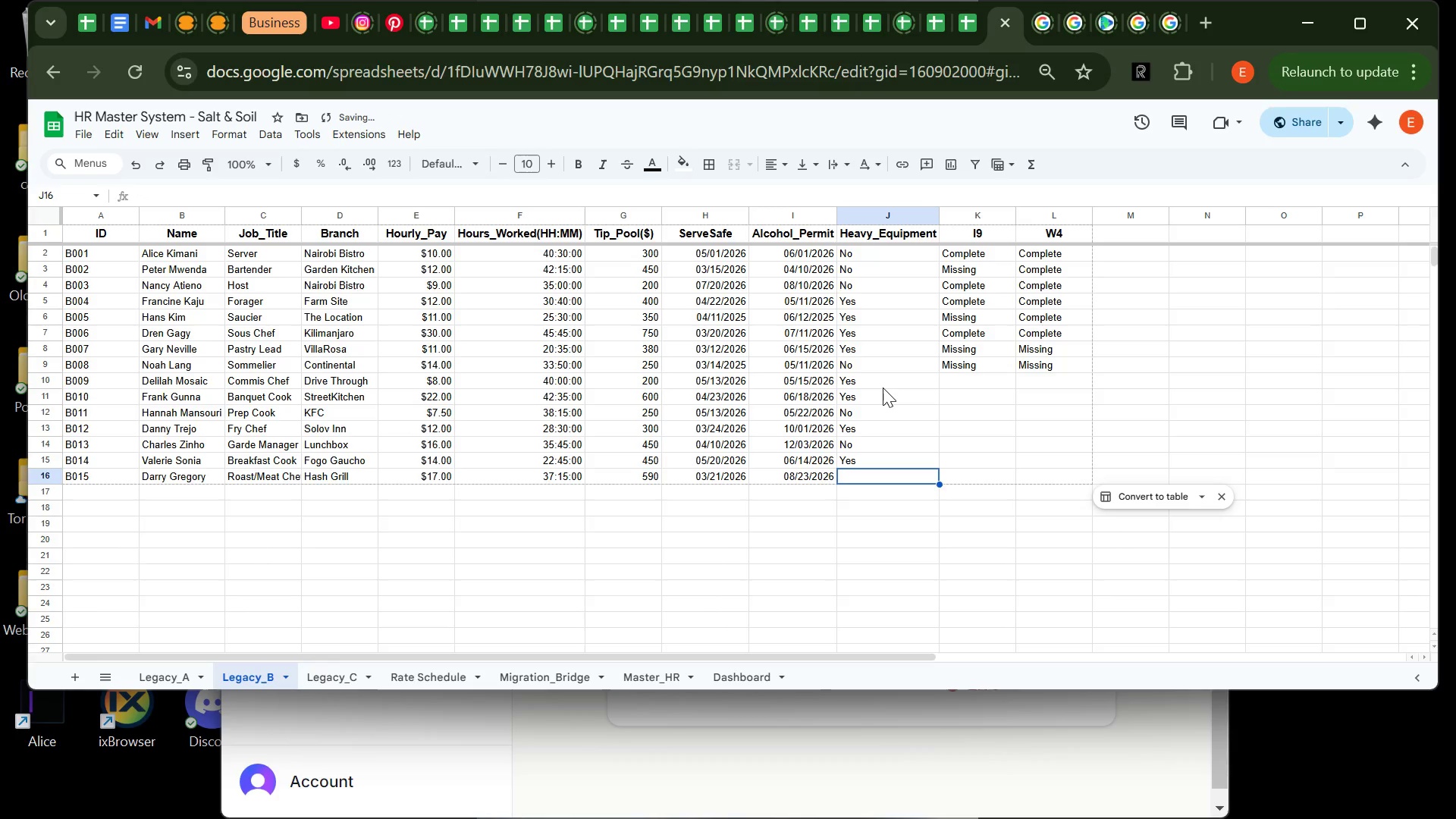 
type(Yes)
 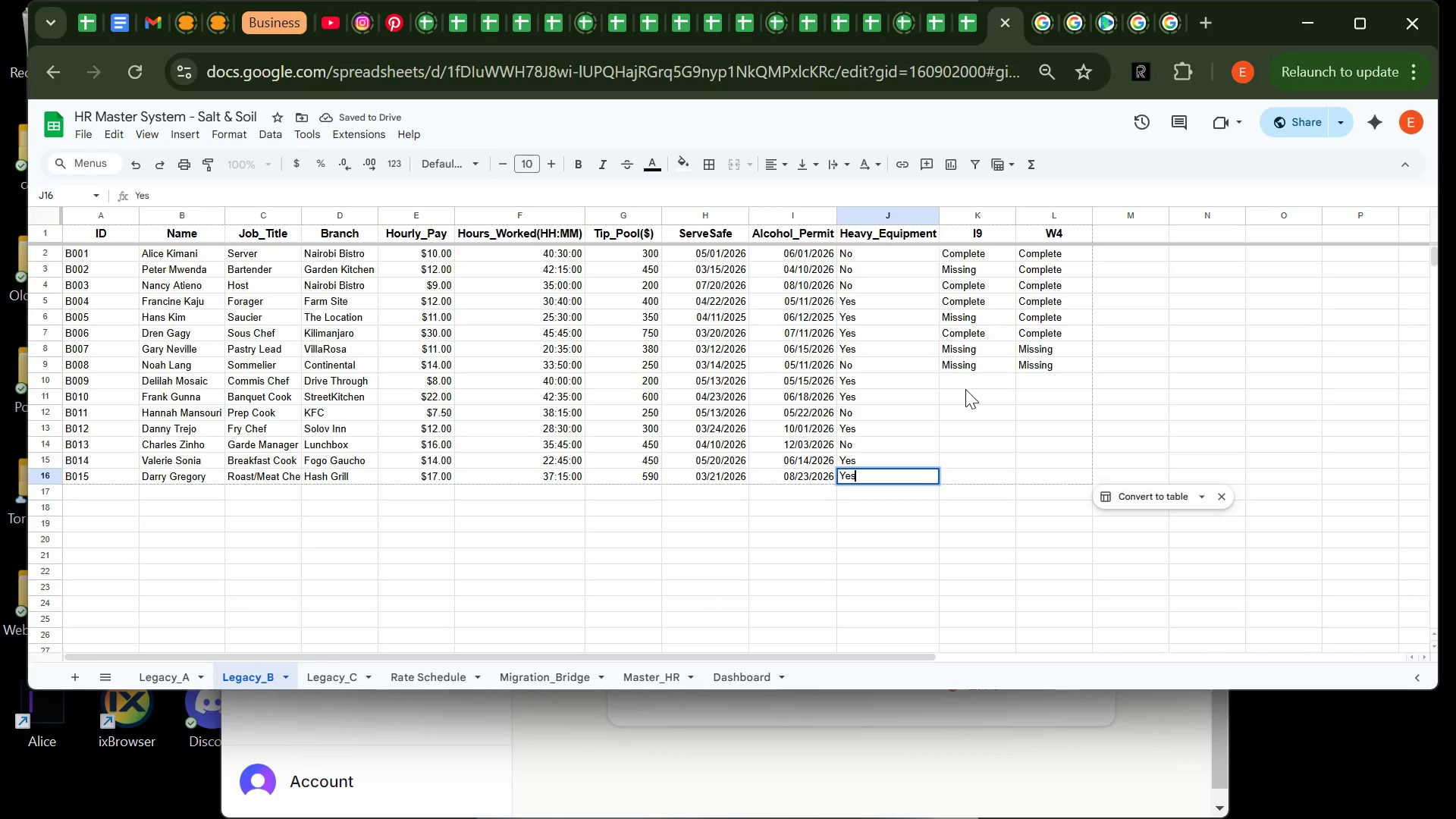 
left_click([965, 389])
 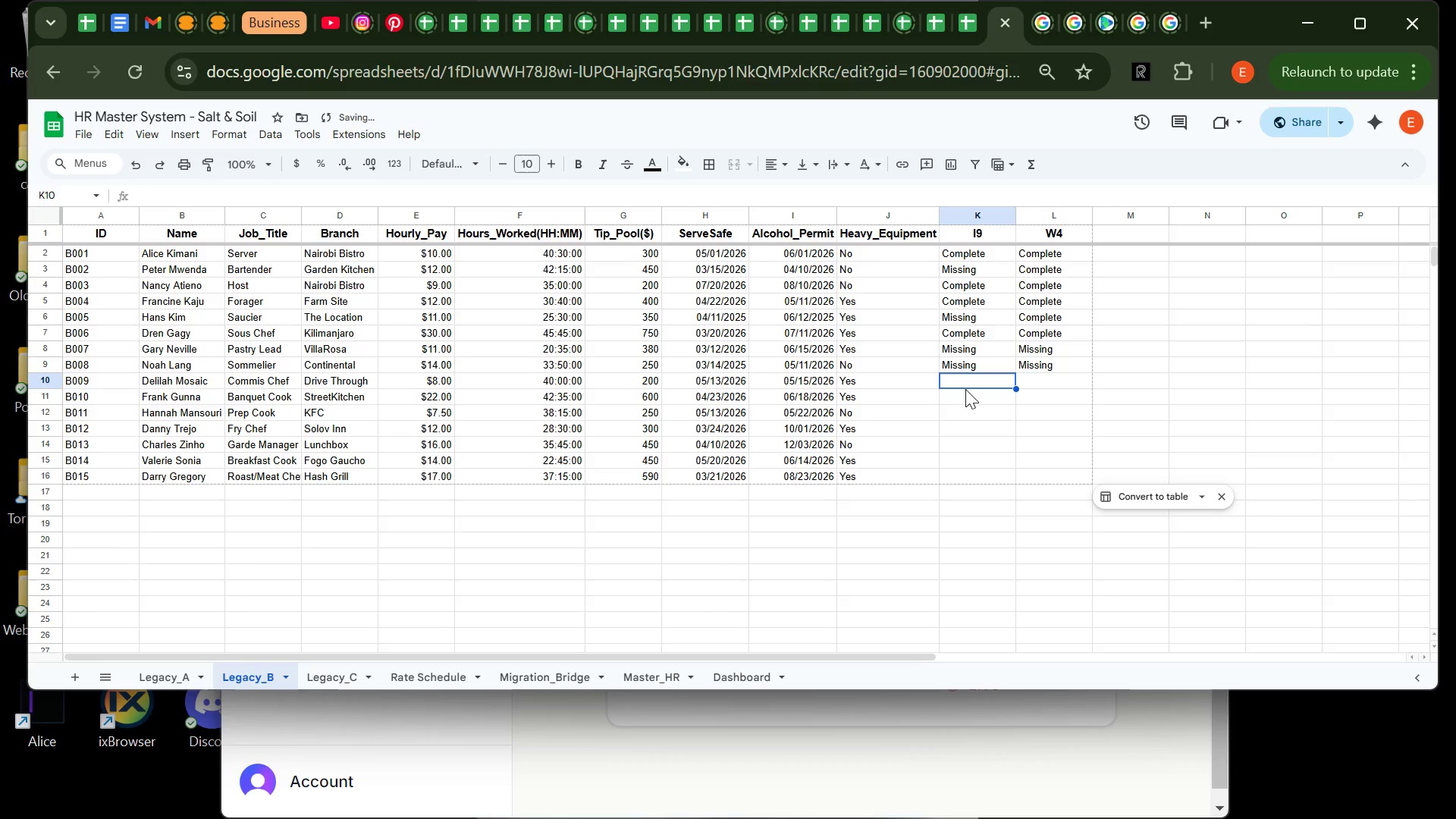 
type(Complete)
 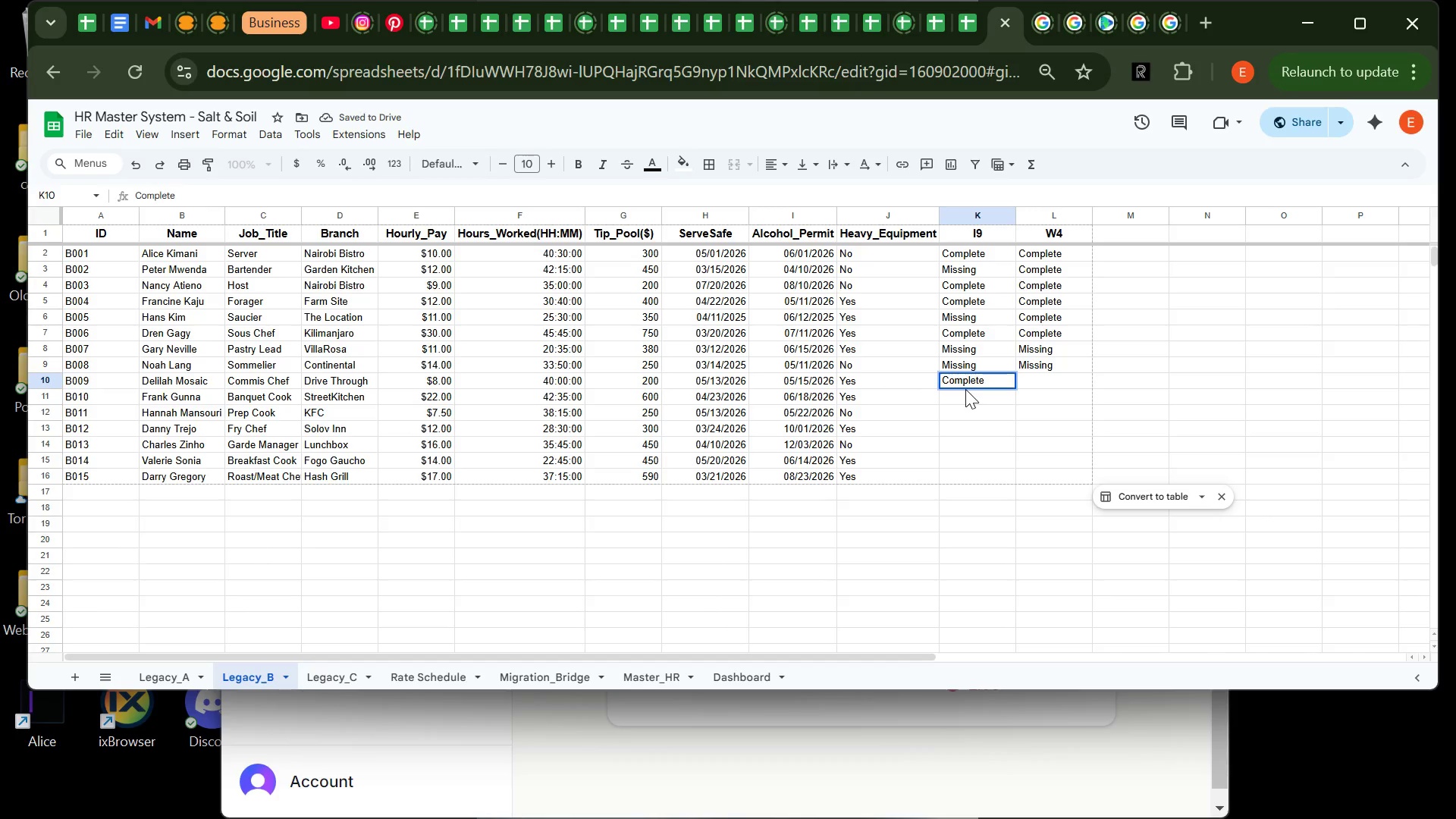 
key(Enter)
 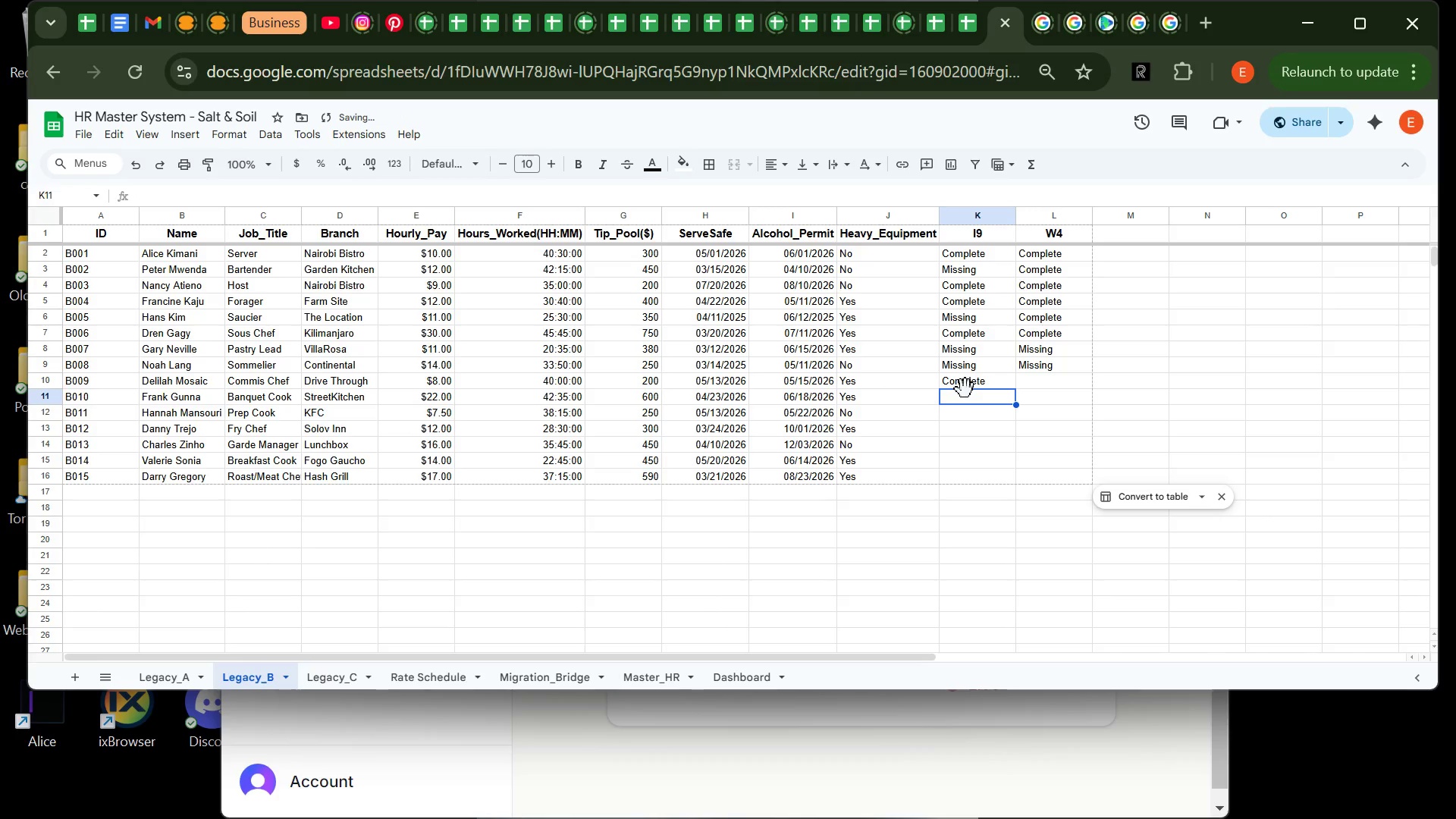 
type(Complete)
 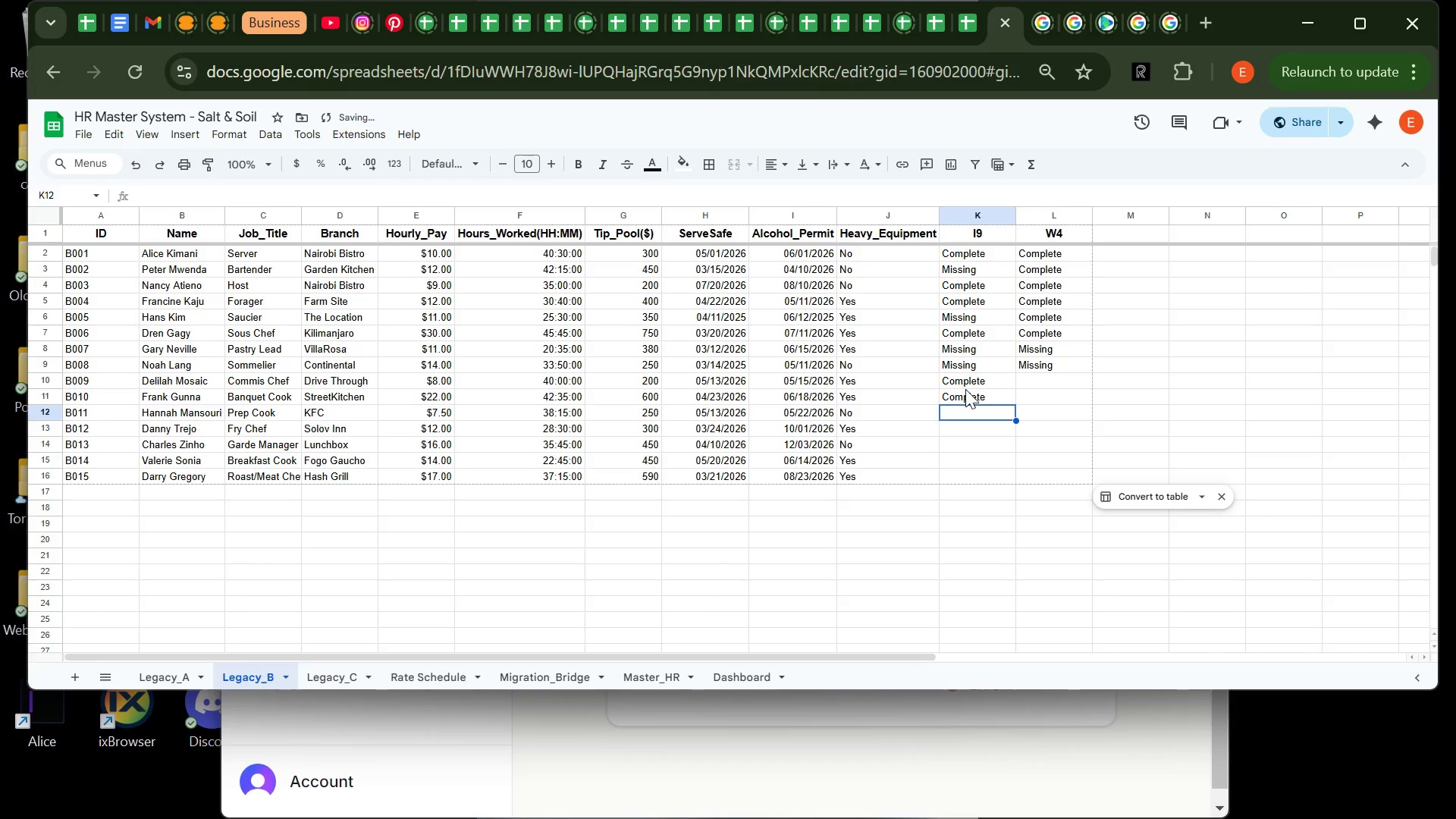 
key(Enter)
 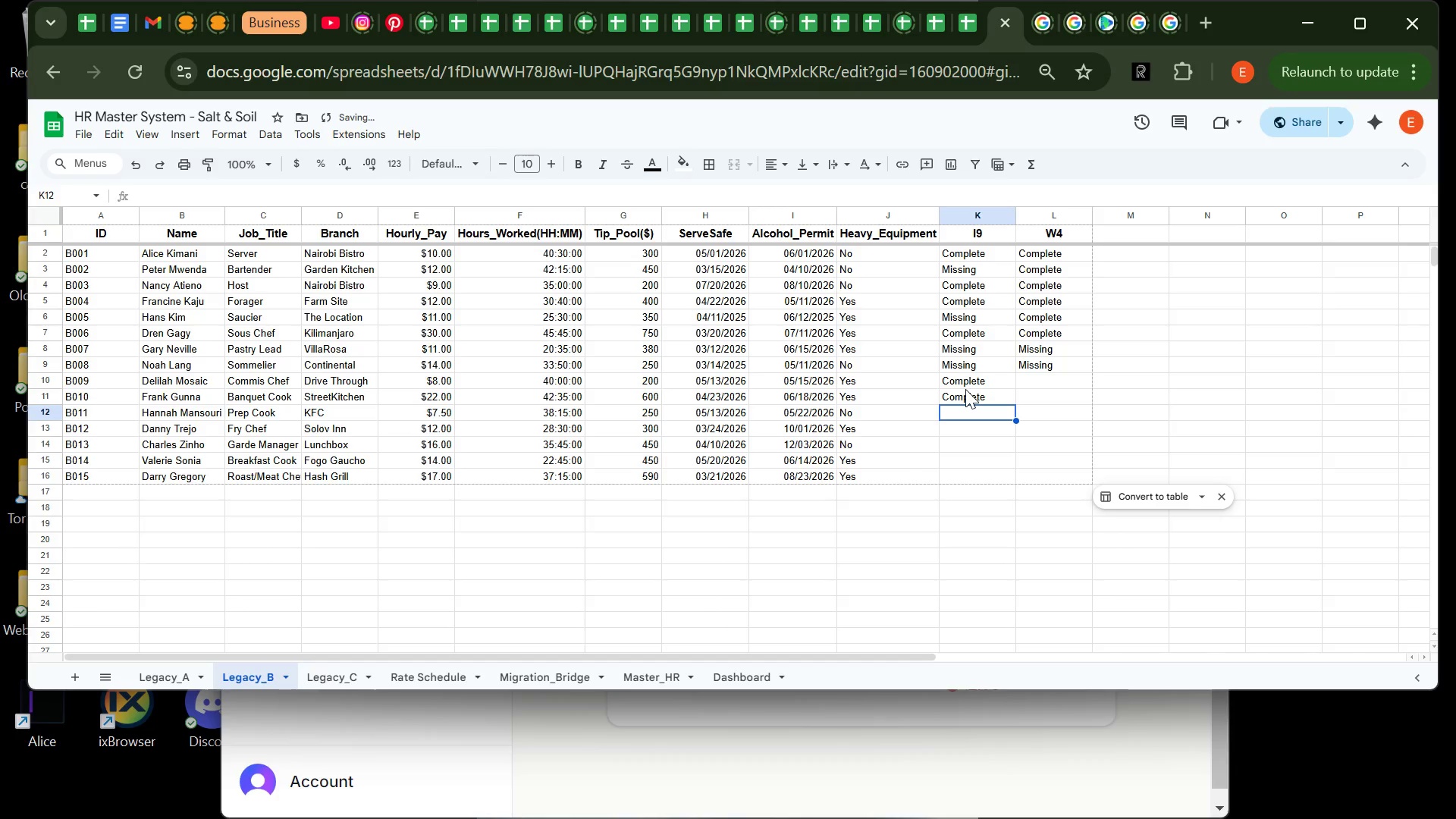 
type(Missin)
 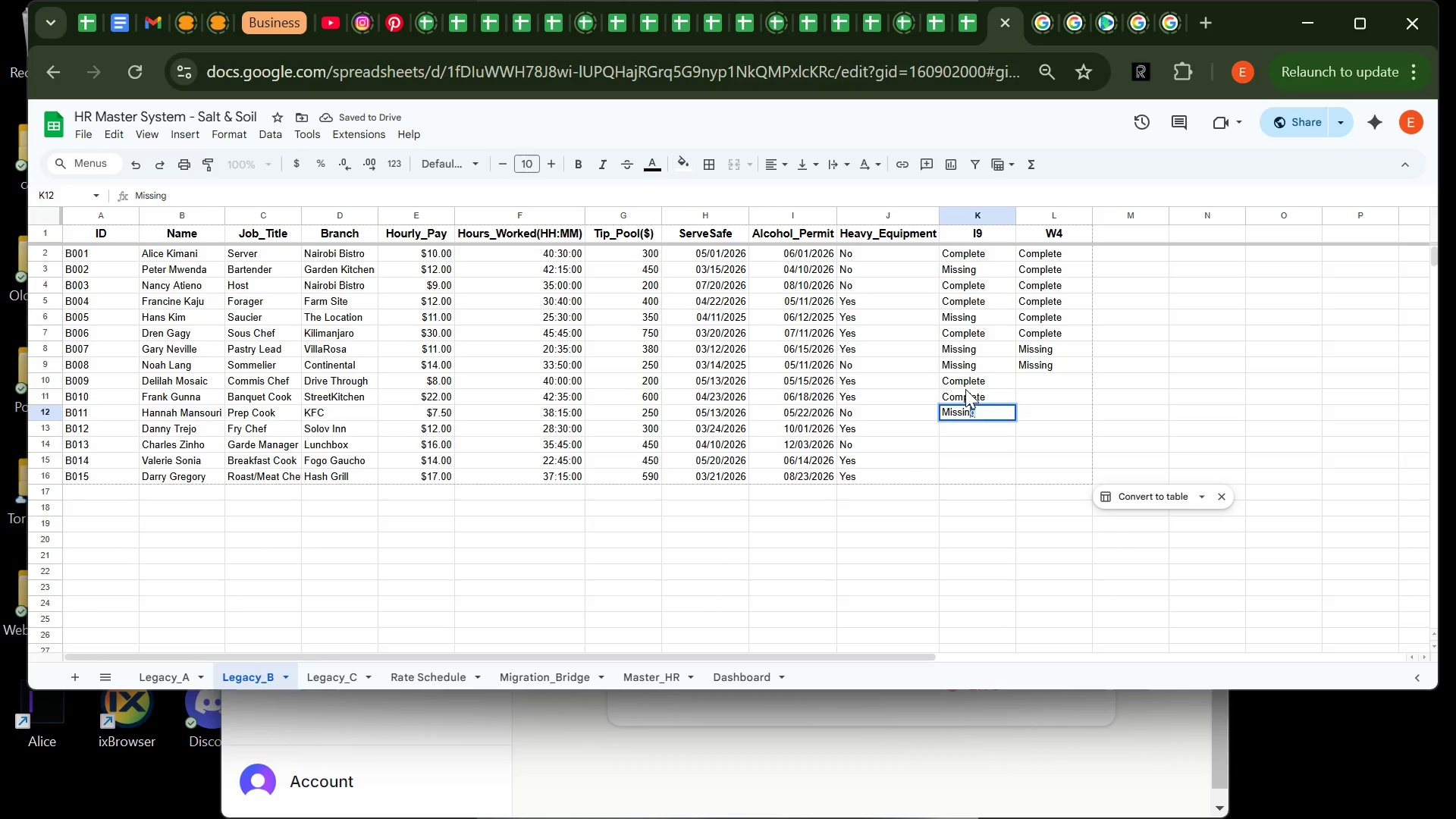 
key(Enter)
 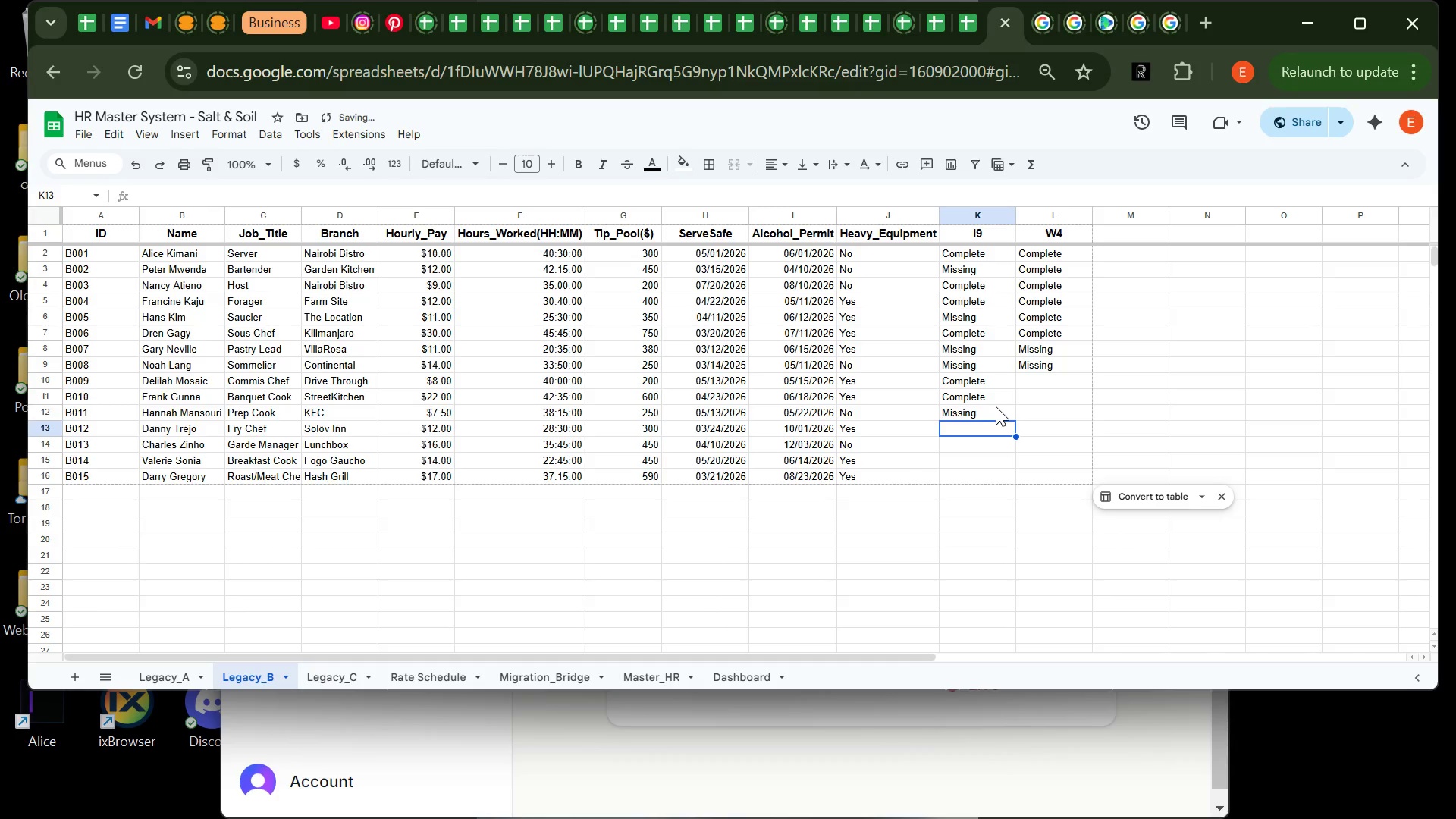 
type(Missing)
 